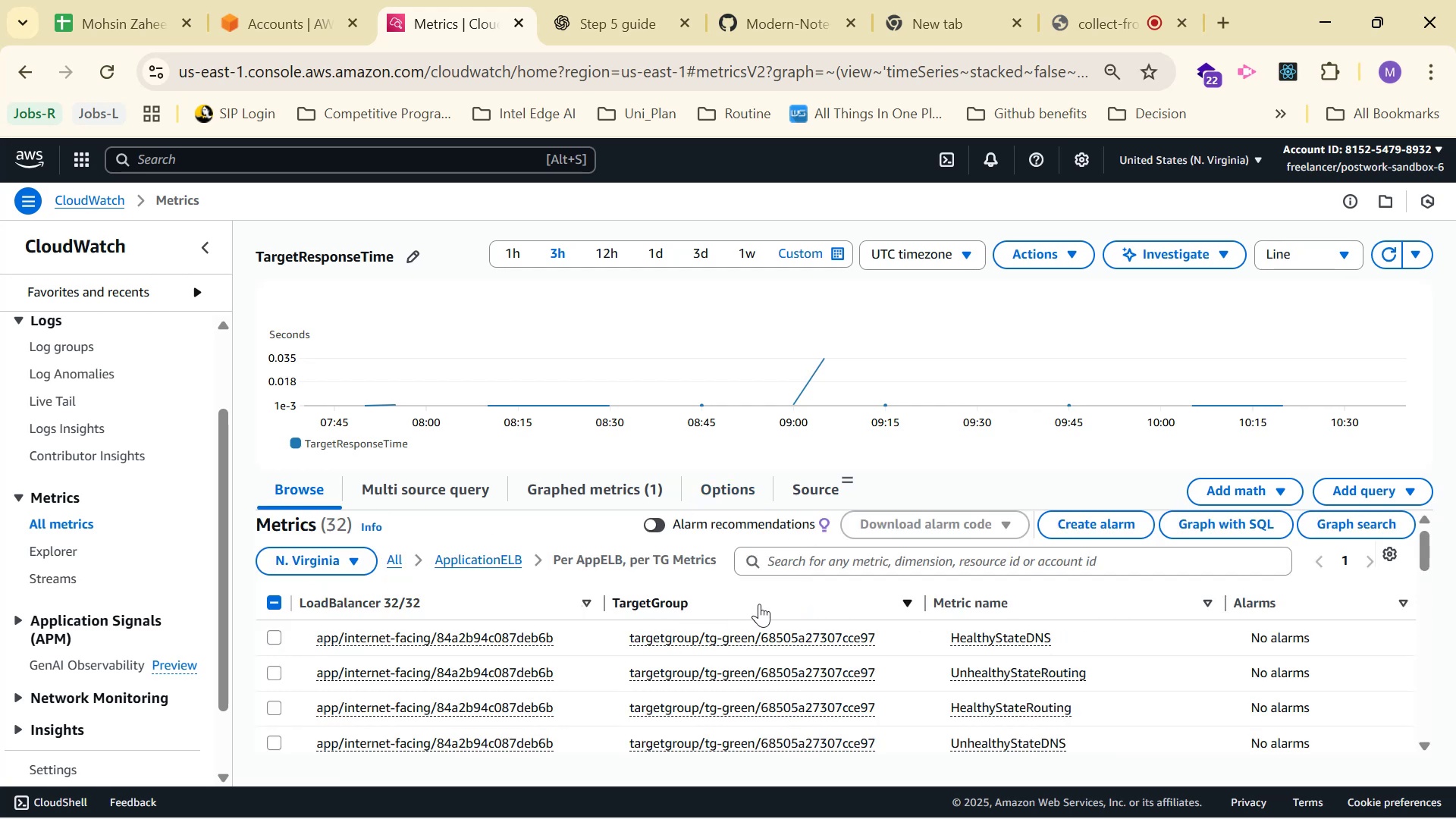 
left_click([759, 604])
 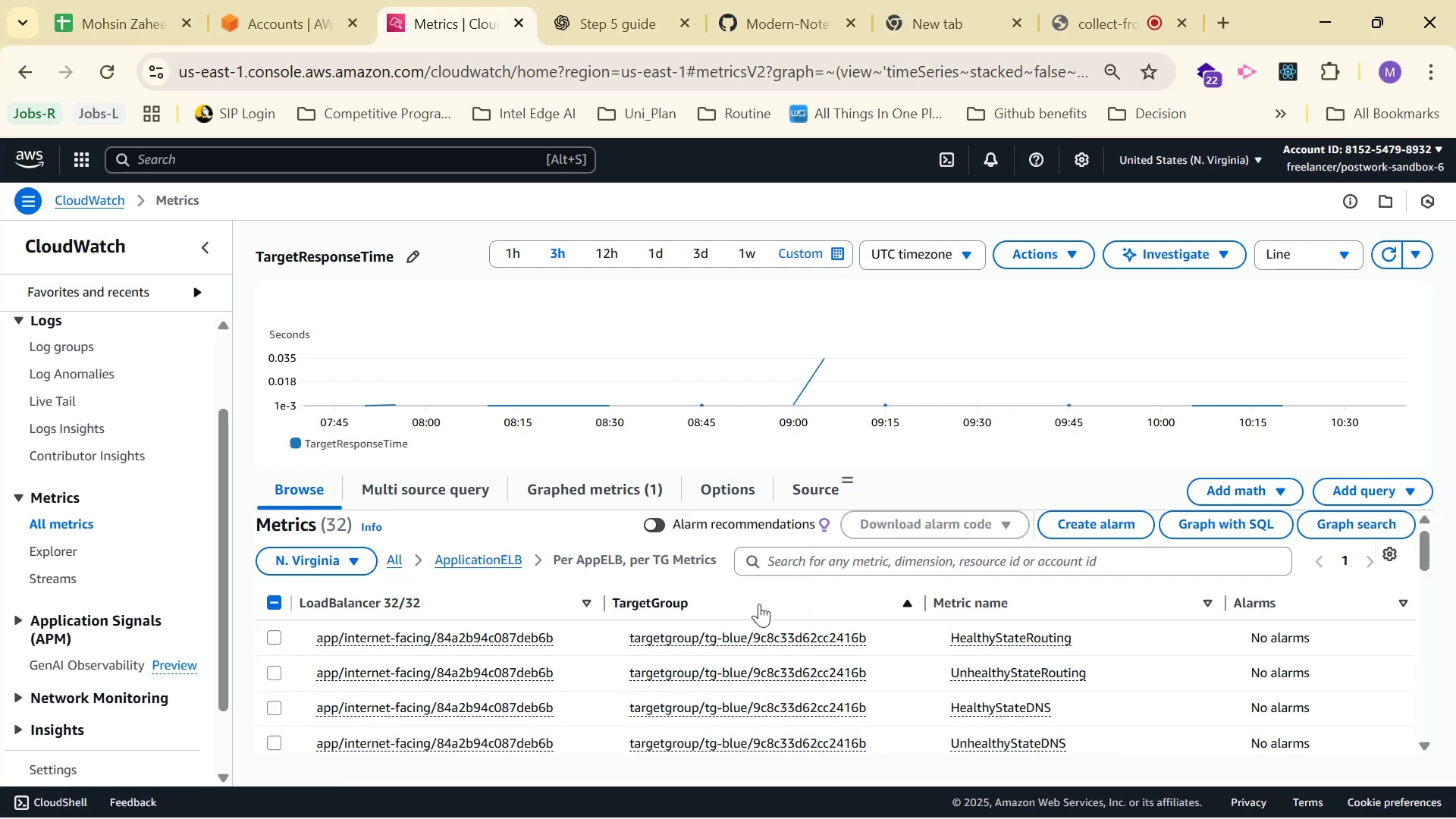 
scroll: coordinate [871, 668], scroll_direction: down, amount: 10.0
 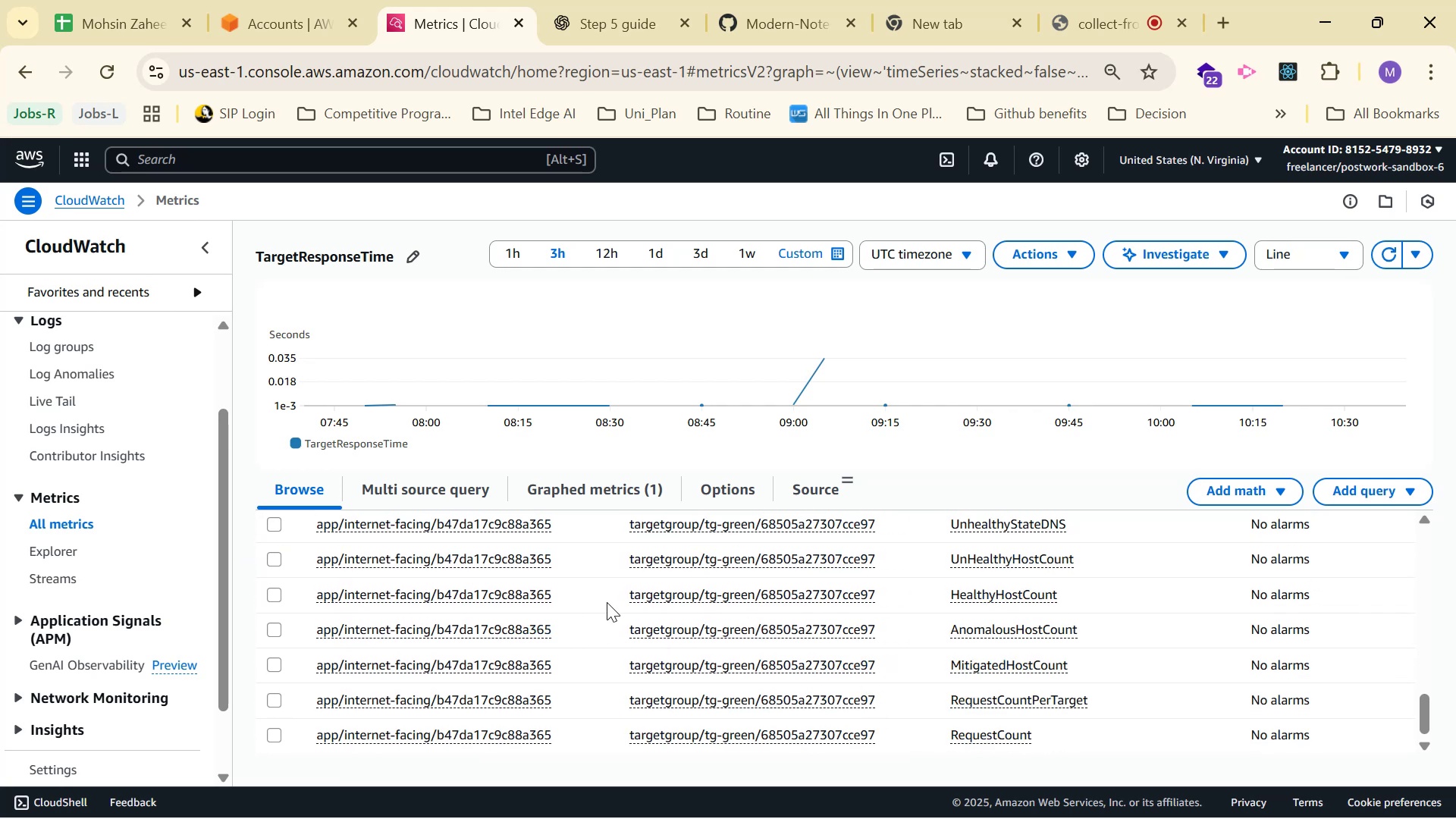 
left_click([275, 595])
 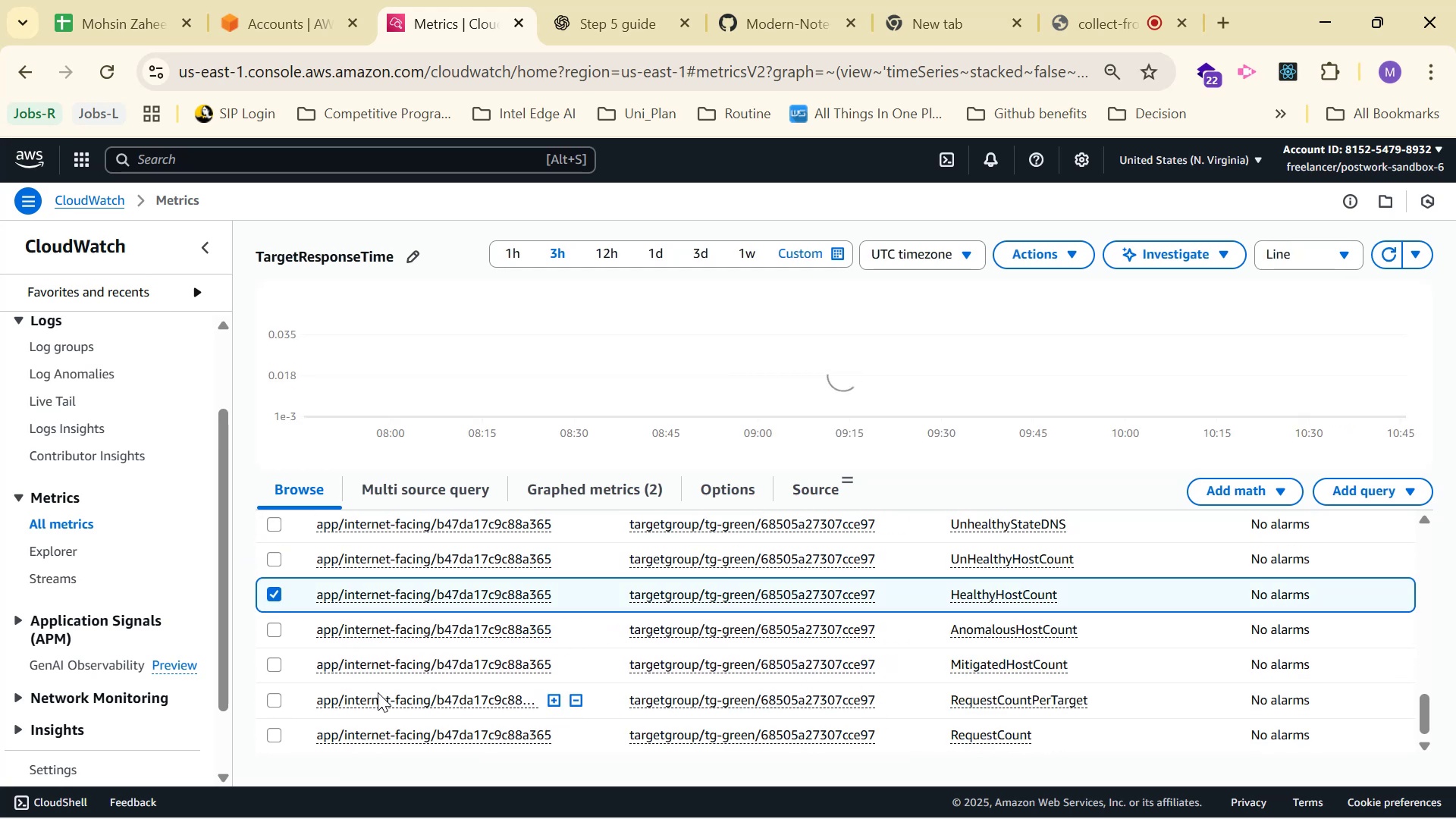 
scroll: coordinate [494, 645], scroll_direction: up, amount: 13.0
 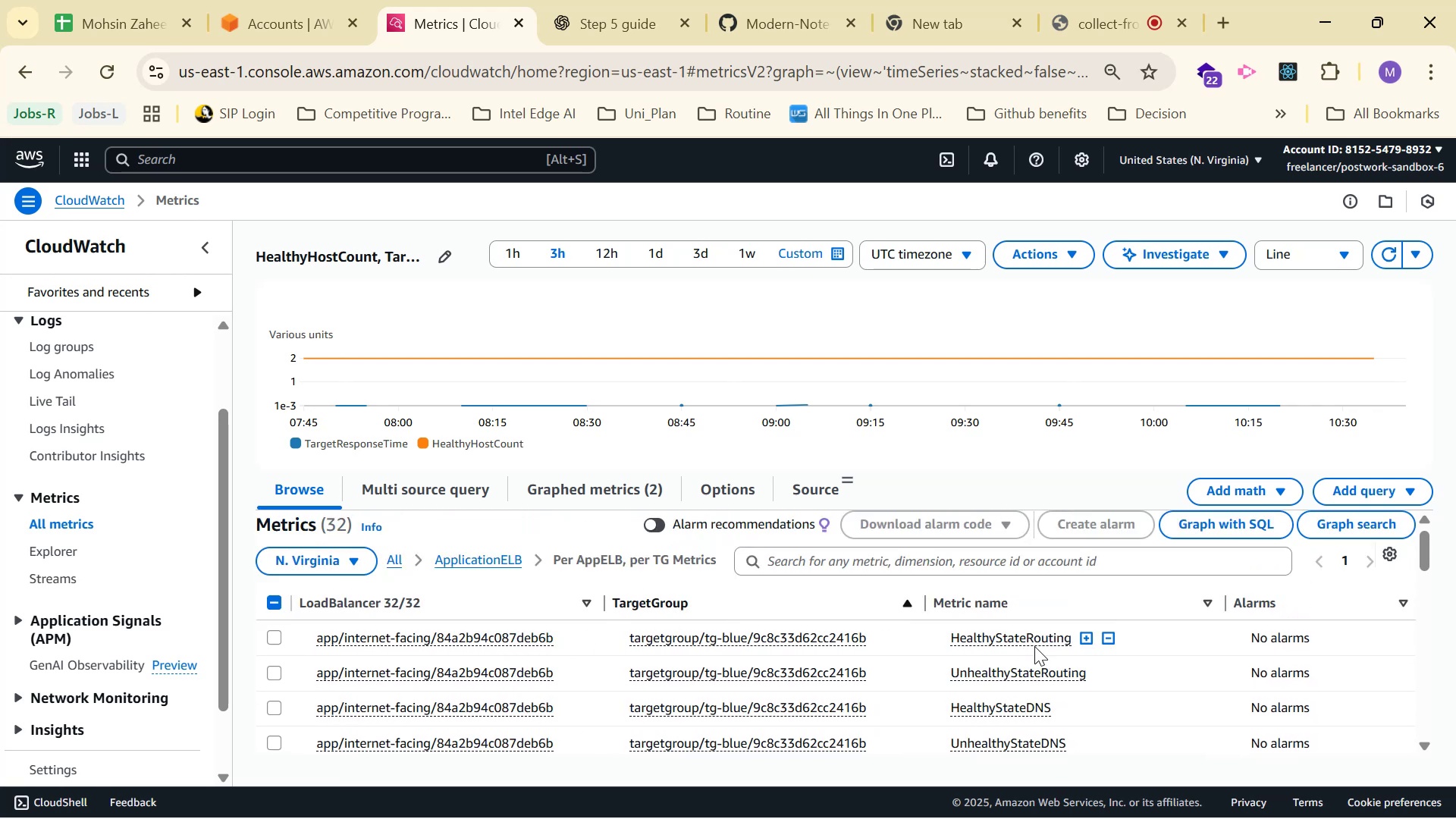 
scroll: coordinate [1034, 655], scroll_direction: down, amount: 1.0
 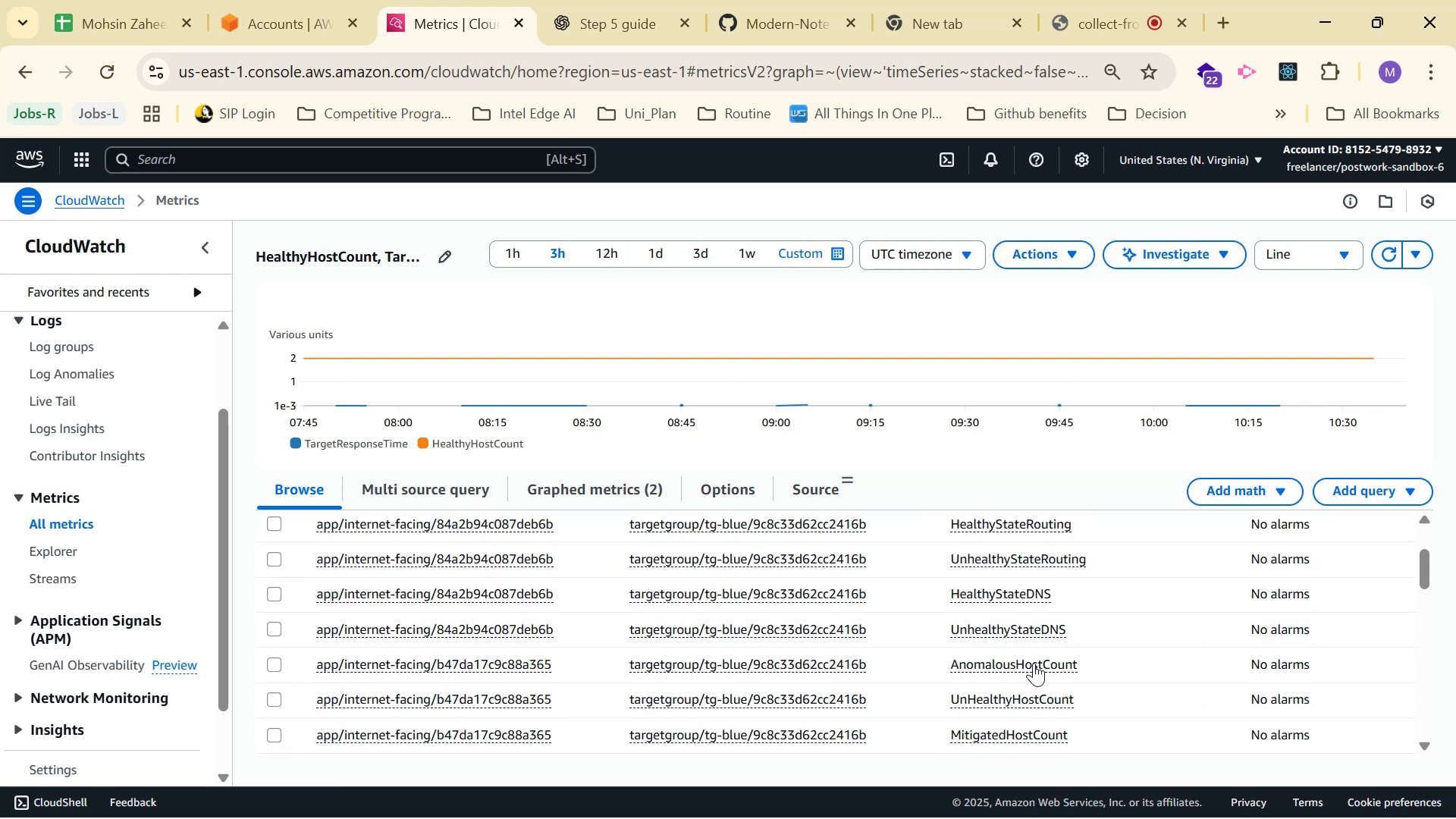 
mouse_move([1034, 630])
 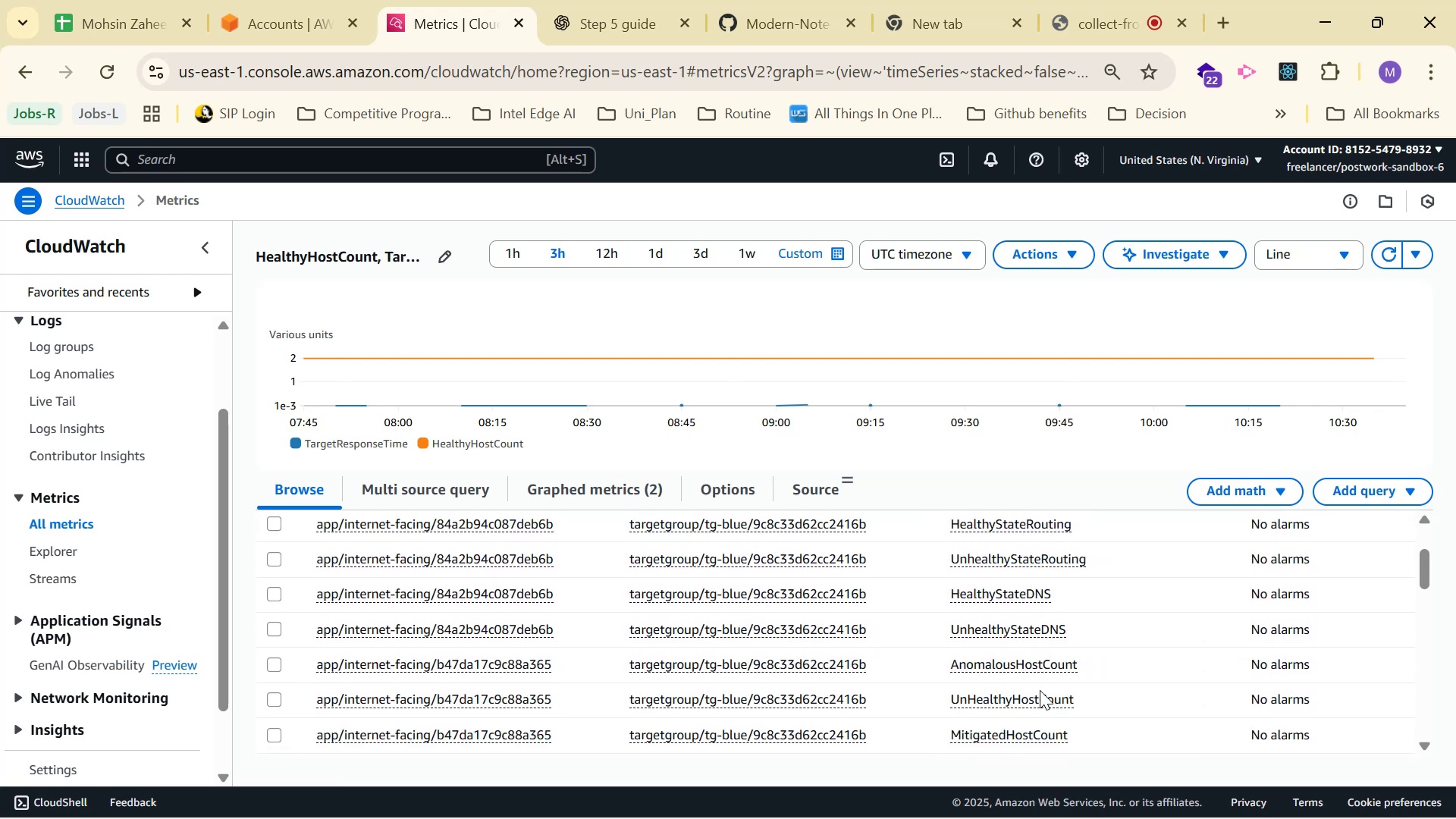 
scroll: coordinate [1040, 697], scroll_direction: down, amount: 1.0
 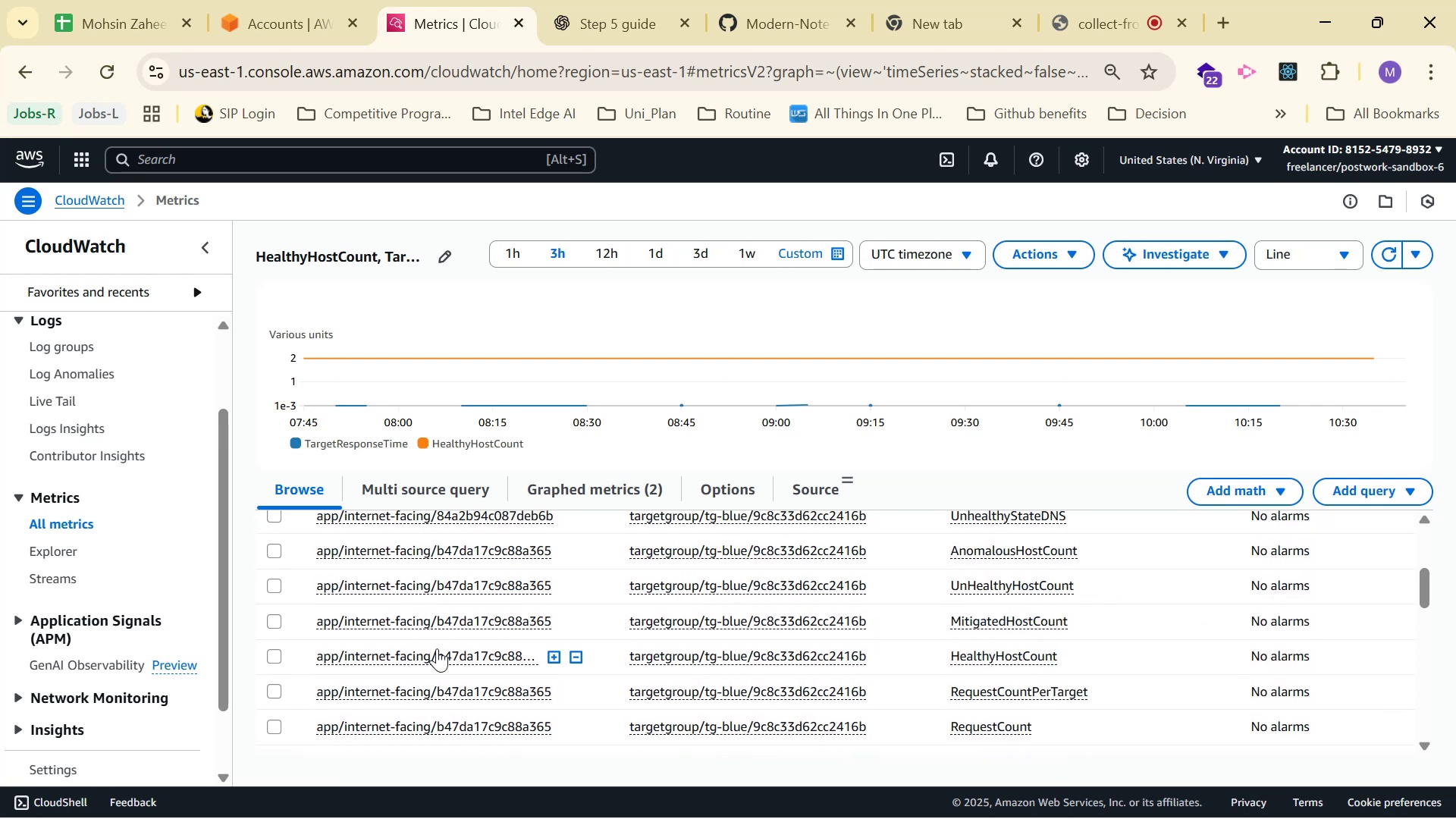 
left_click([283, 654])
 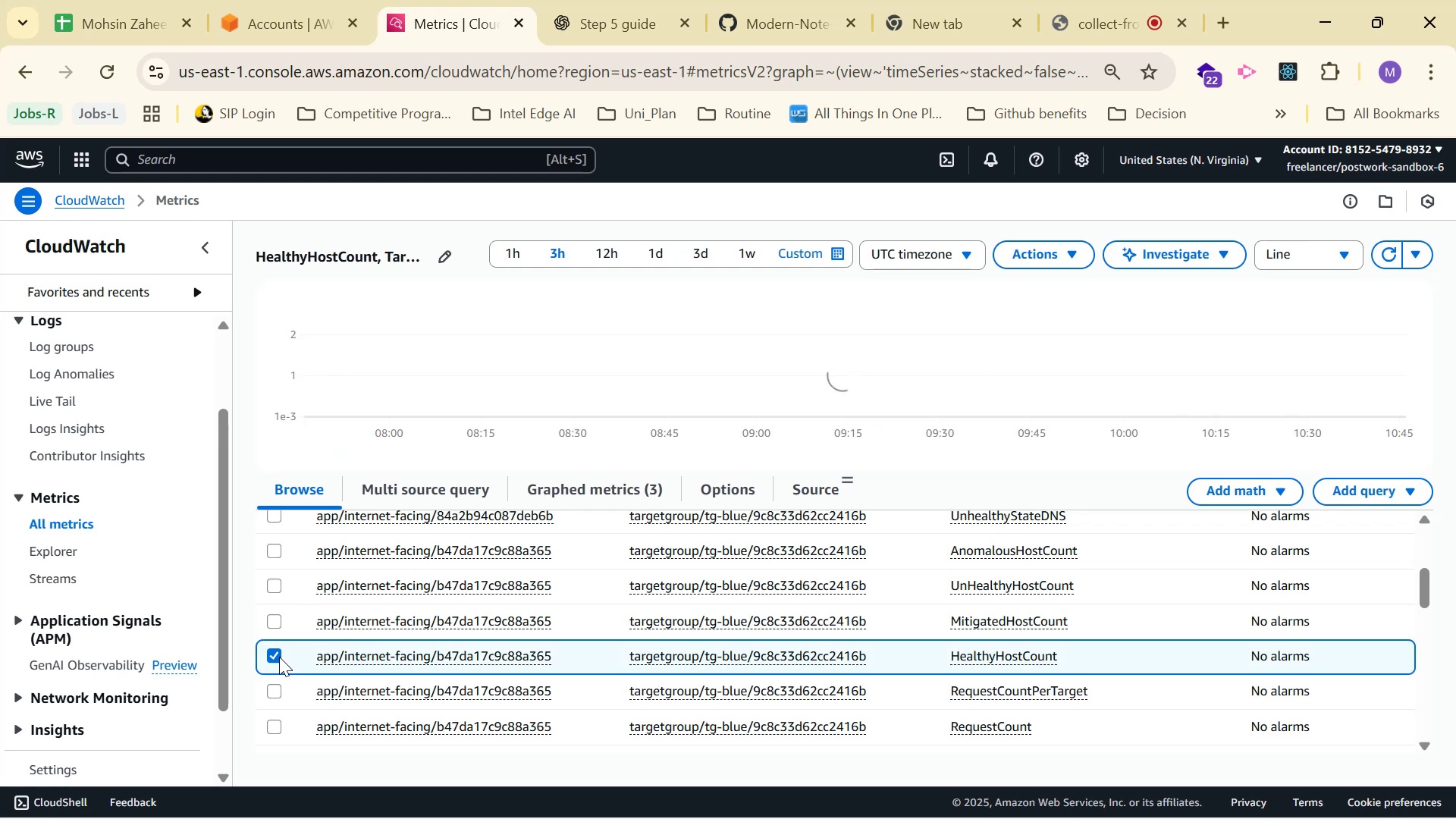 
scroll: coordinate [650, 661], scroll_direction: down, amount: 1.0
 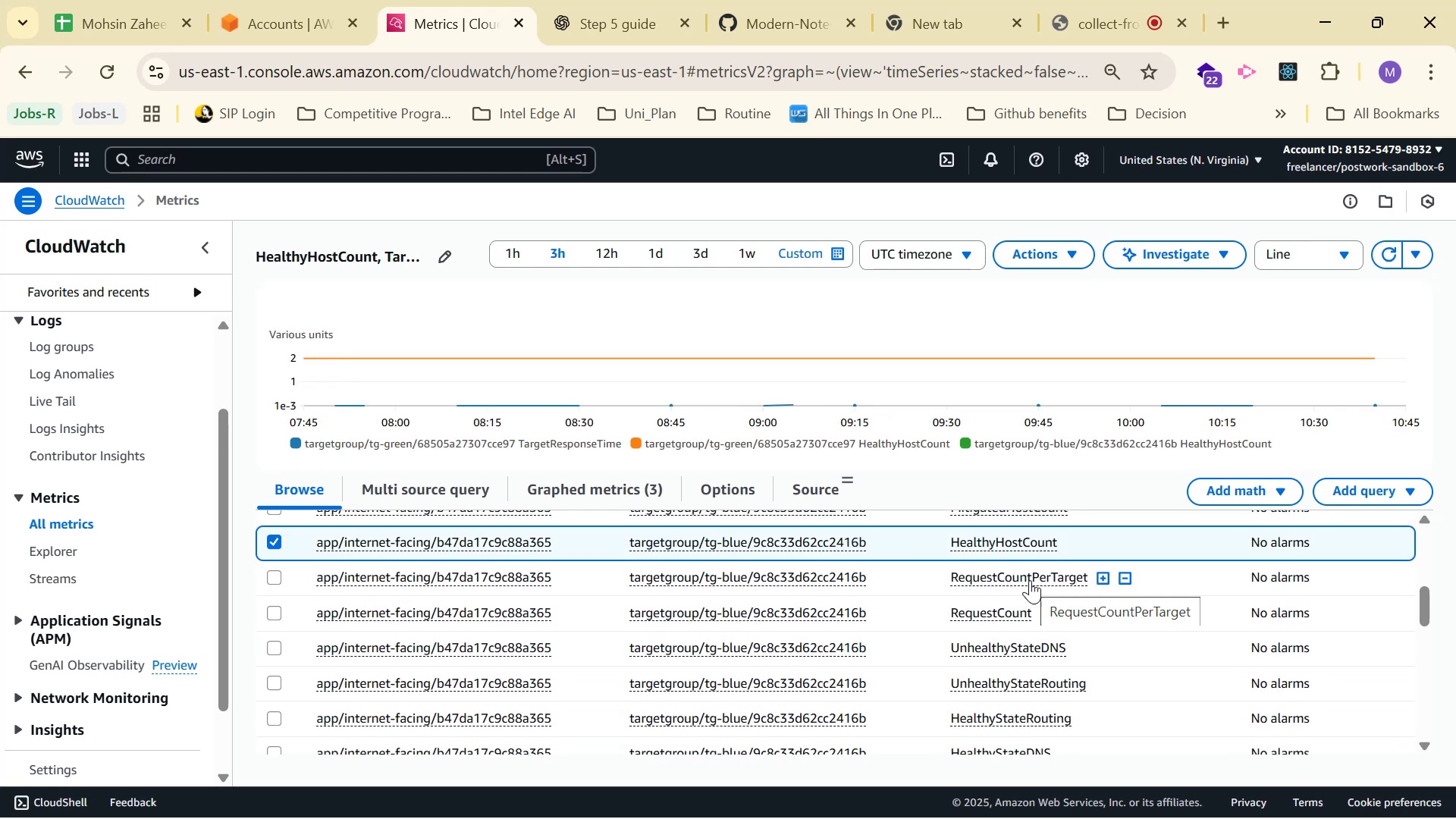 
left_click([592, 4])
 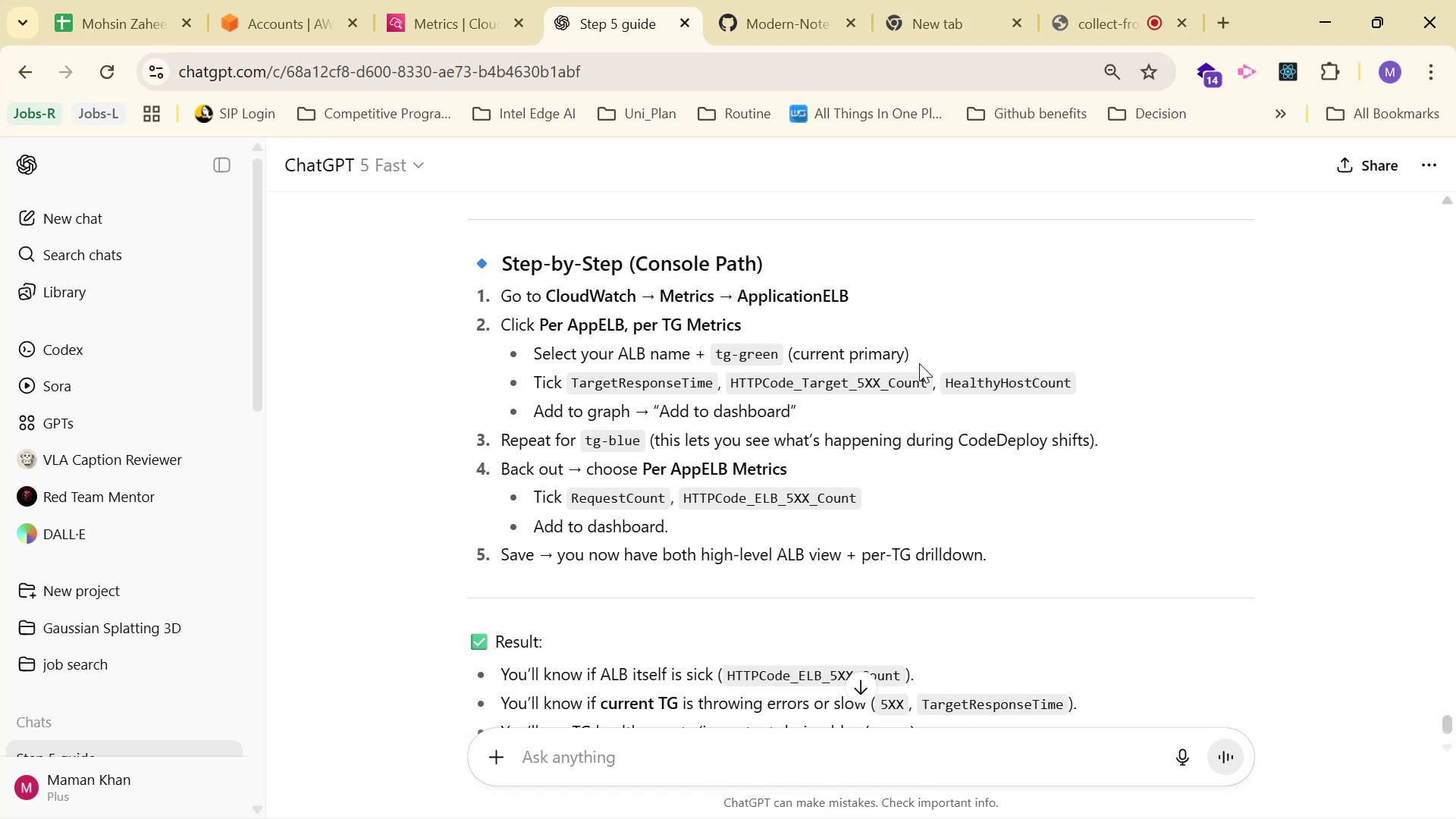 
wait(14.25)
 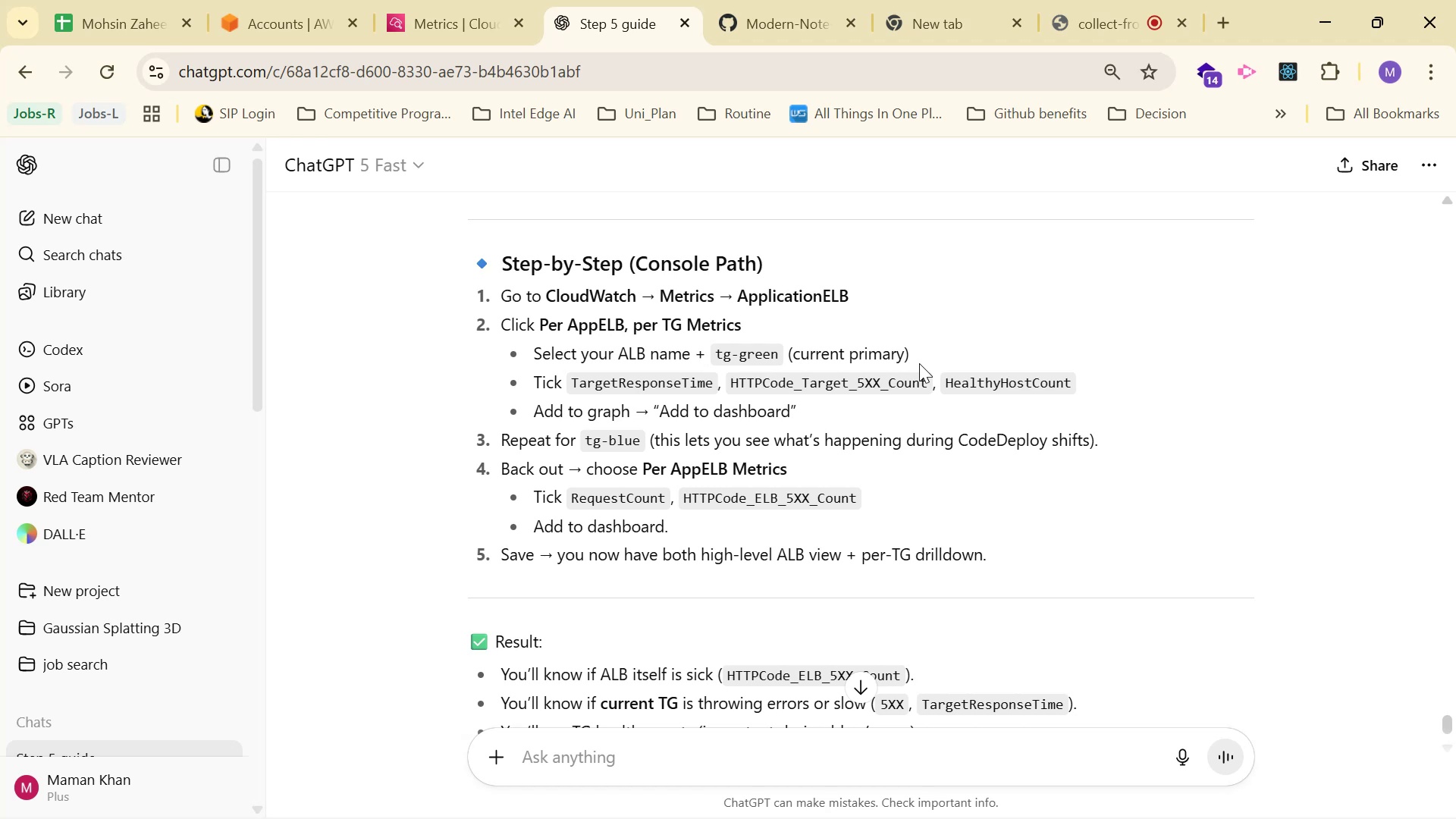 
left_click([407, 0])
 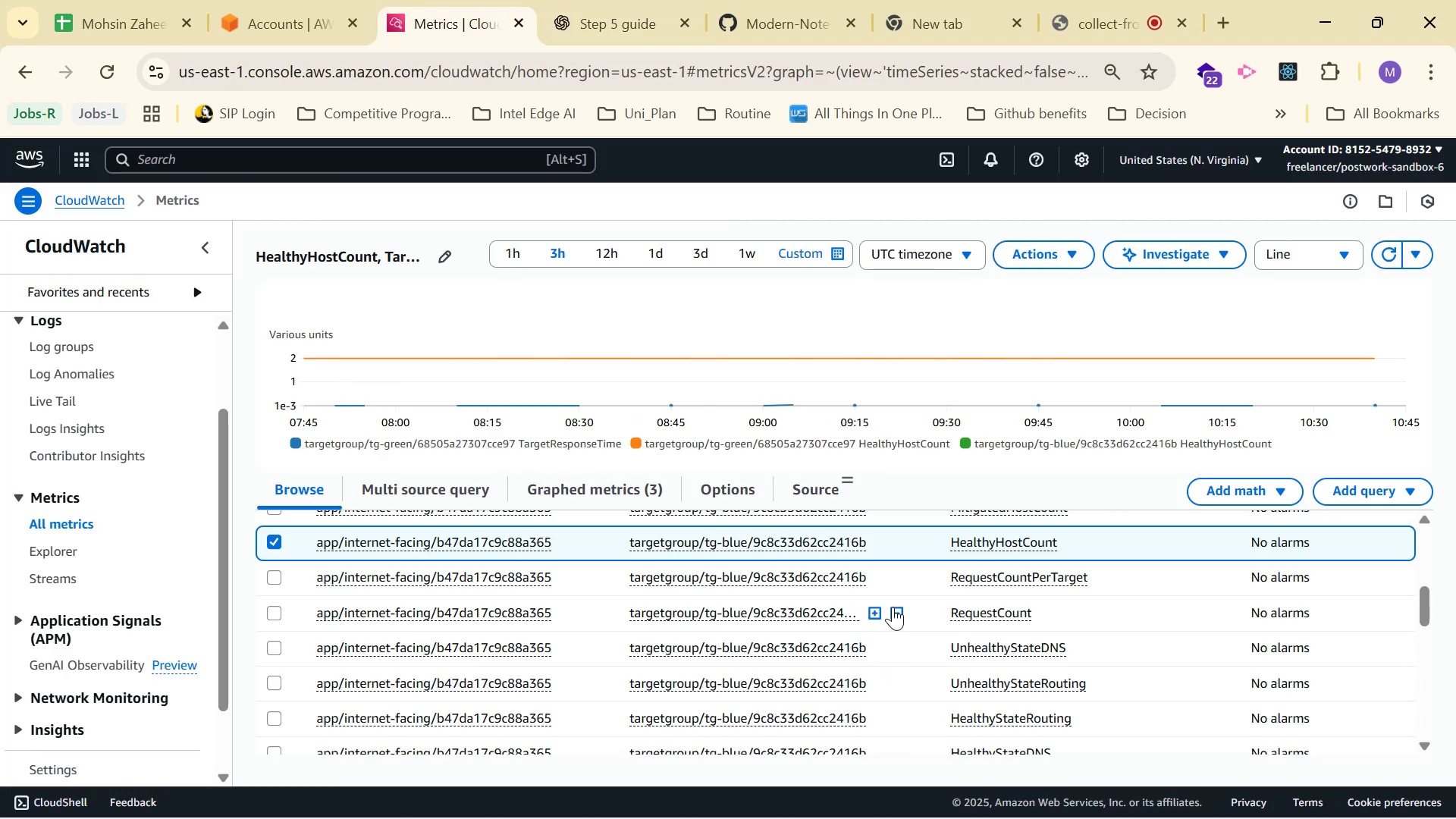 
scroll: coordinate [939, 539], scroll_direction: down, amount: 1.0
 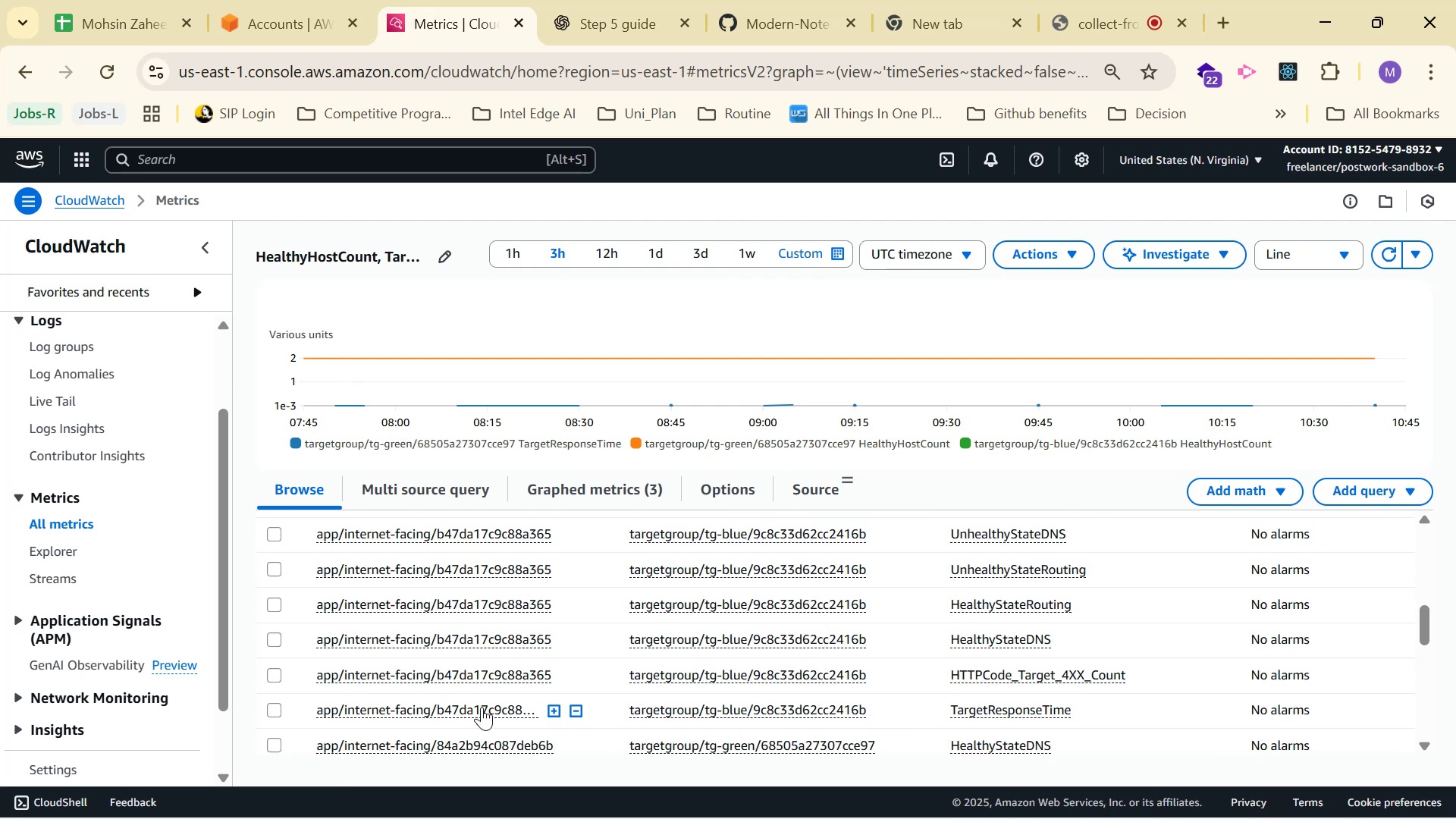 
left_click([274, 704])
 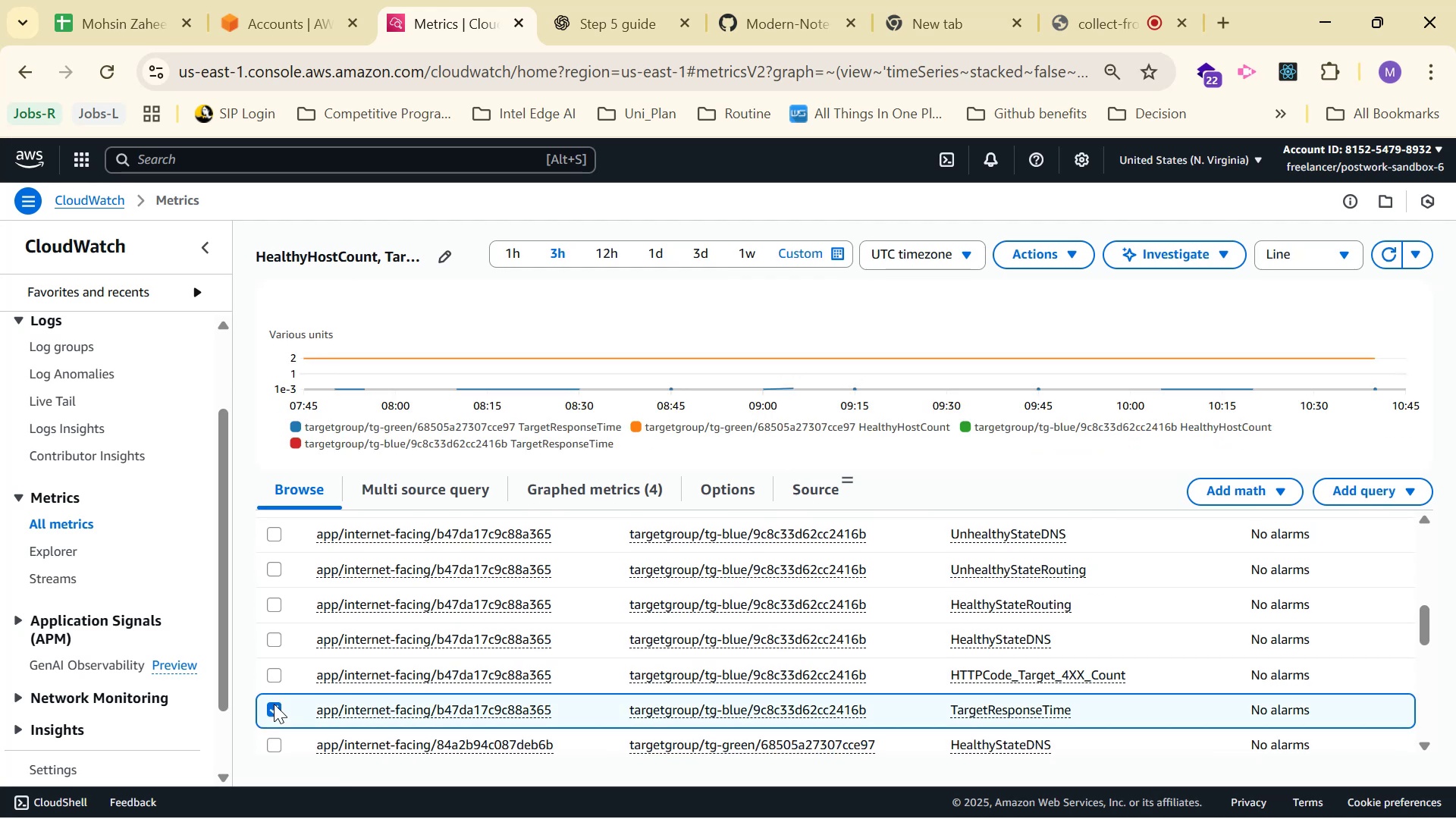 
wait(7.26)
 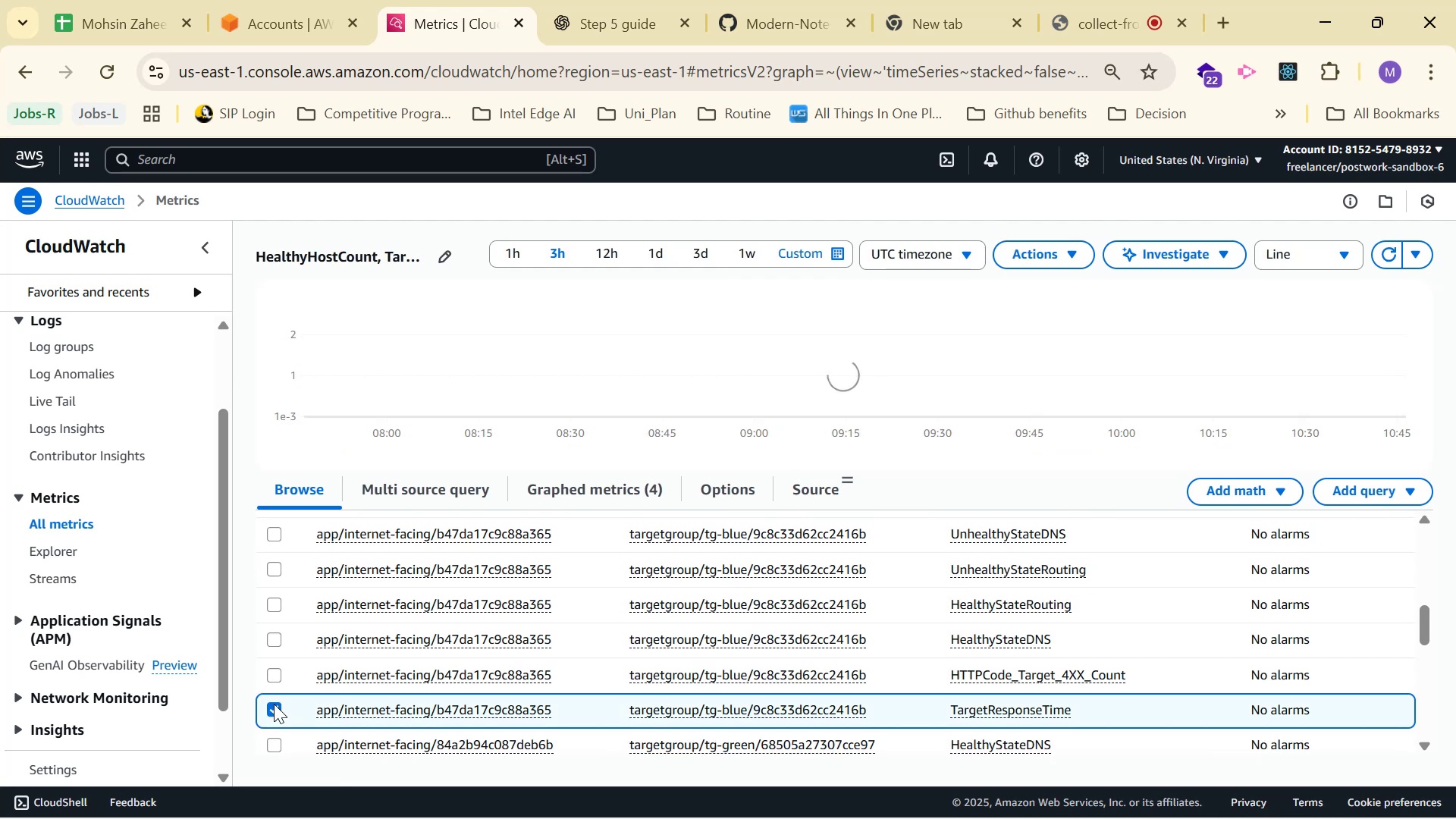 
left_click([274, 704])
 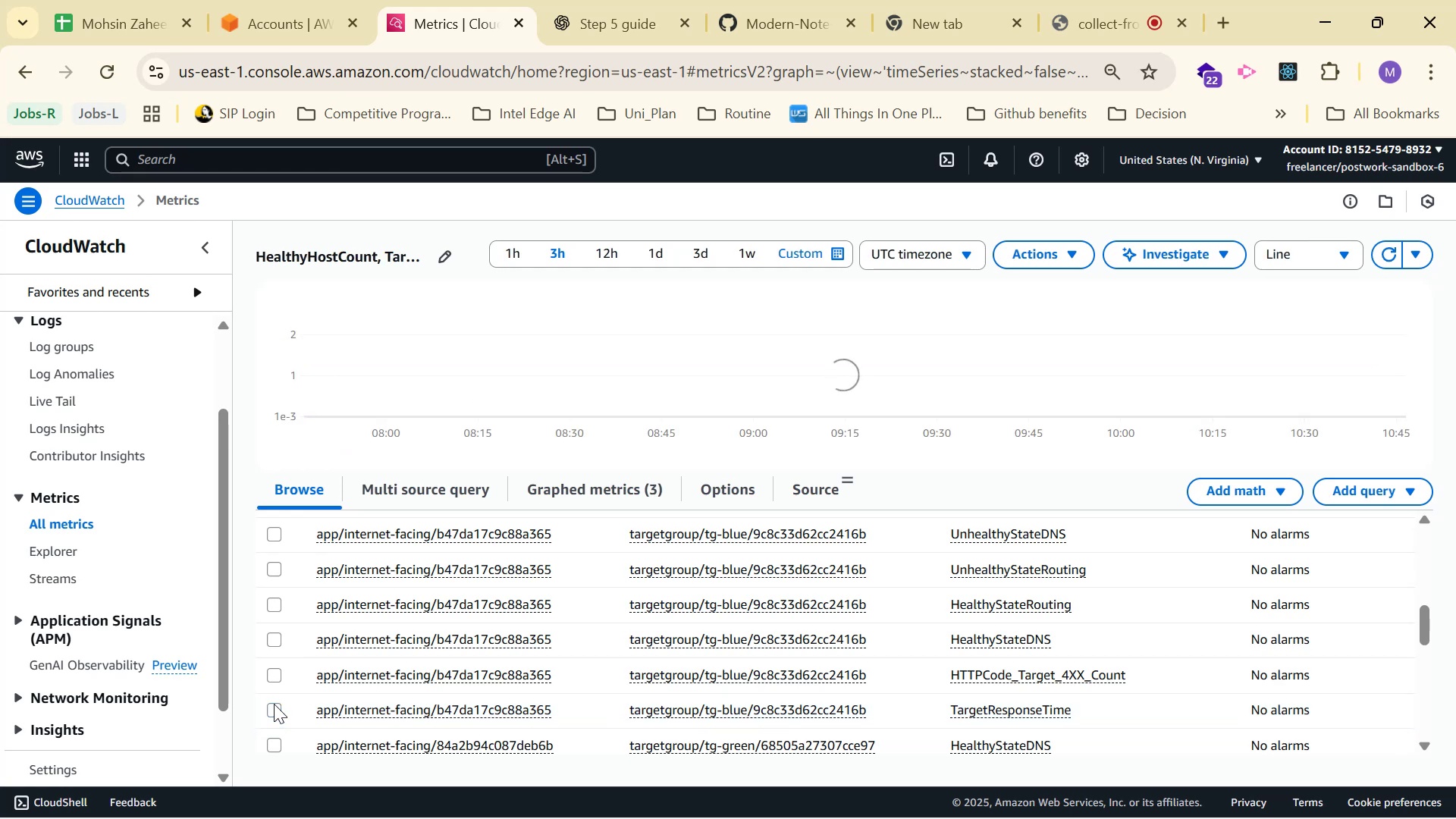 
scroll: coordinate [372, 673], scroll_direction: down, amount: 10.0
 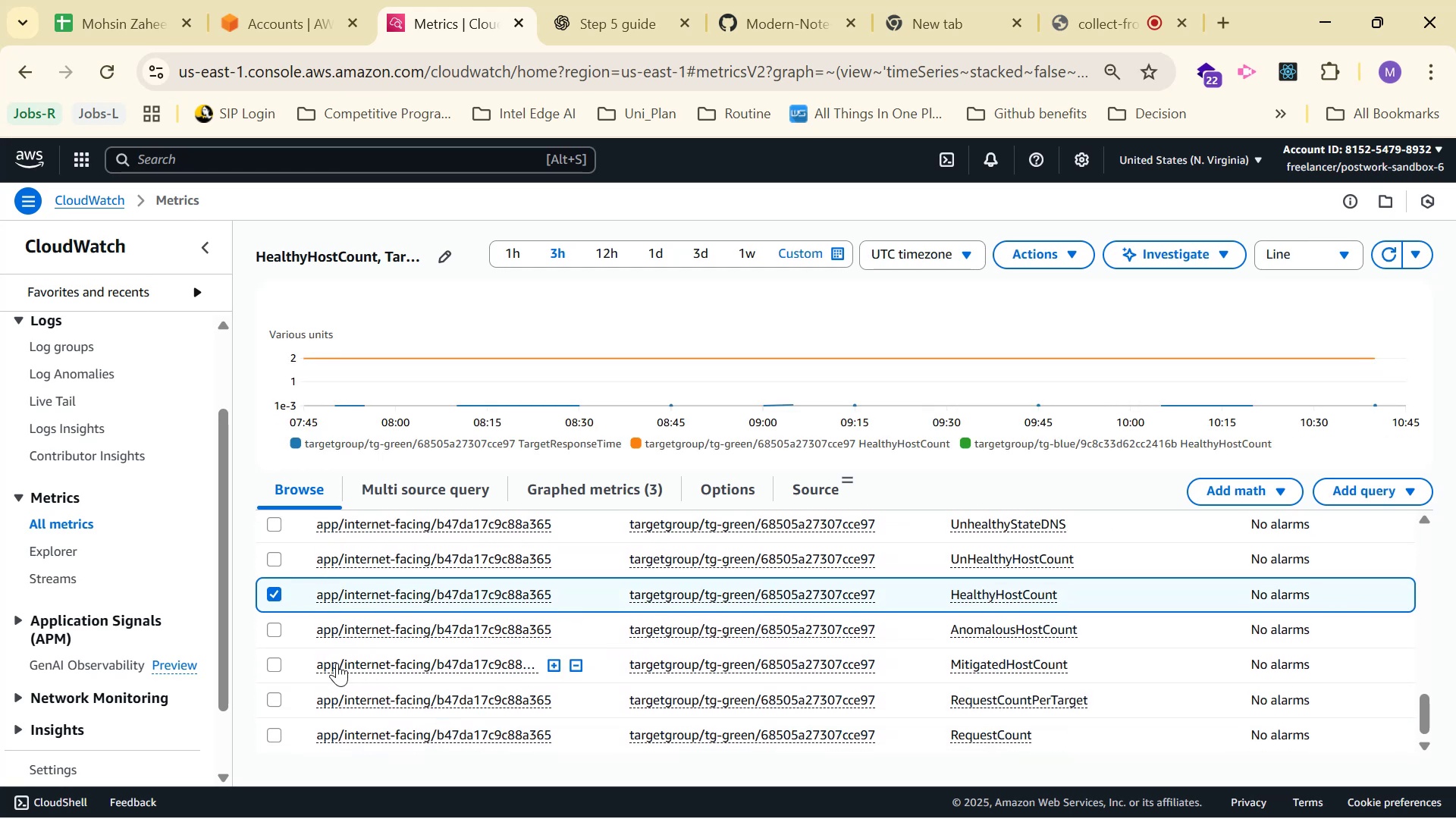 
scroll: coordinate [337, 617], scroll_direction: up, amount: 1.0
 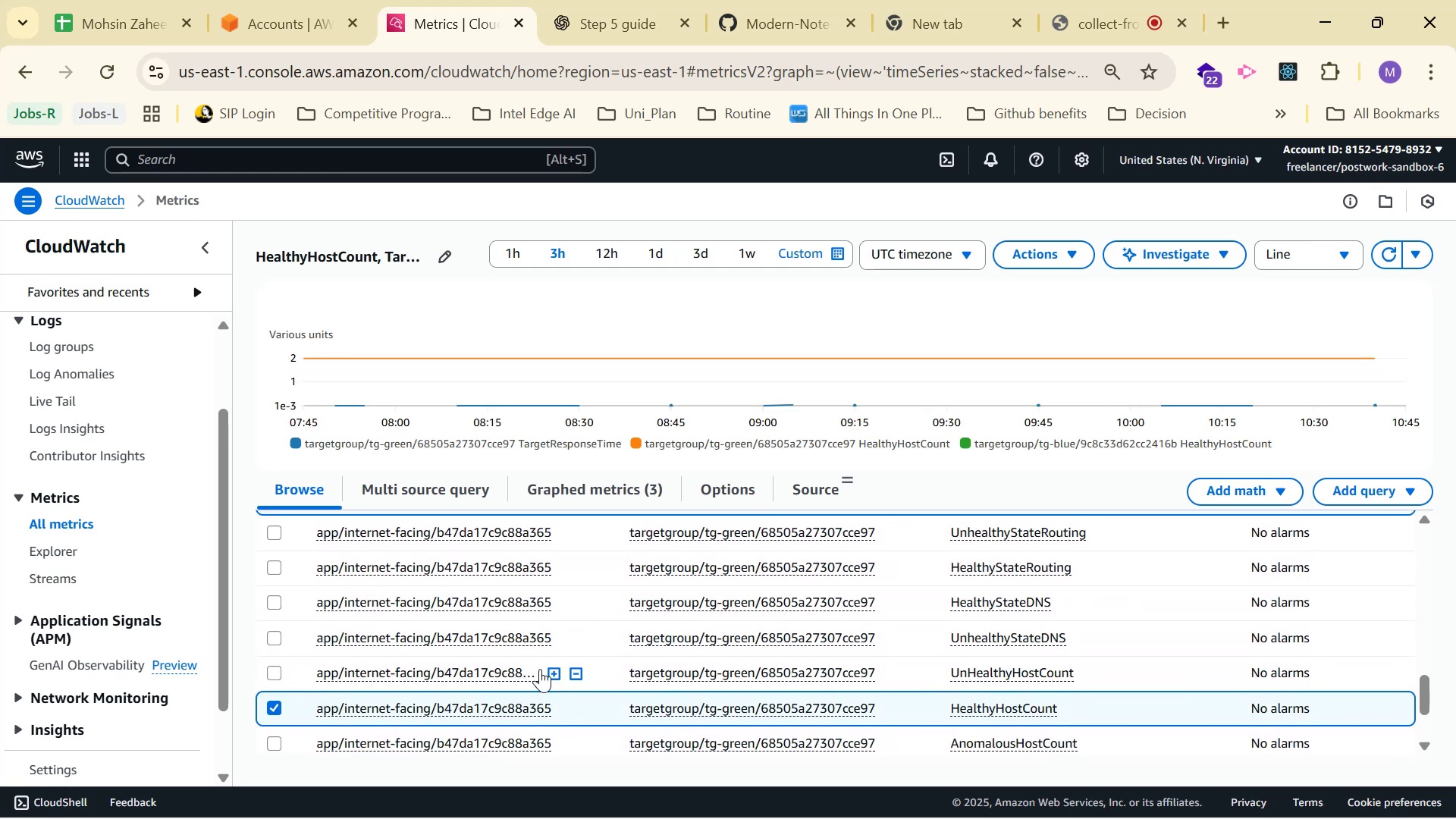 
scroll: coordinate [1012, 669], scroll_direction: down, amount: 2.0
 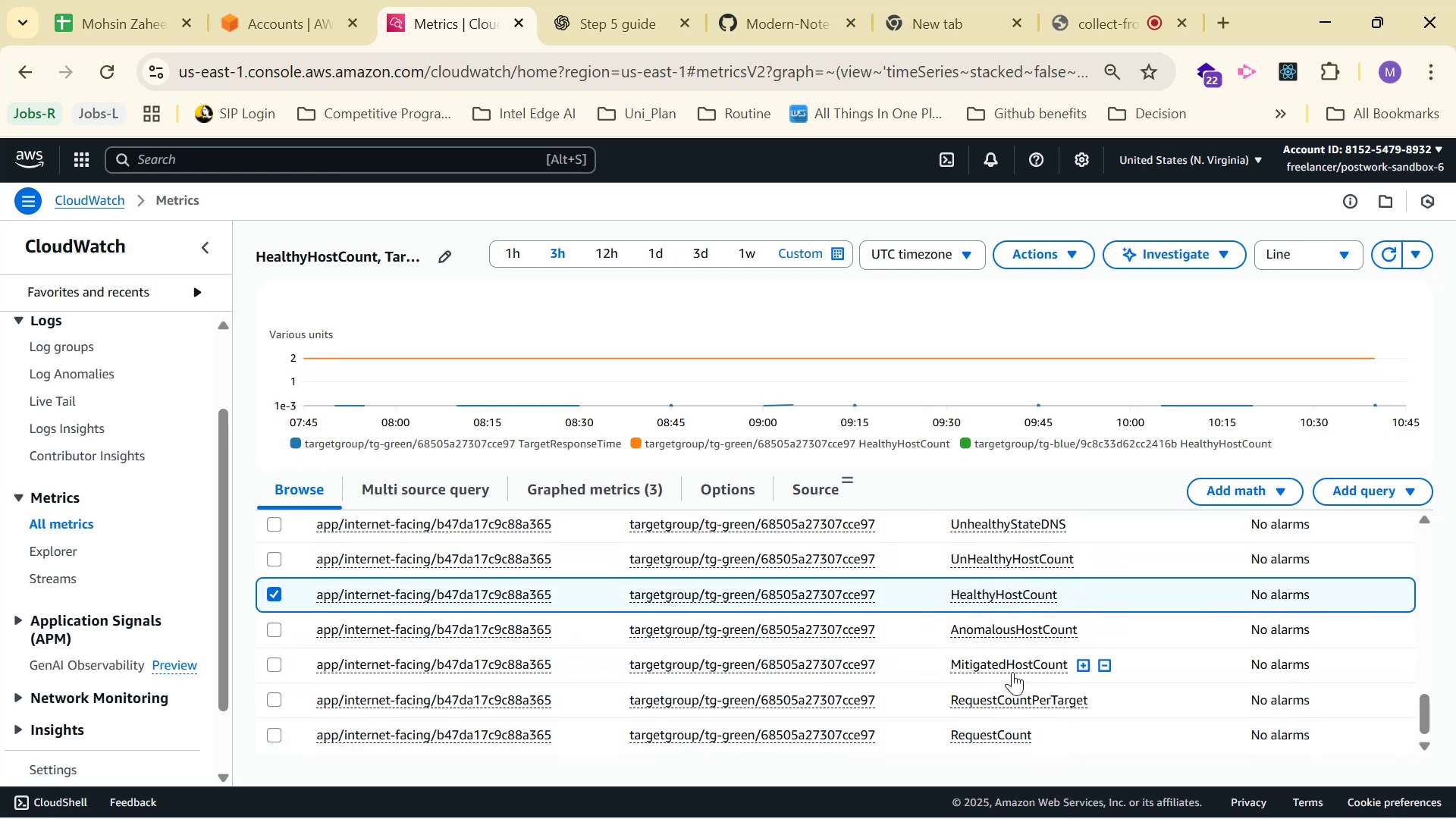 
scroll: coordinate [1012, 597], scroll_direction: up, amount: 2.0
 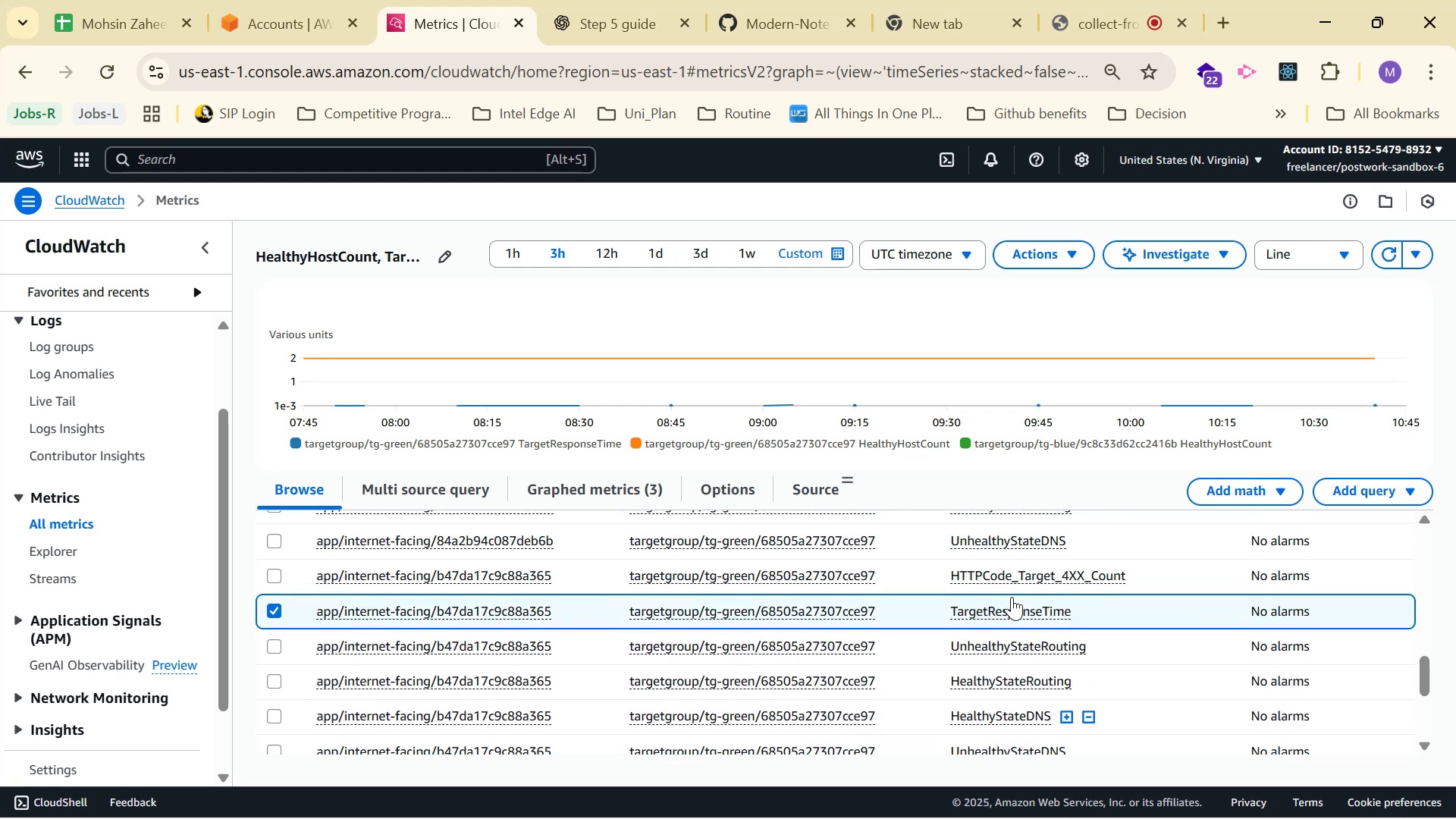 
mouse_move([994, 617])
 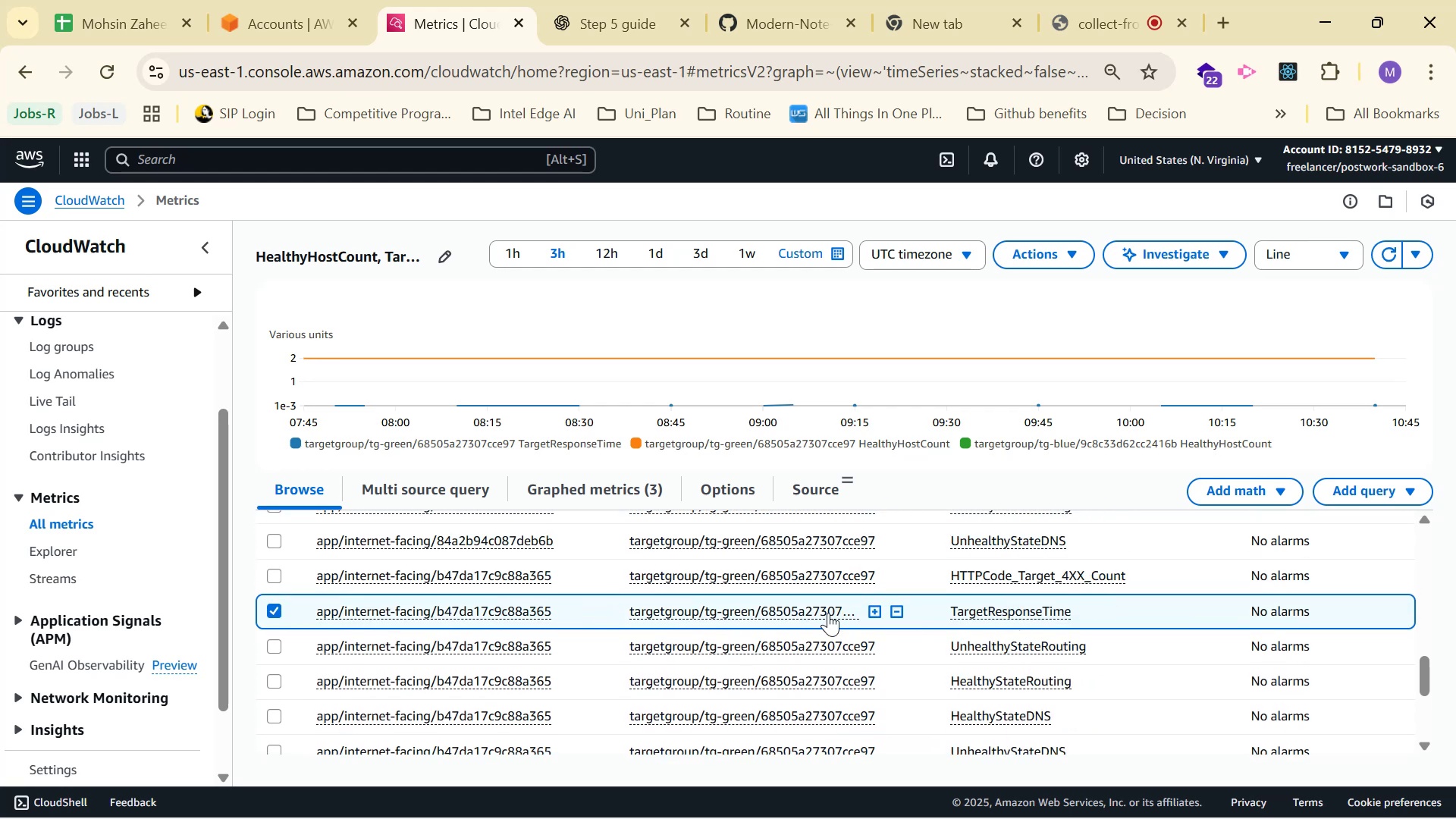 
scroll: coordinate [963, 613], scroll_direction: down, amount: 2.0
 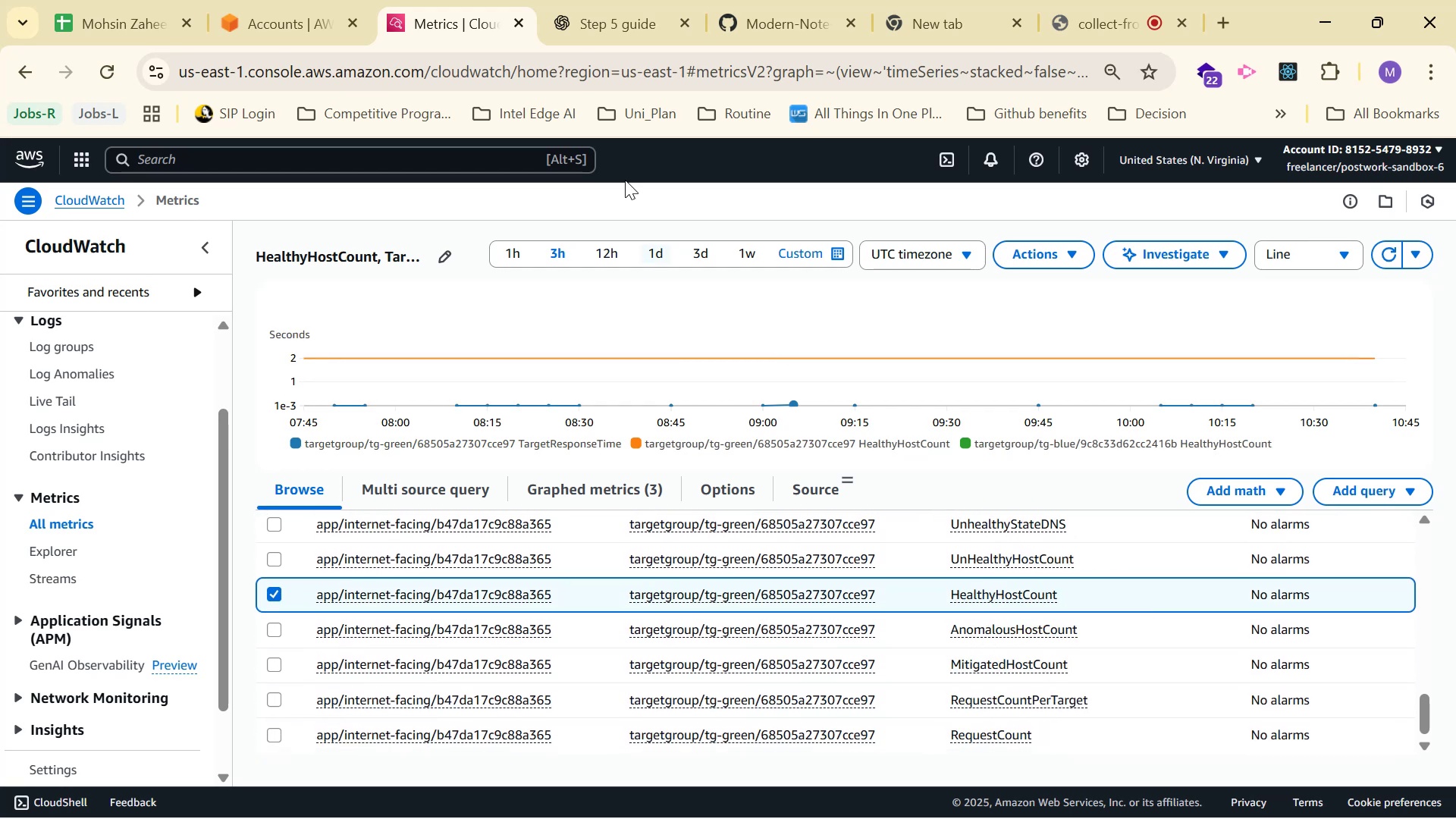 
left_click([585, 8])
 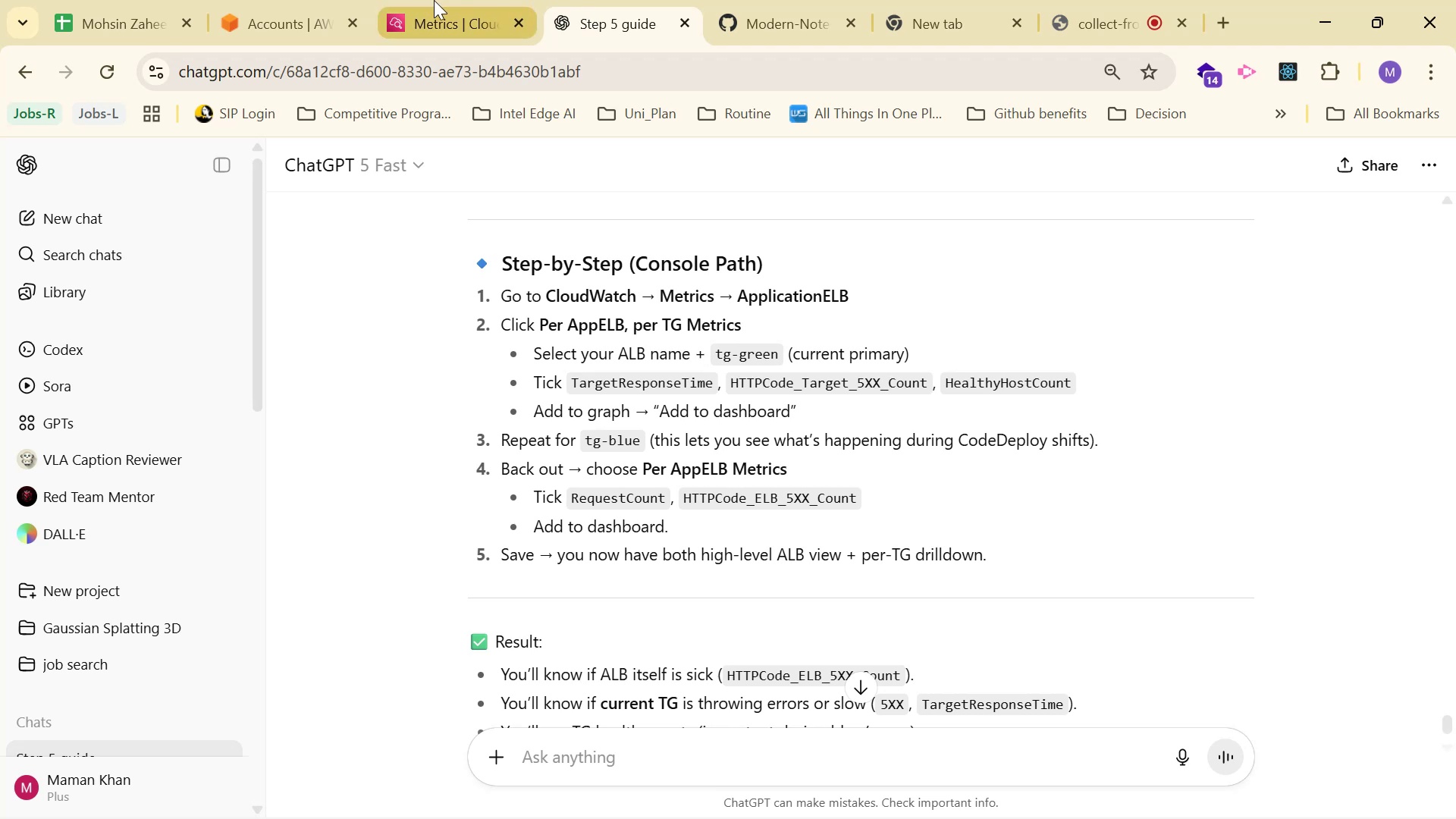 
left_click([447, 0])
 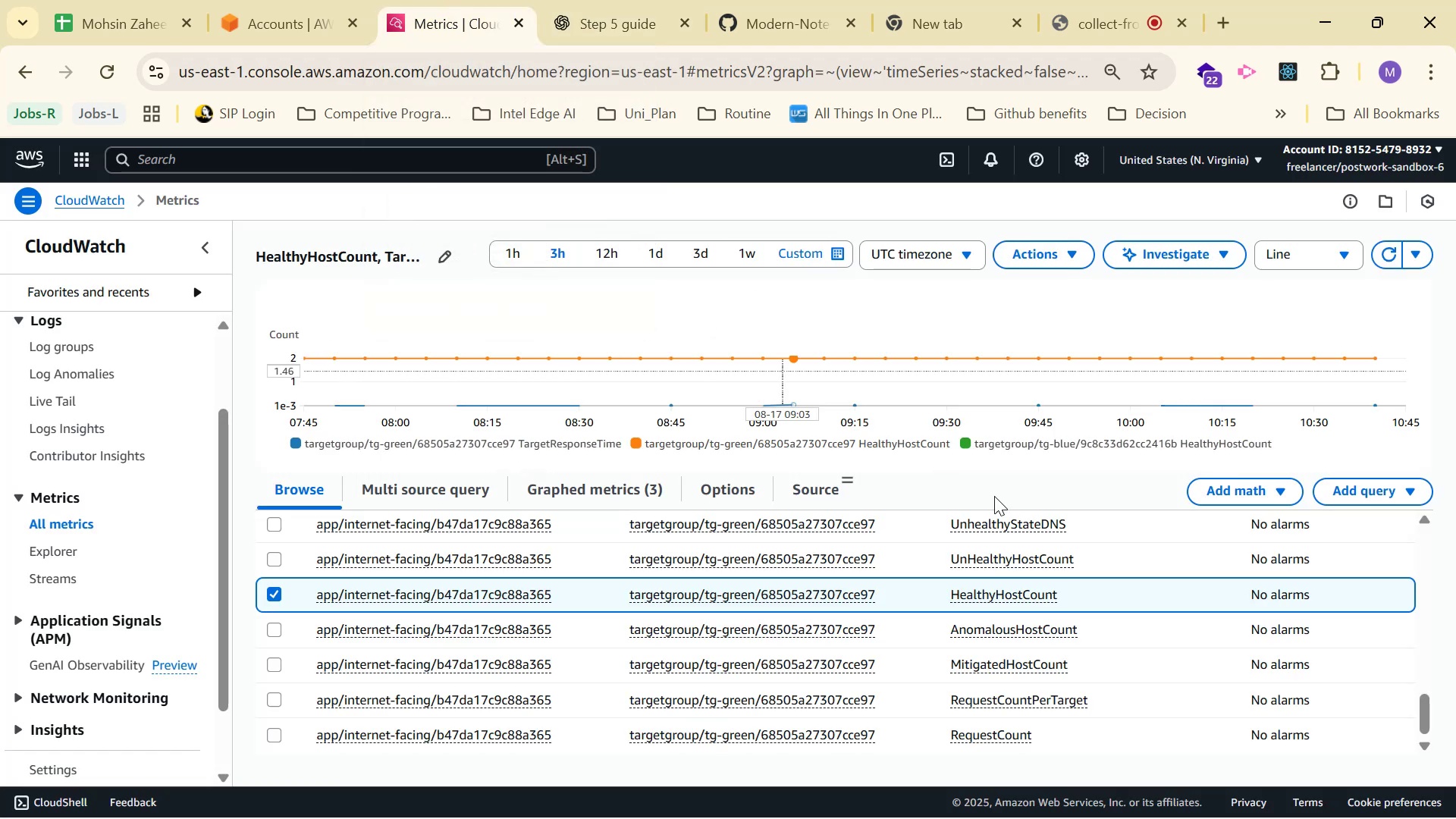 
scroll: coordinate [1043, 711], scroll_direction: down, amount: 4.0
 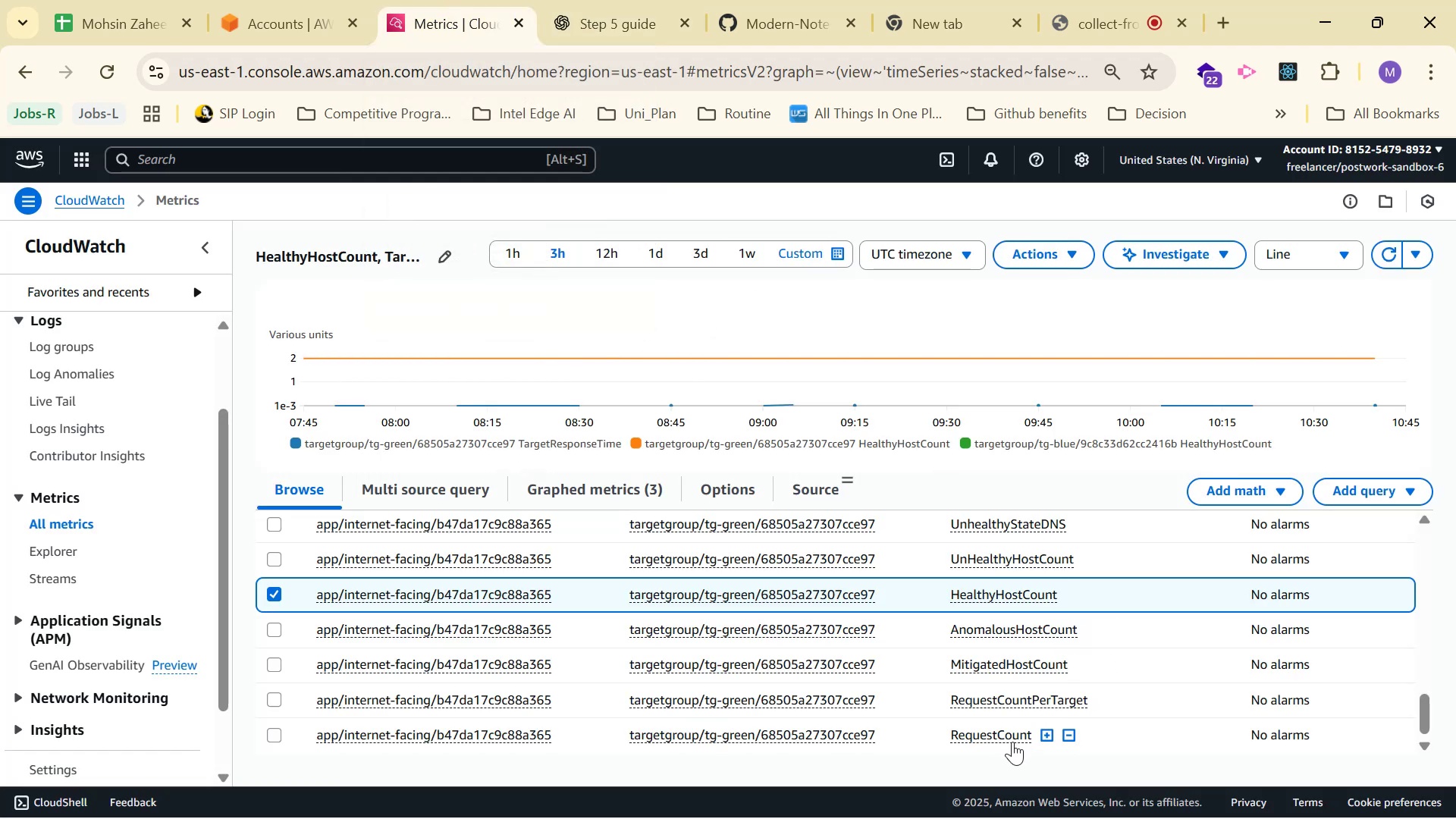 
scroll: coordinate [1015, 702], scroll_direction: up, amount: 2.0
 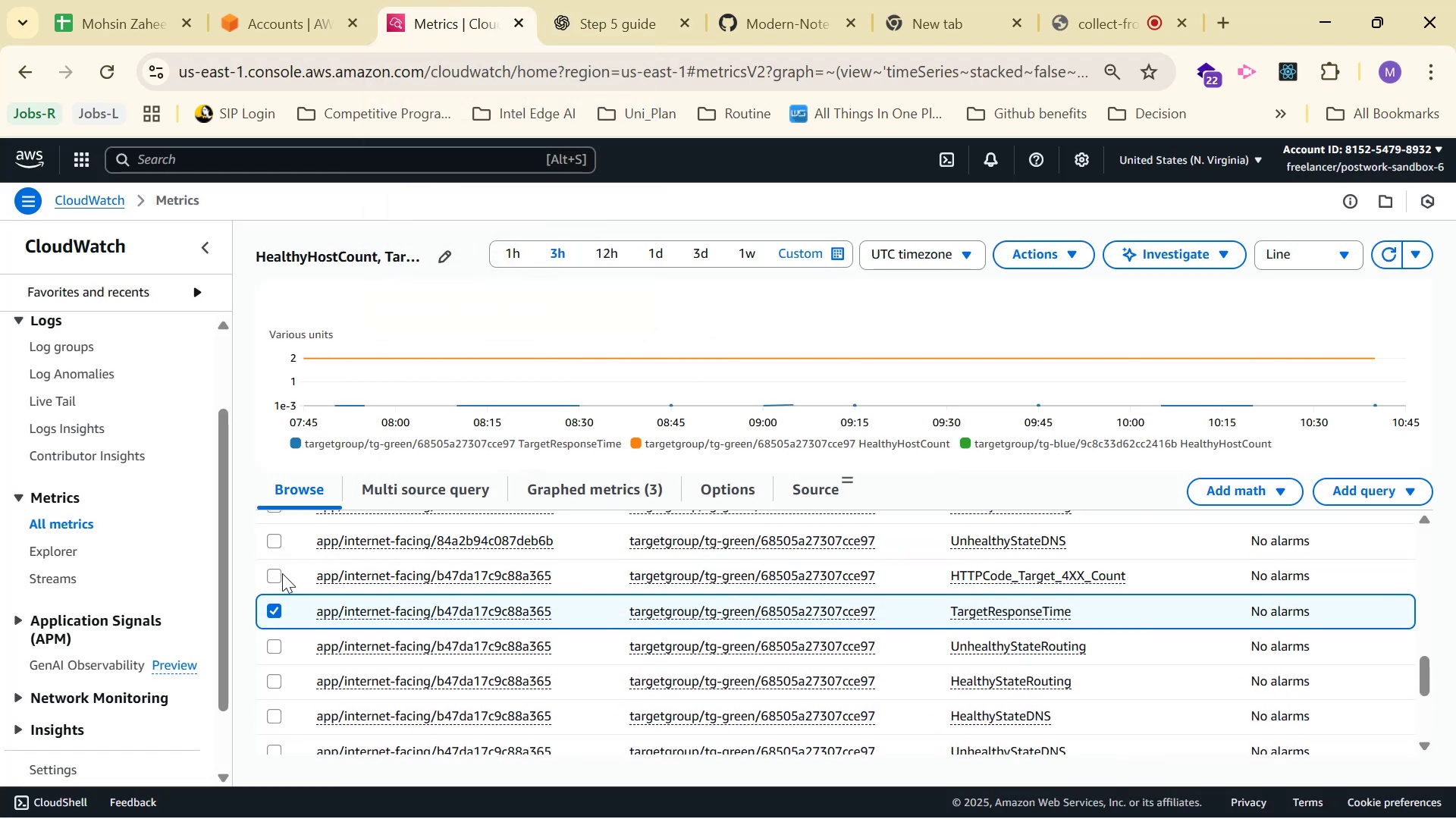 
left_click([270, 573])
 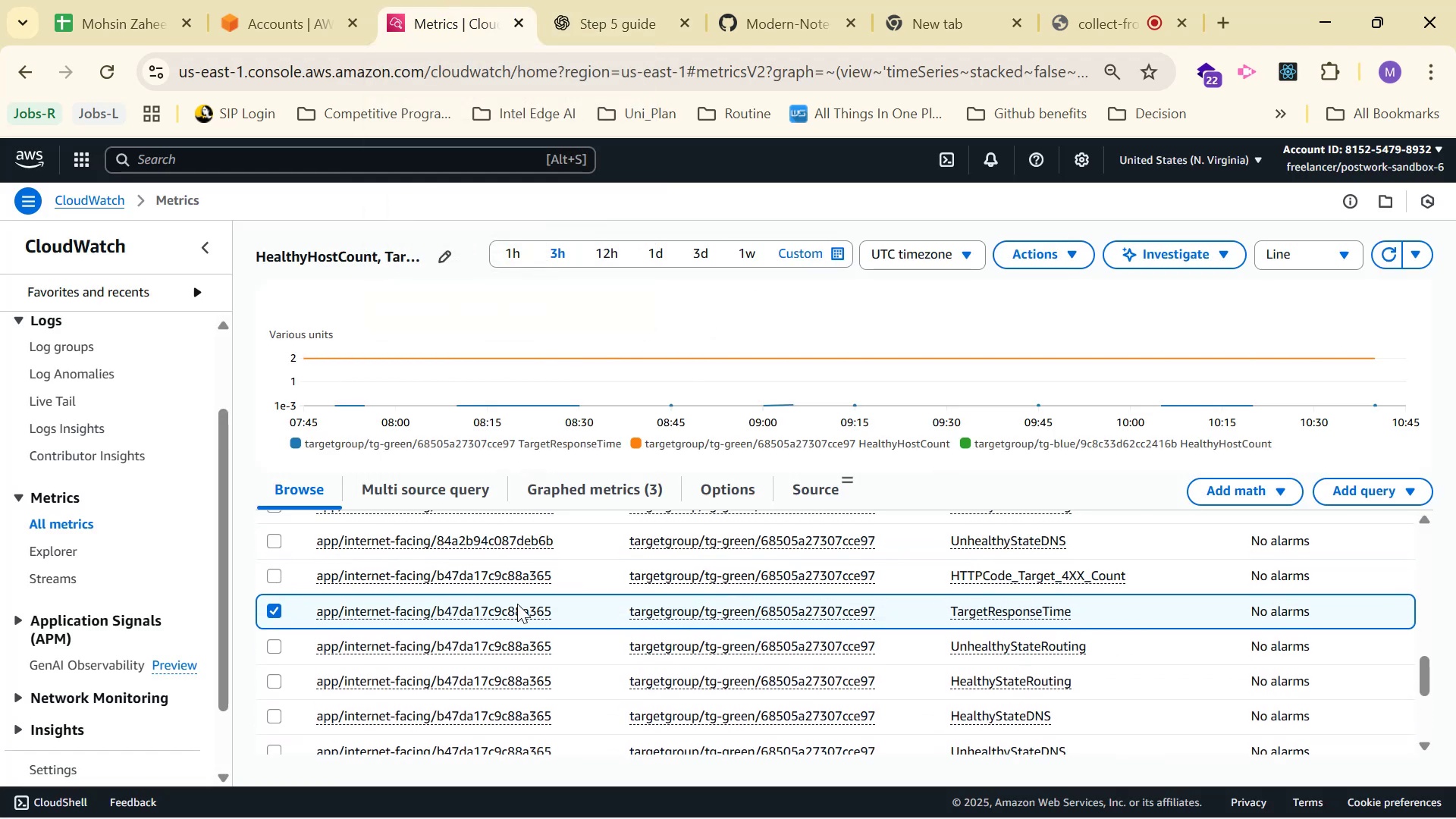 
scroll: coordinate [632, 614], scroll_direction: up, amount: 9.0
 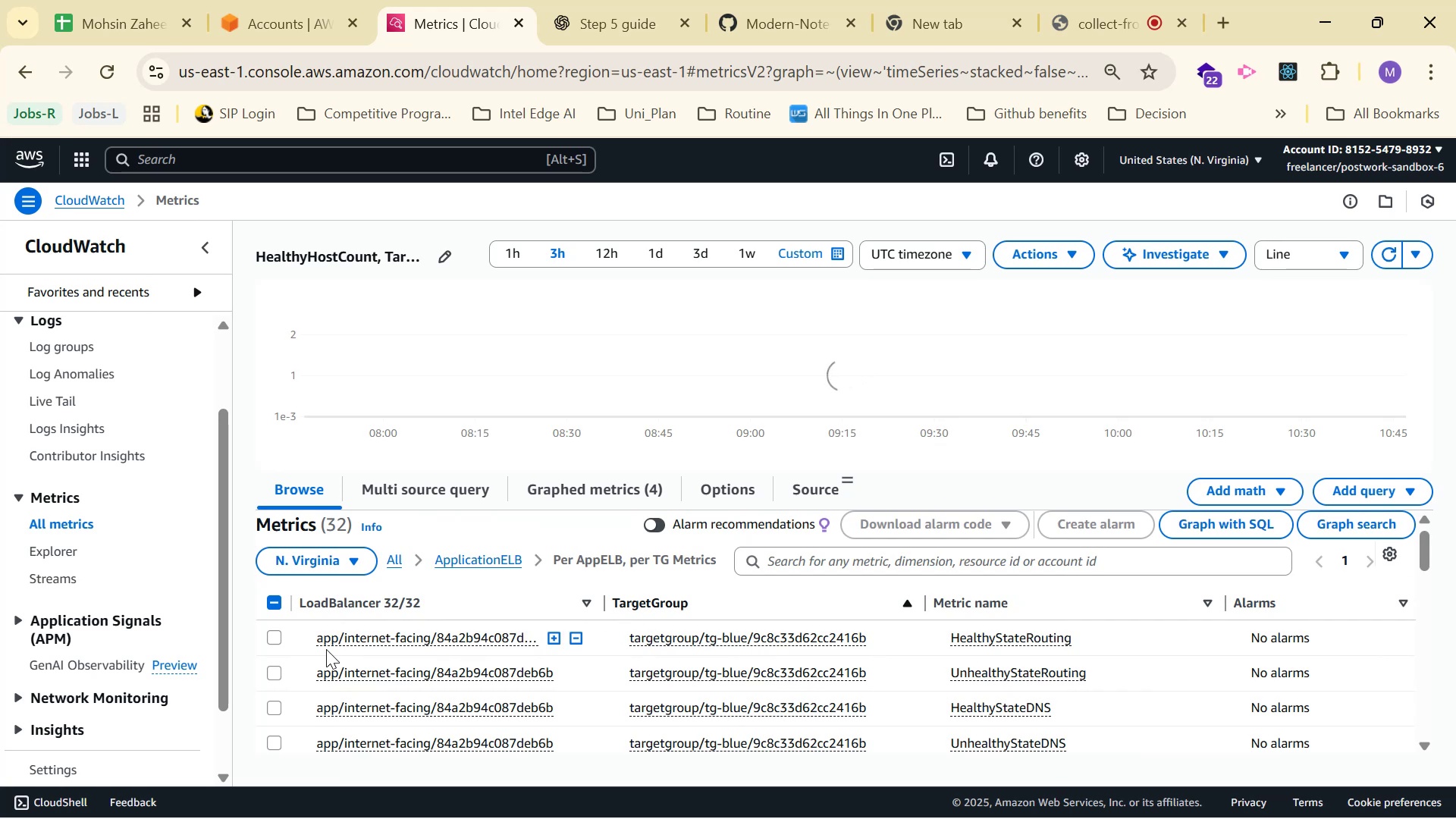 
scroll: coordinate [287, 636], scroll_direction: down, amount: 2.0
 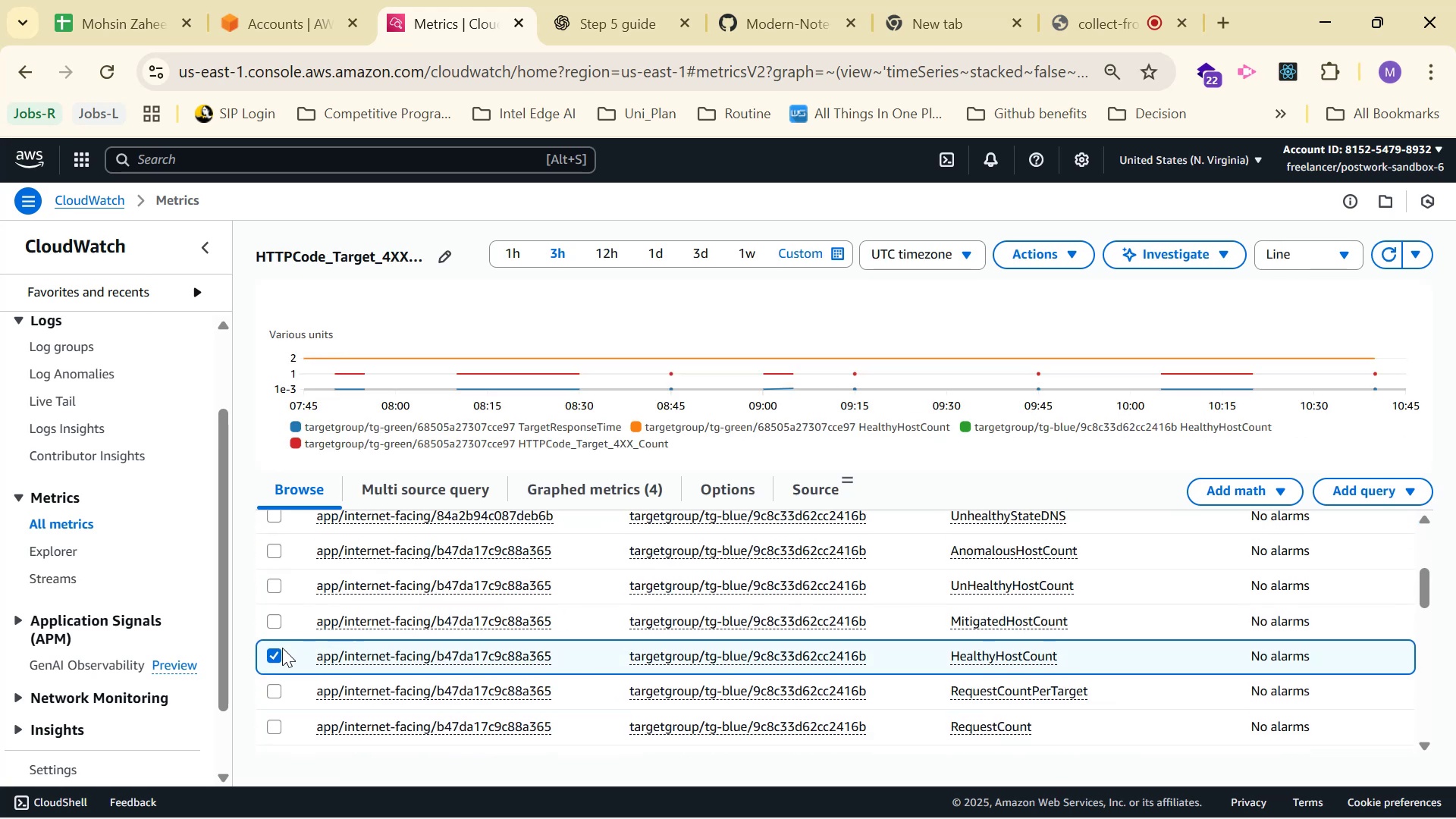 
left_click([274, 656])
 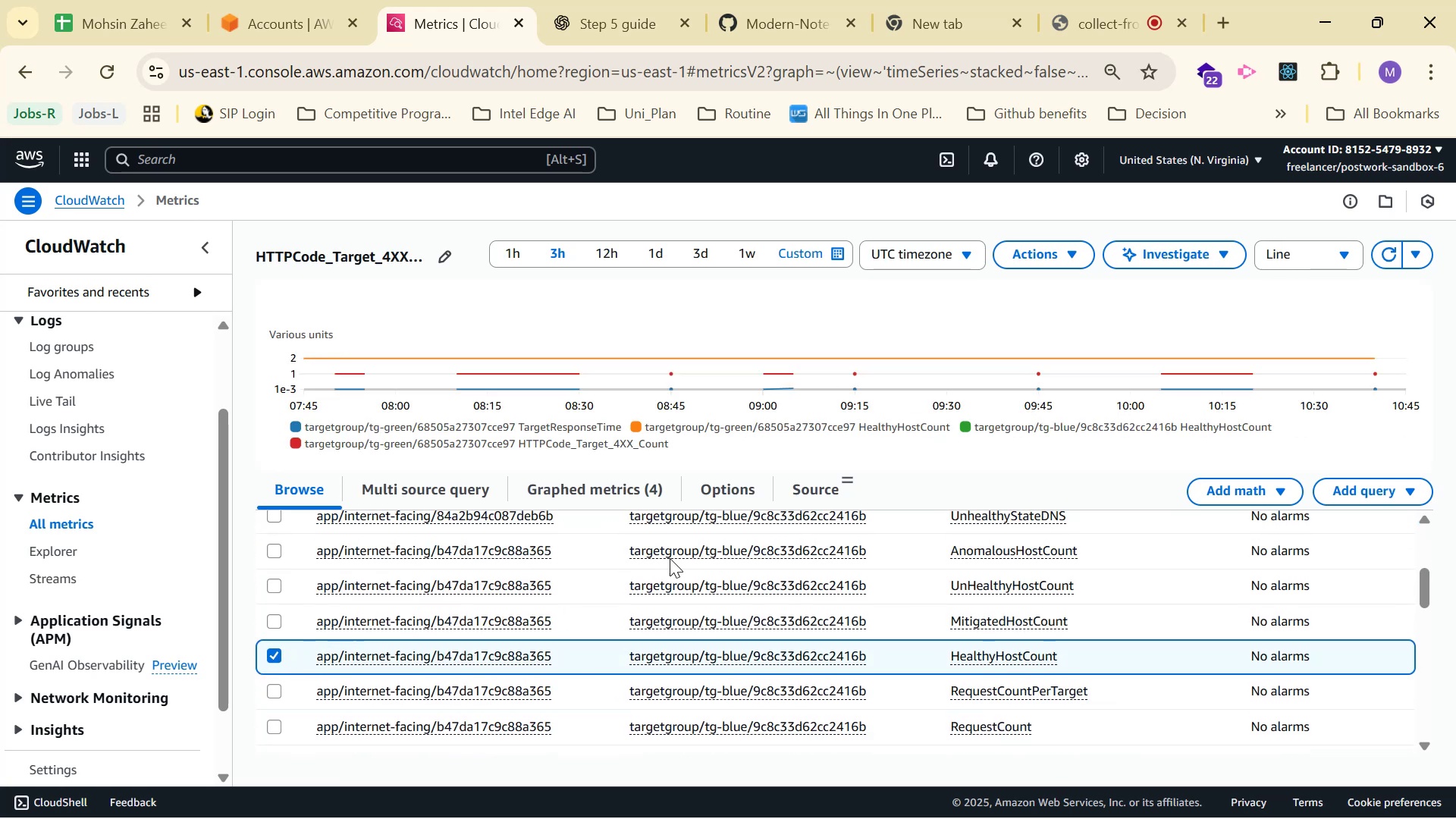 
scroll: coordinate [758, 546], scroll_direction: down, amount: 9.0
 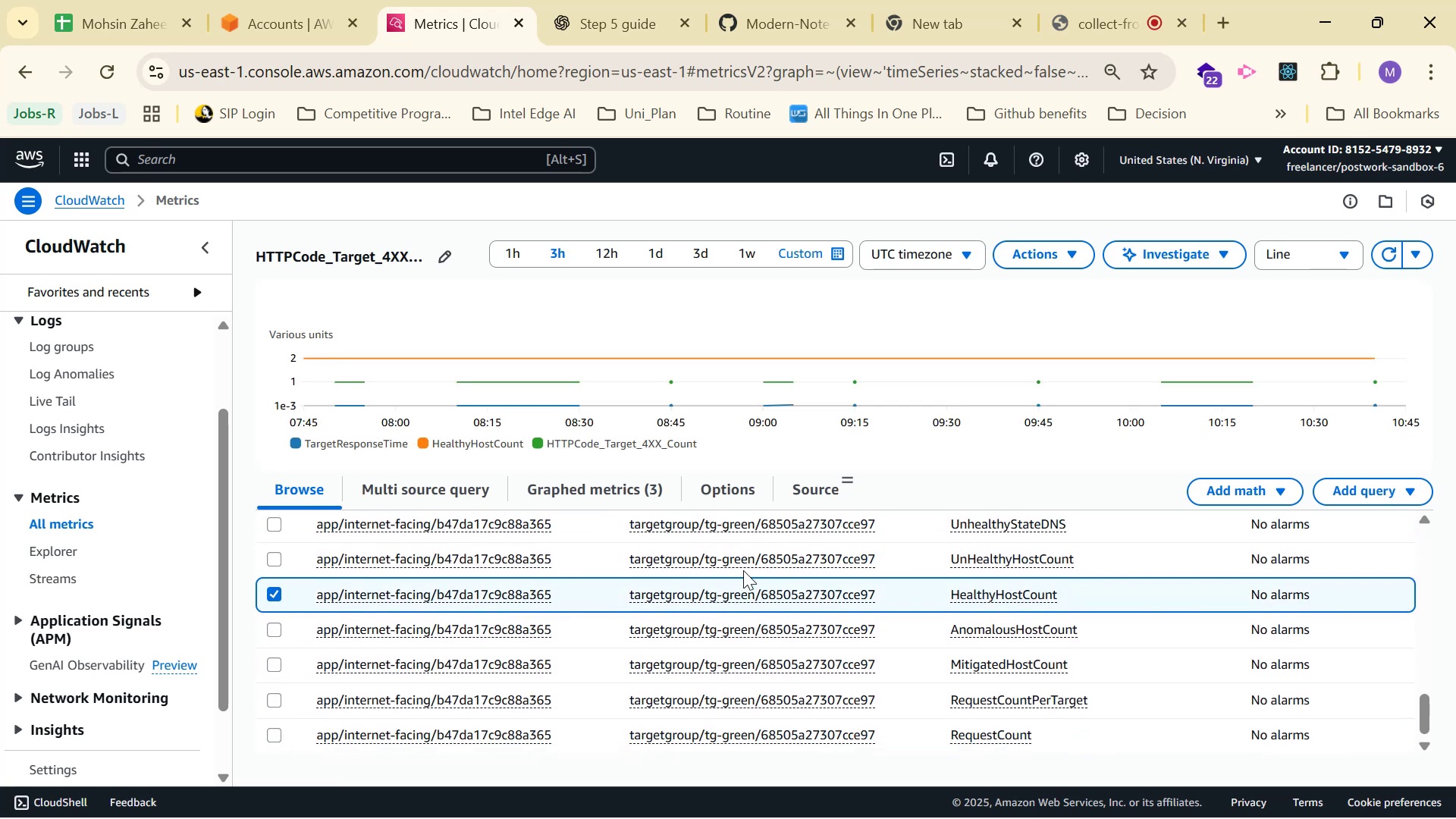 
scroll: coordinate [708, 622], scroll_direction: up, amount: 13.0
 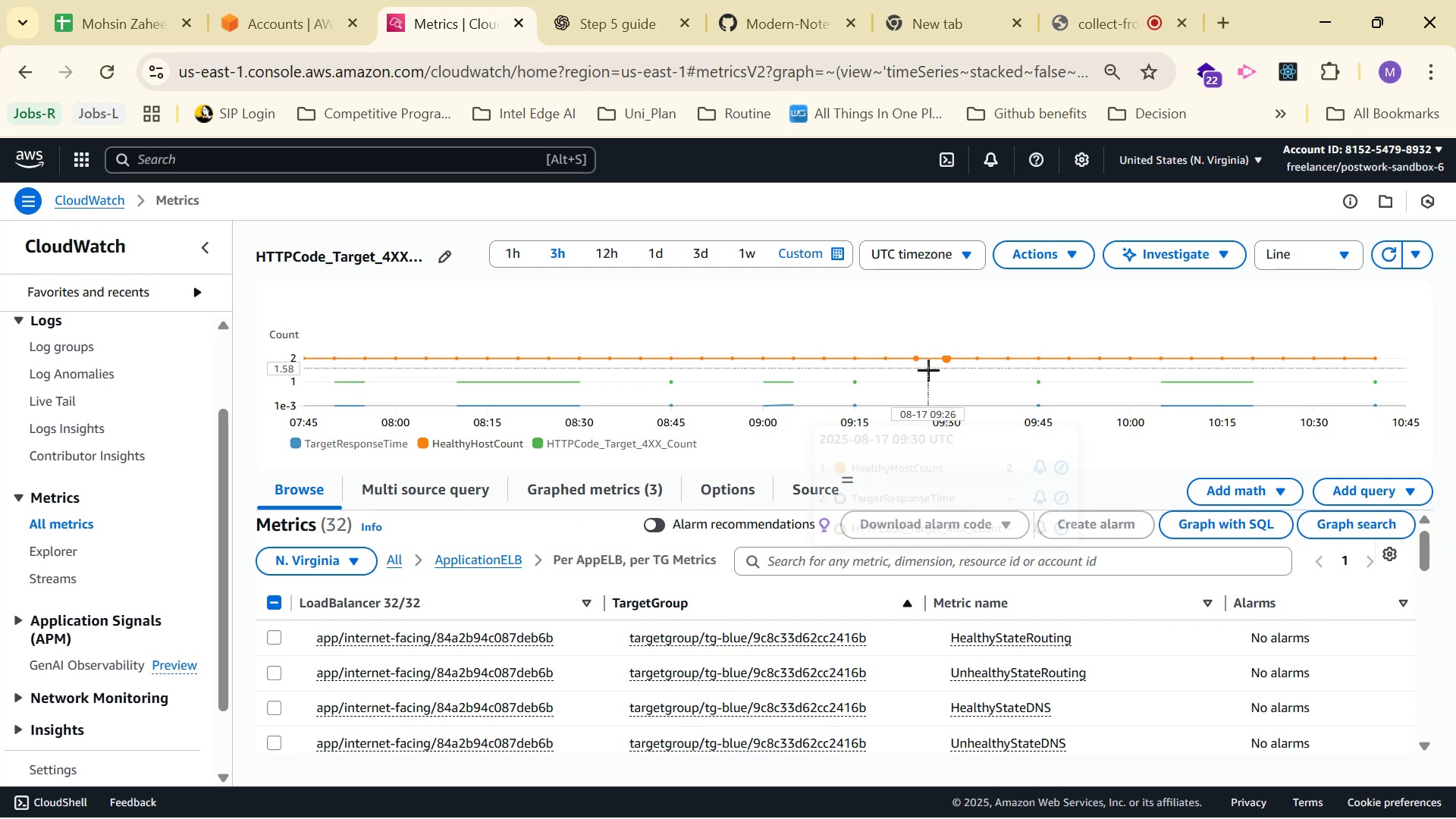 
wait(6.87)
 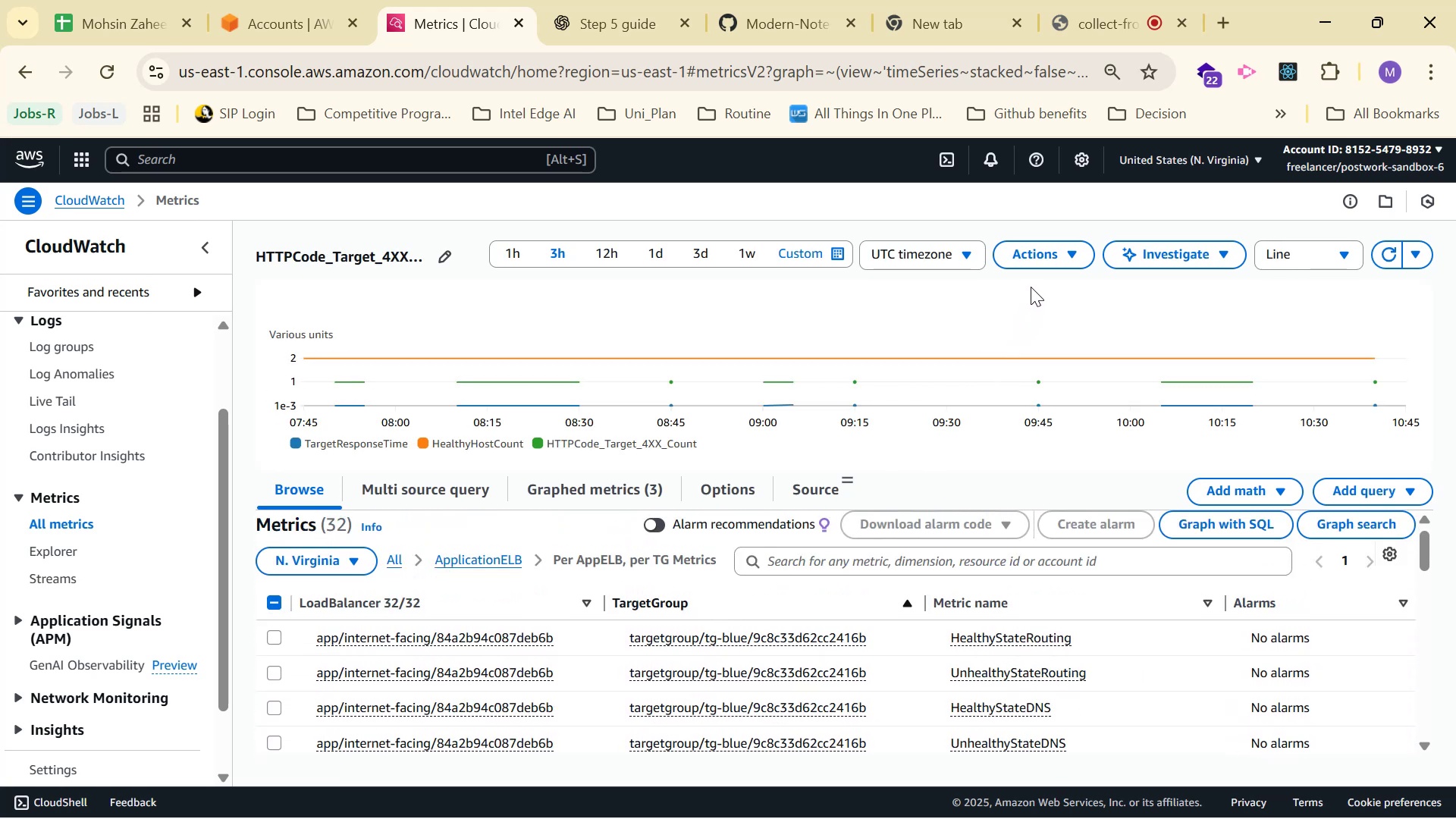 
left_click([1068, 253])
 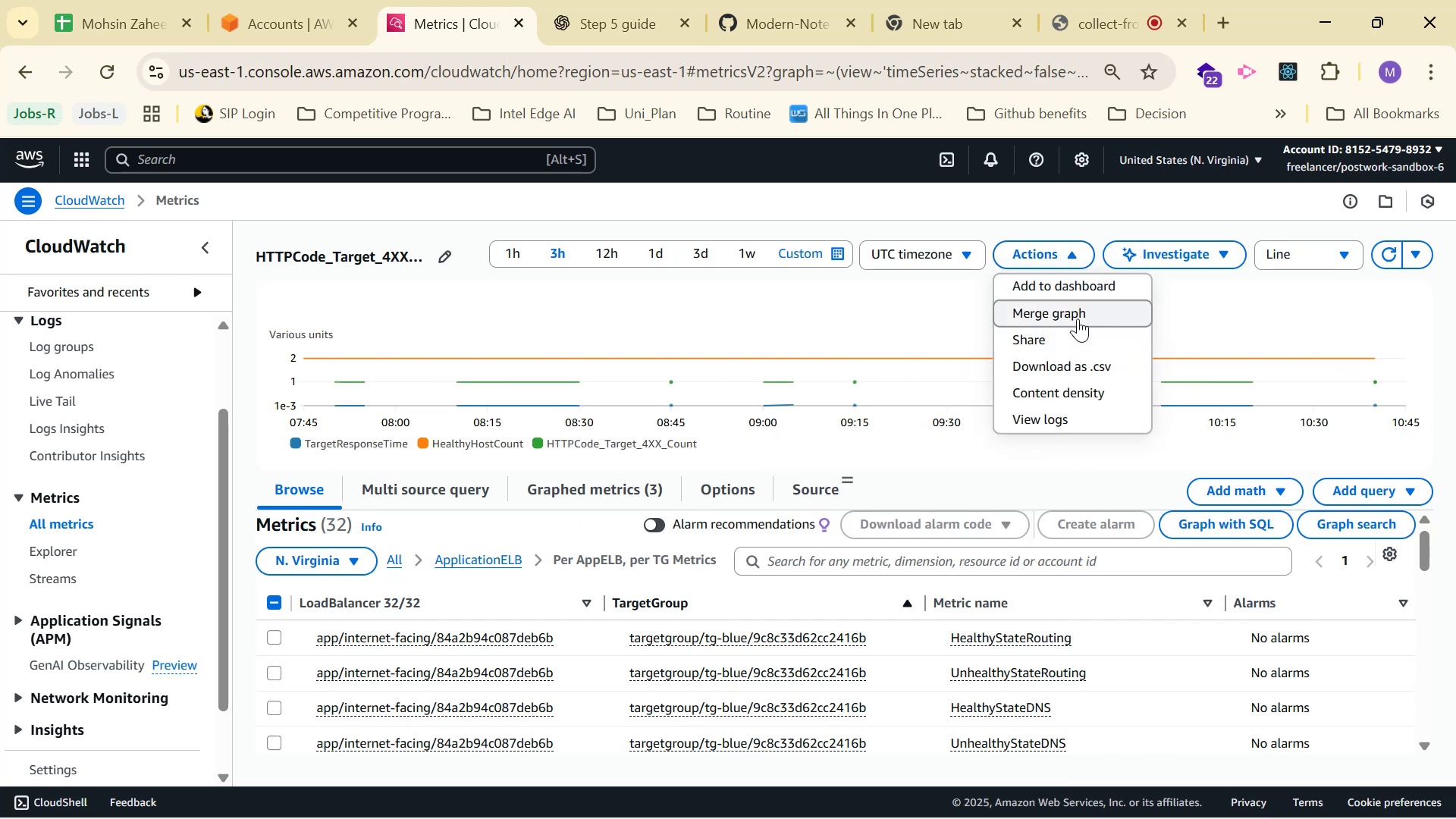 
left_click([1089, 287])
 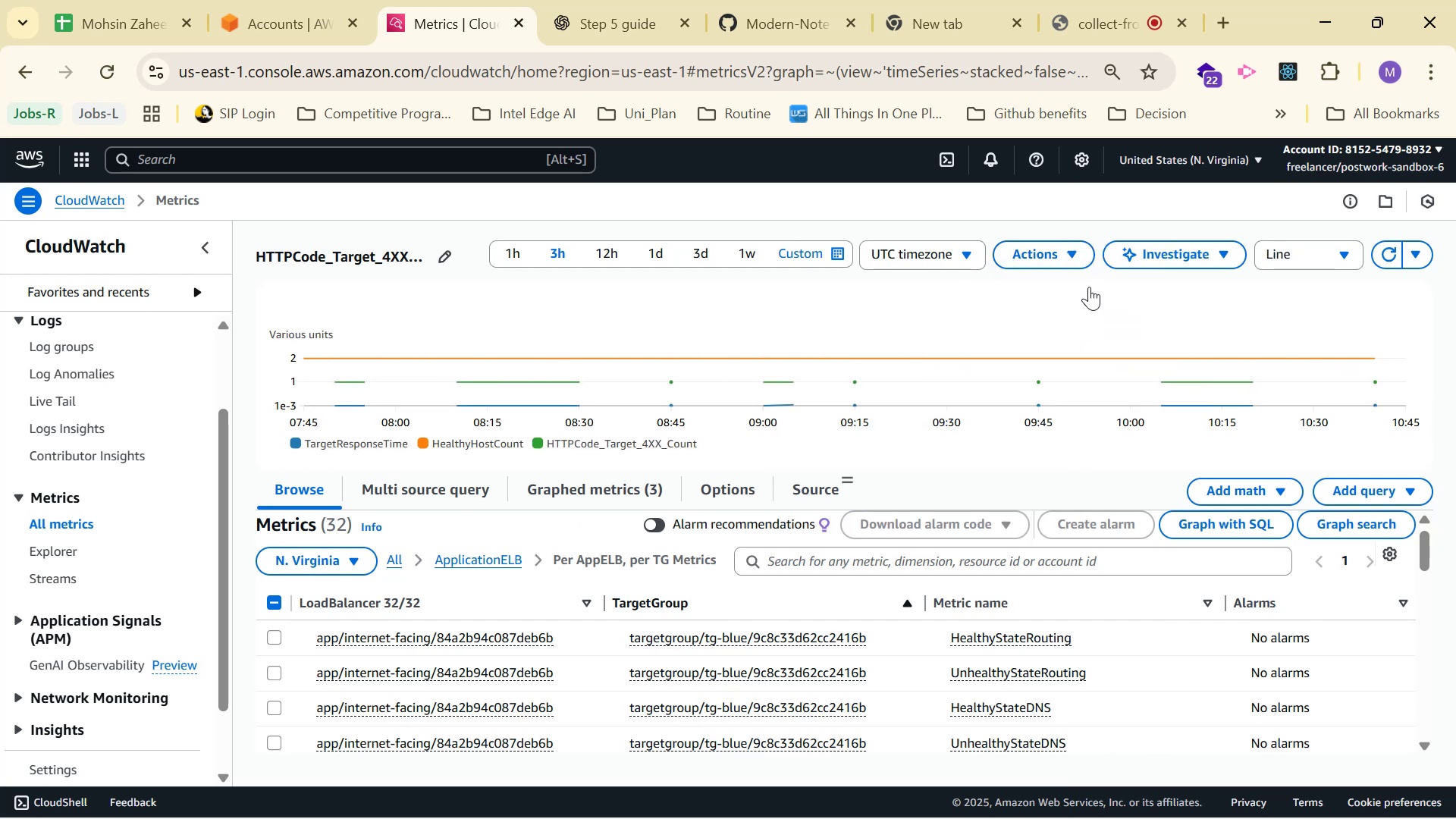 
mouse_move([1065, 287])
 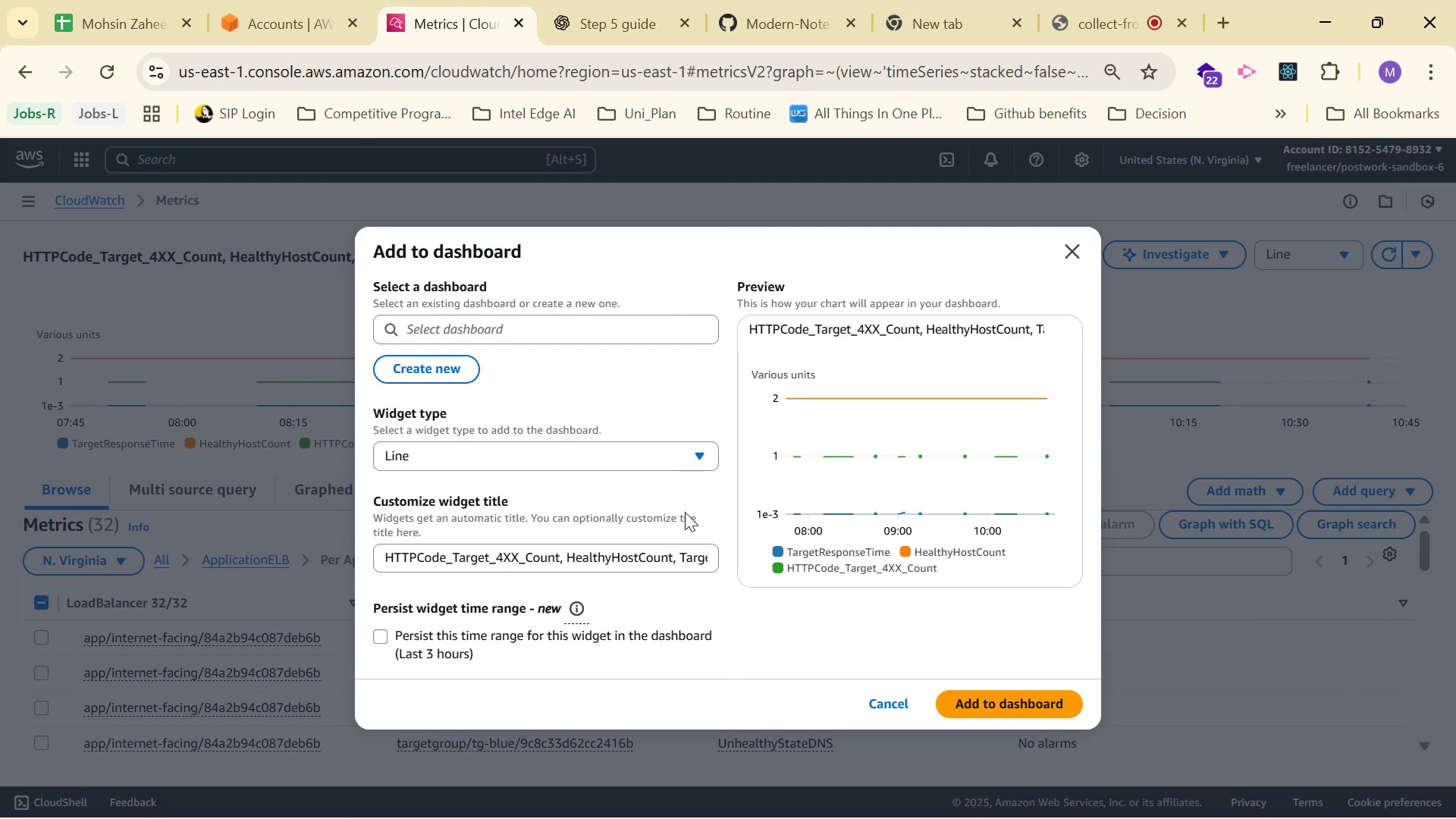 
wait(5.07)
 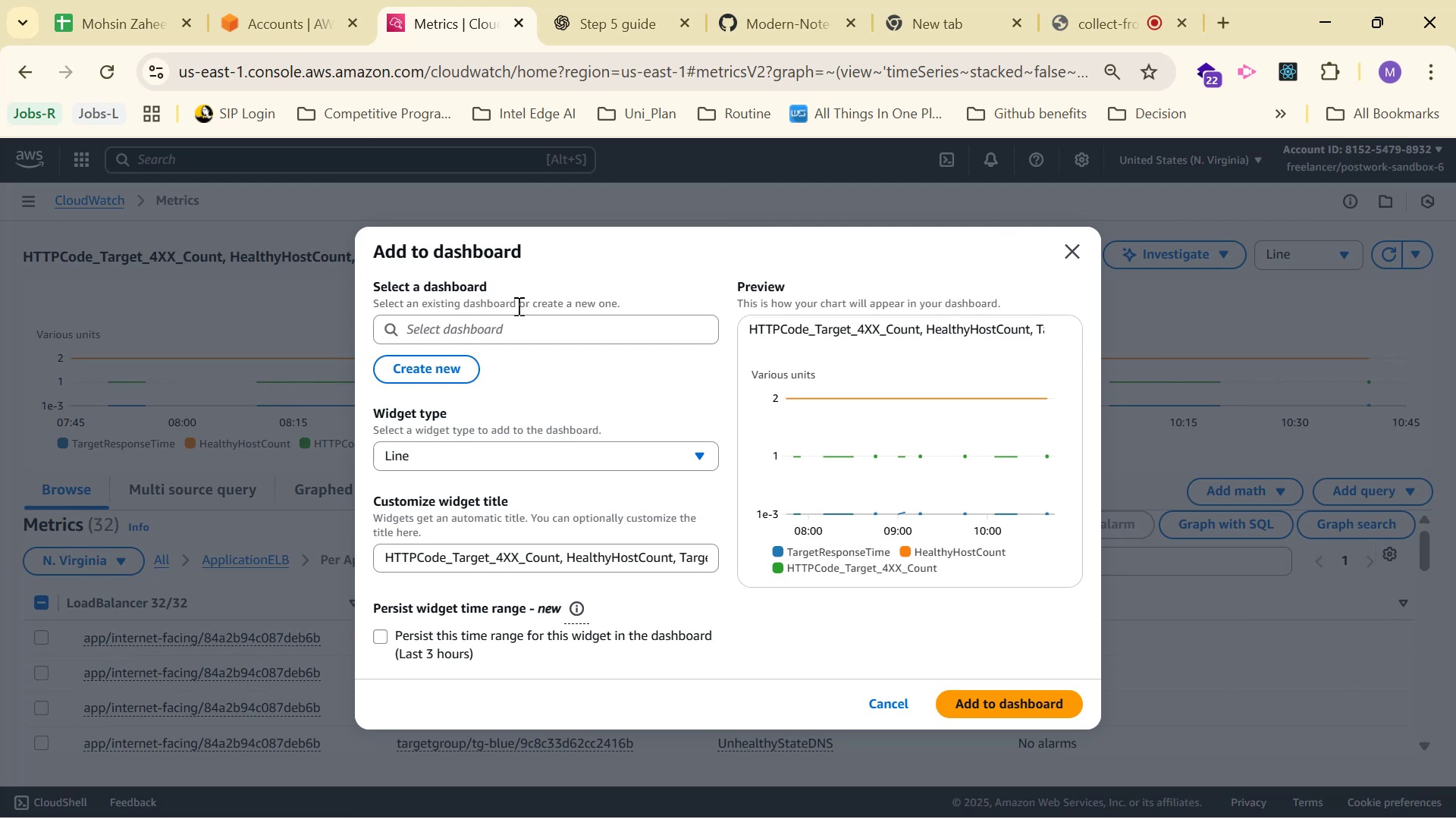 
left_click([623, 0])
 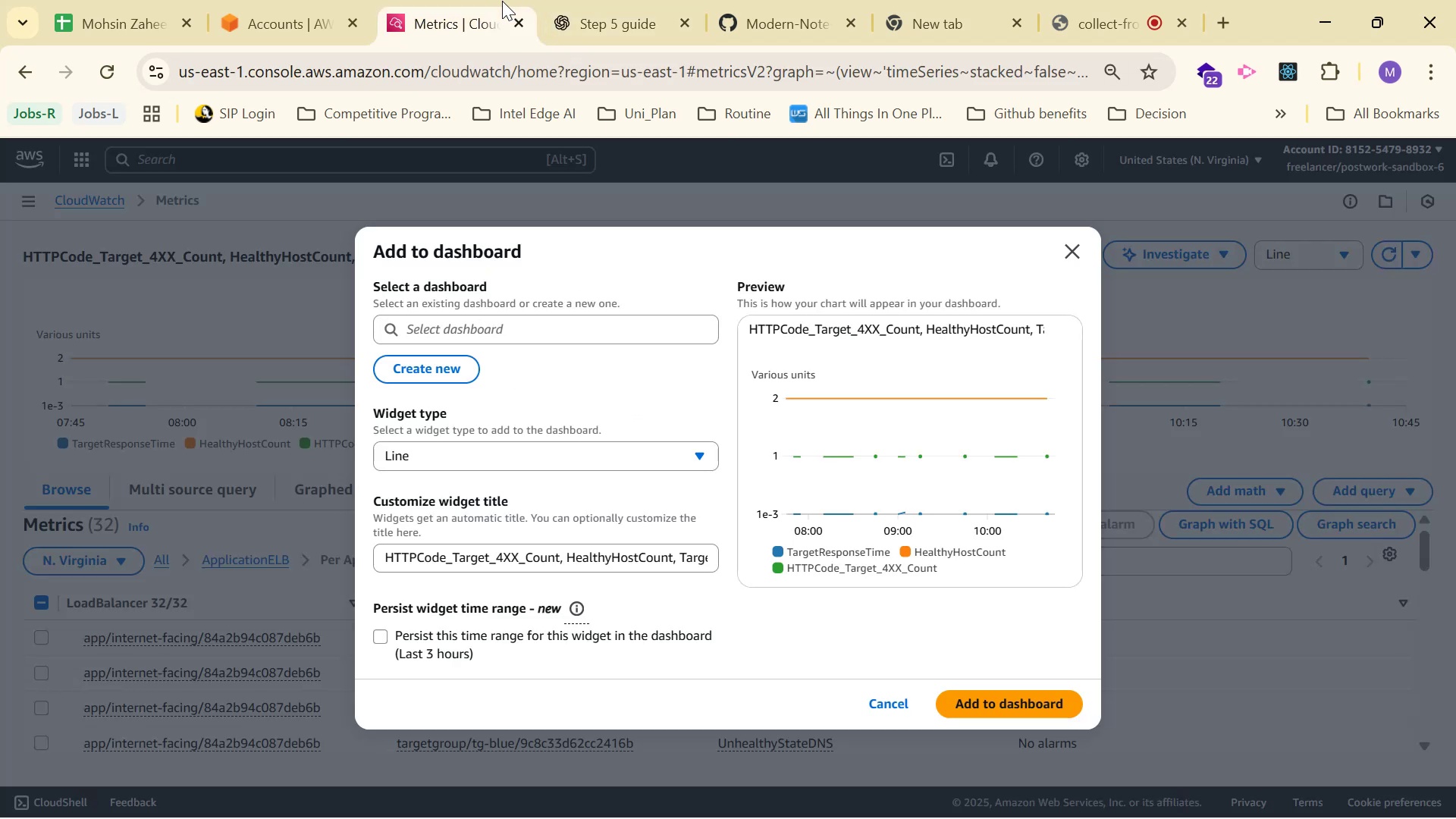 
wait(5.03)
 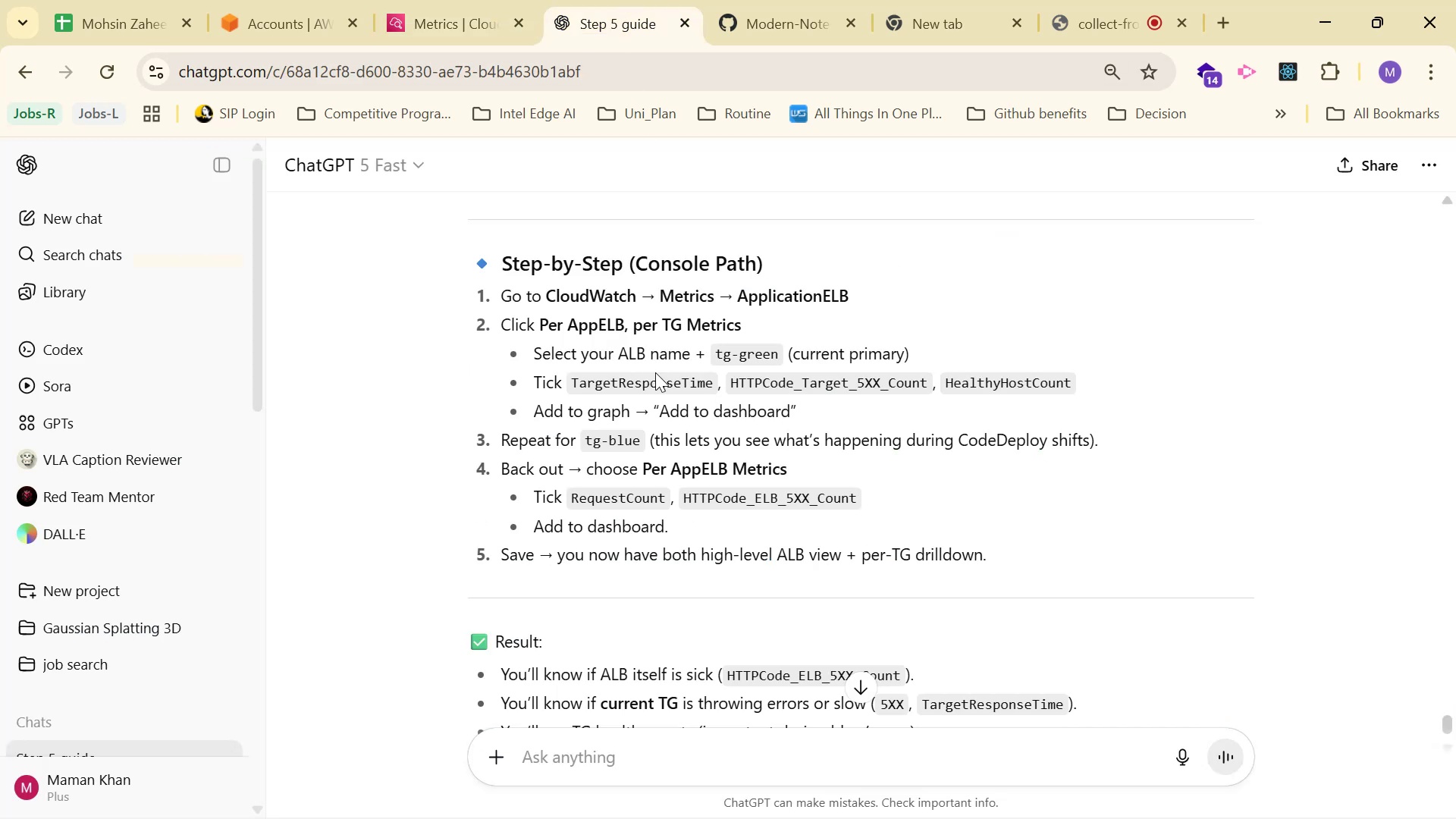 
left_click([627, 449])
 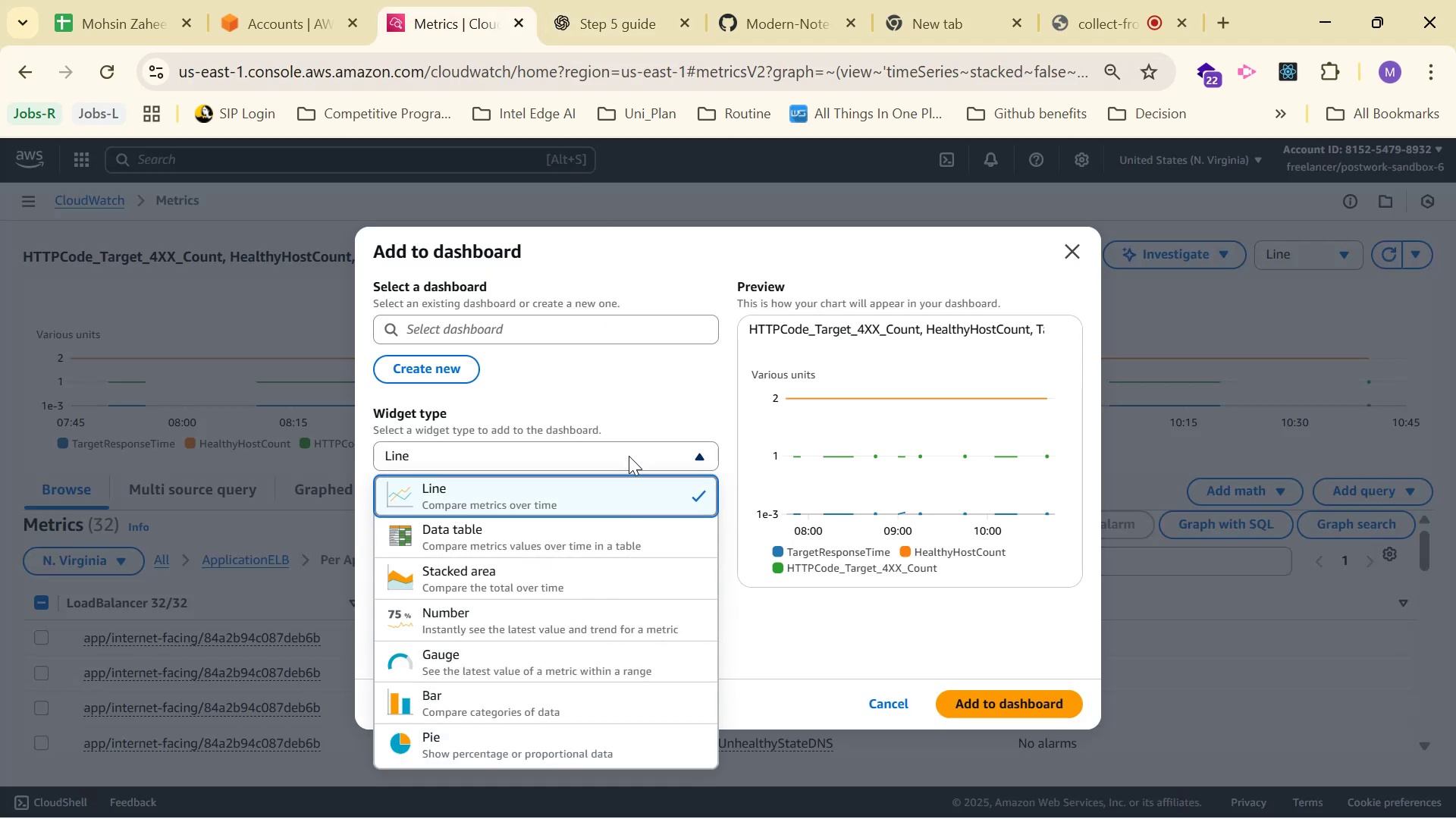 
left_click([629, 456])
 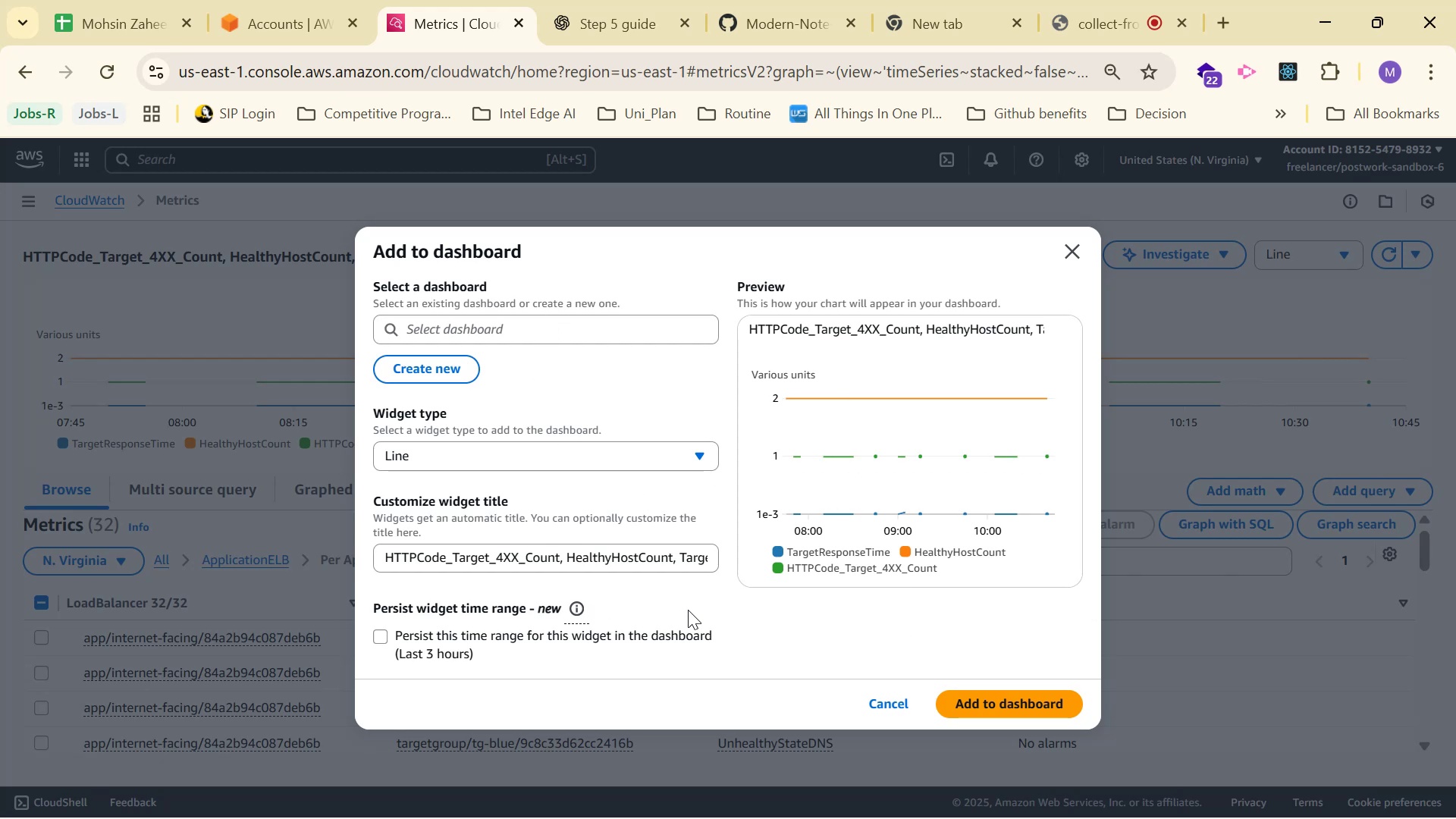 
wait(7.22)
 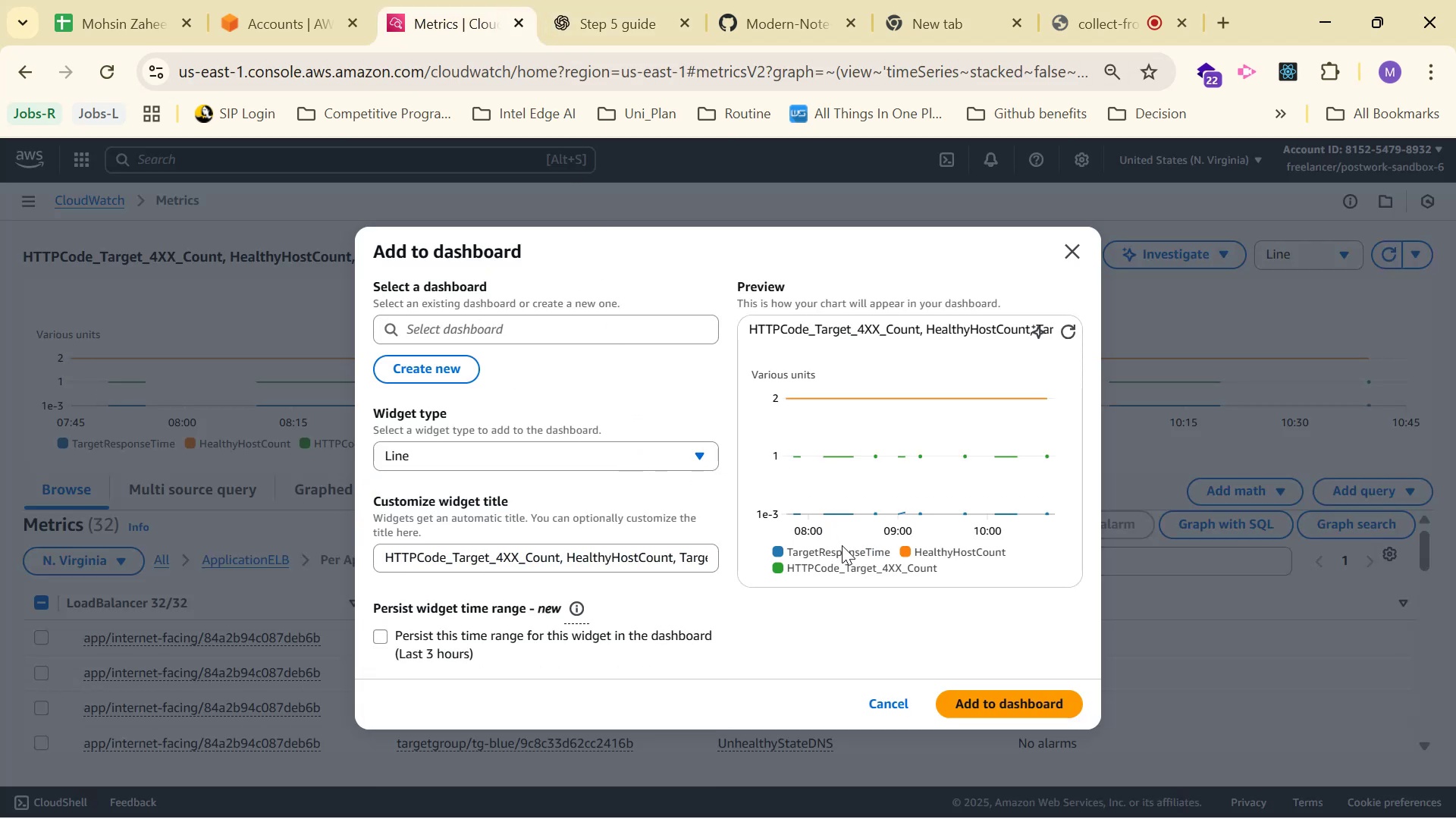 
left_click([1033, 708])
 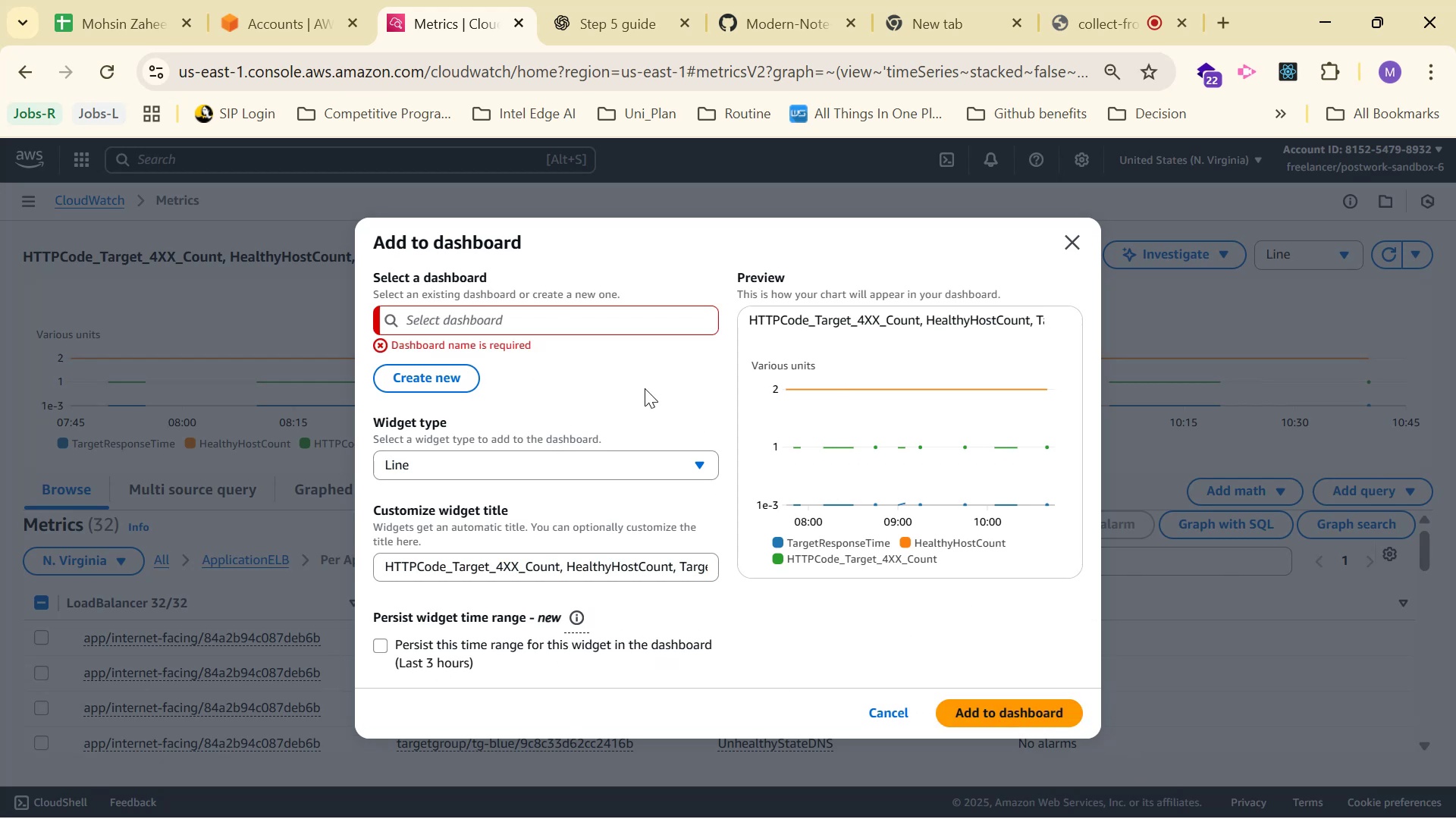 
left_click([579, 315])
 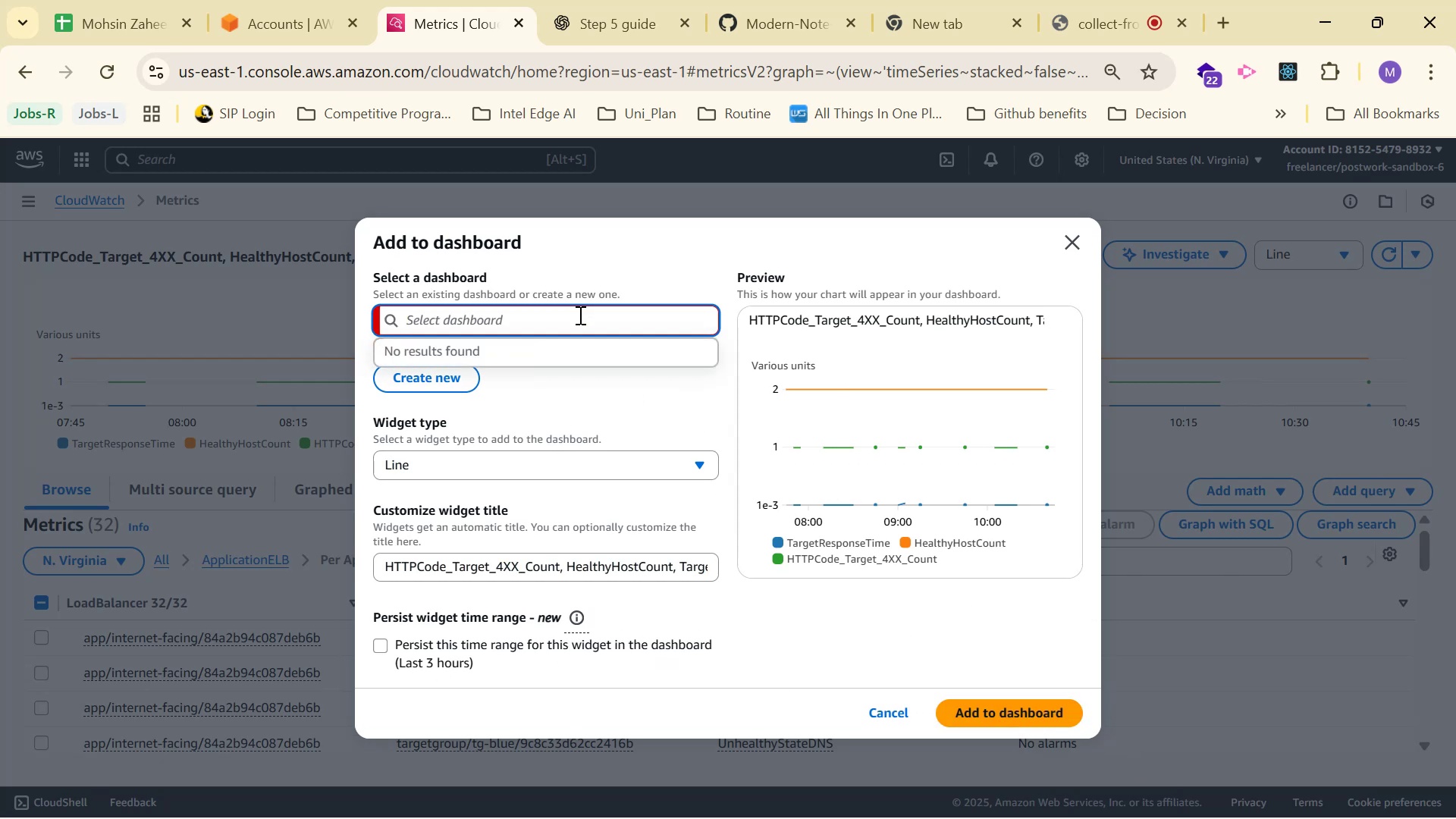 
double_click([561, 347])
 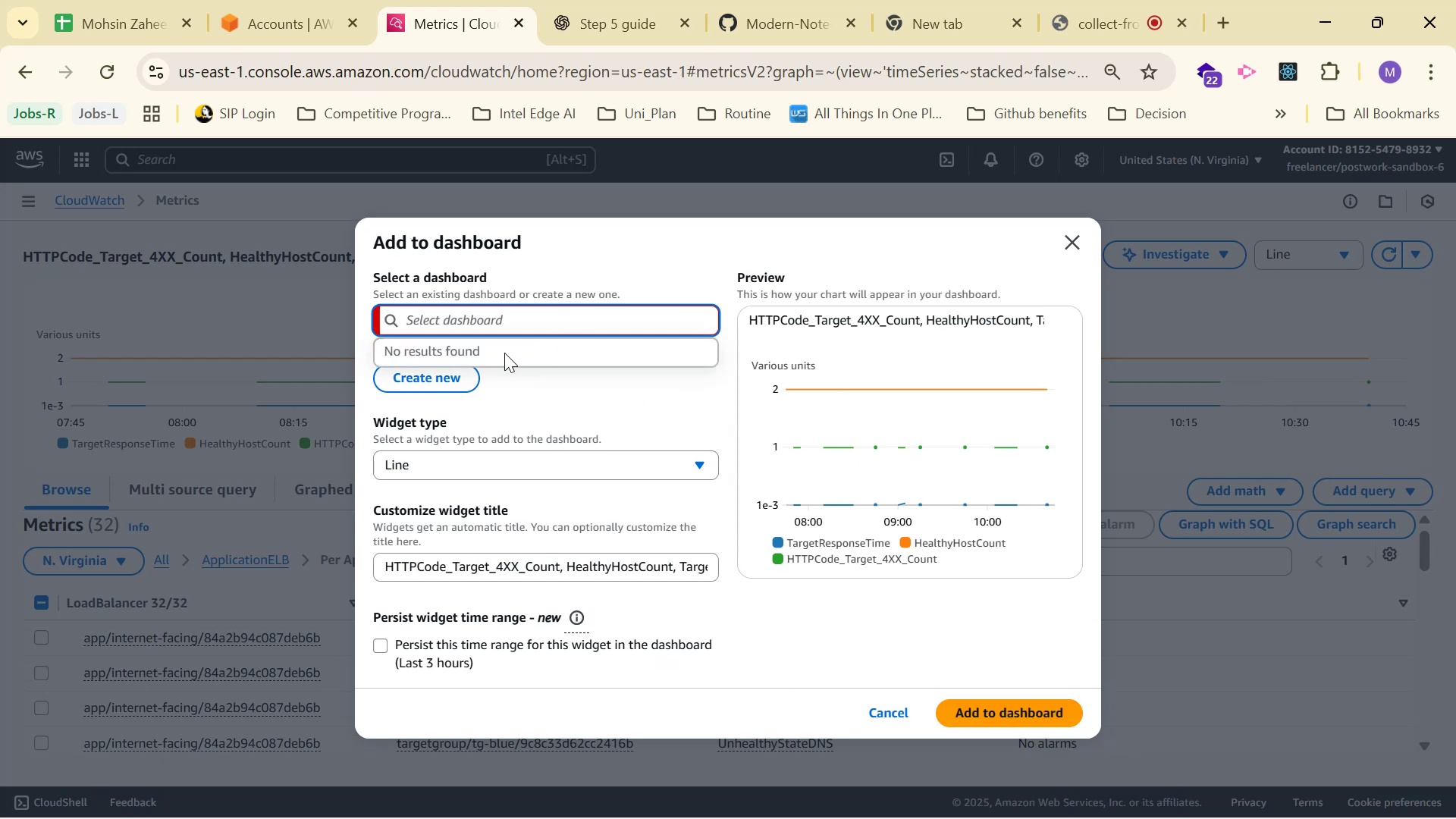 
double_click([504, 353])
 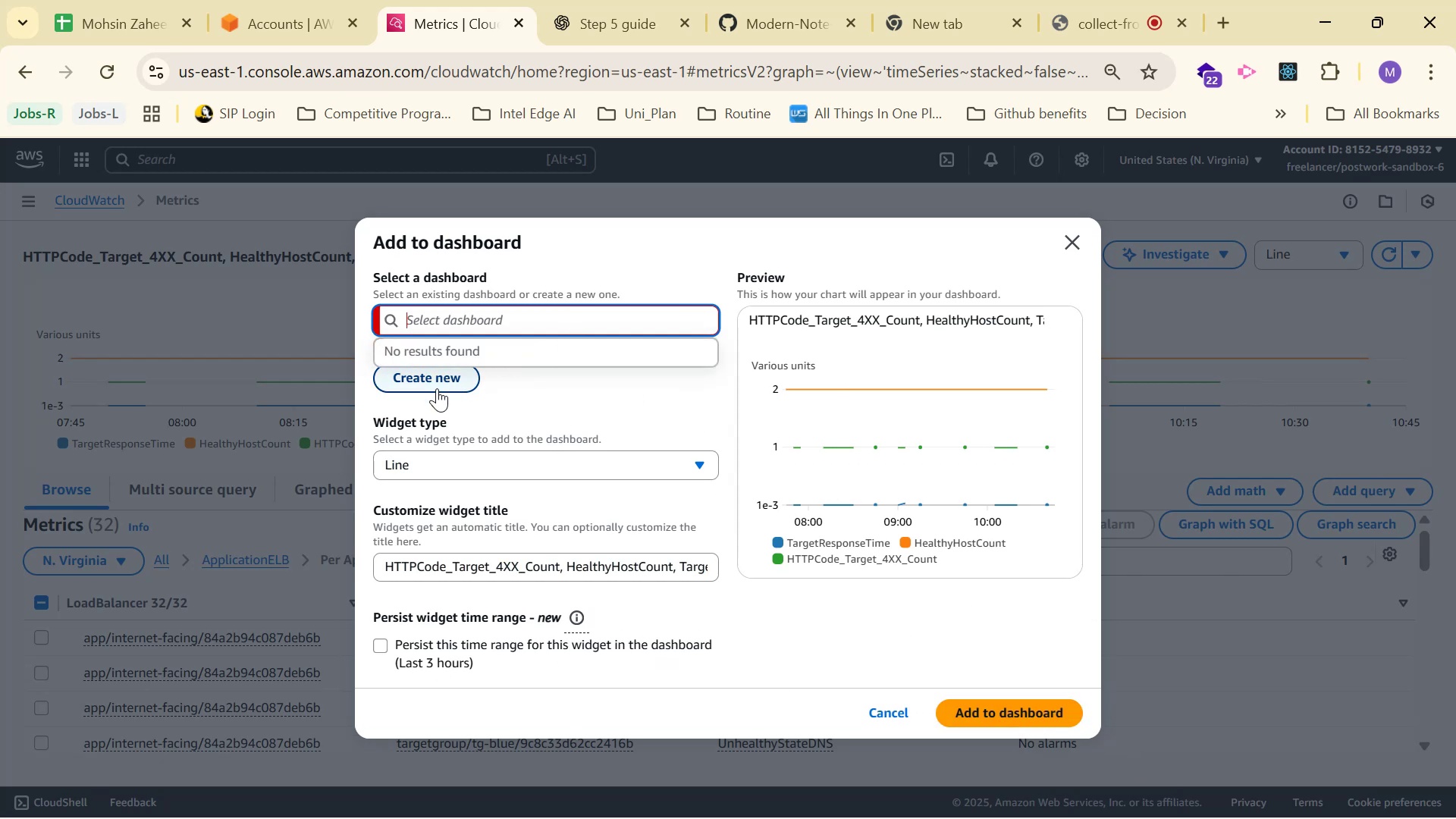 
triple_click([425, 391])
 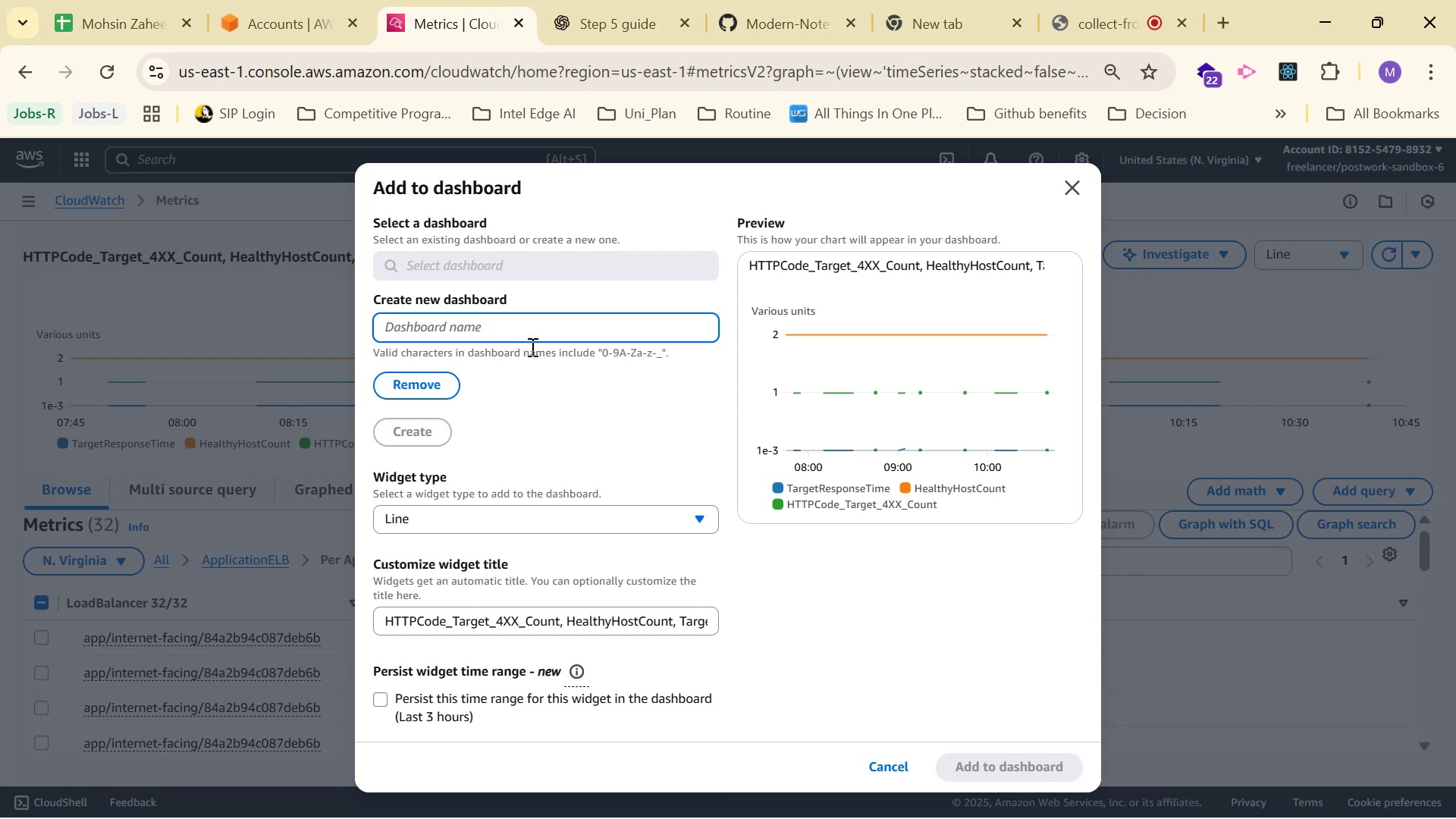 
left_click([544, 325])
 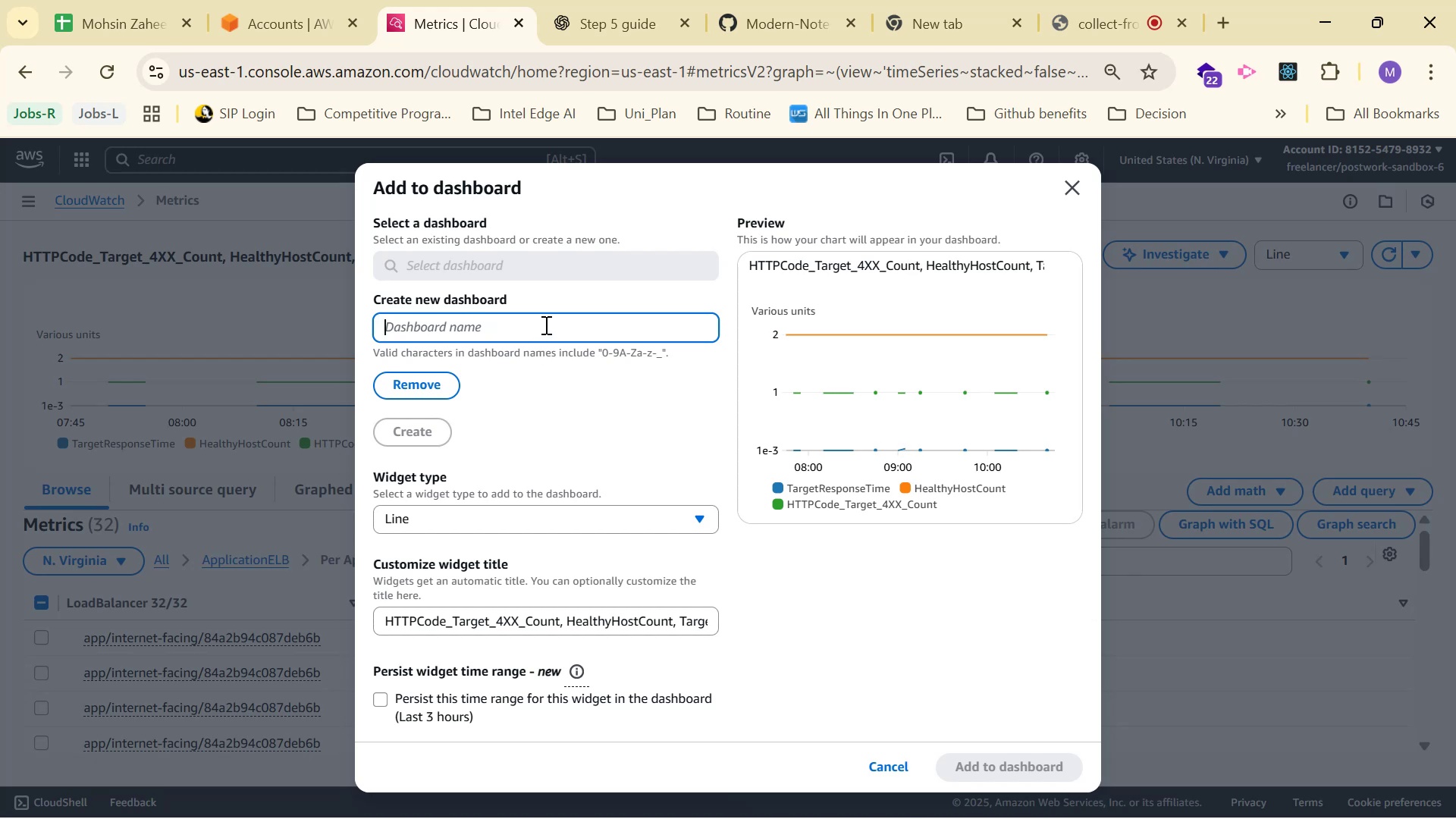 
type(prod)
 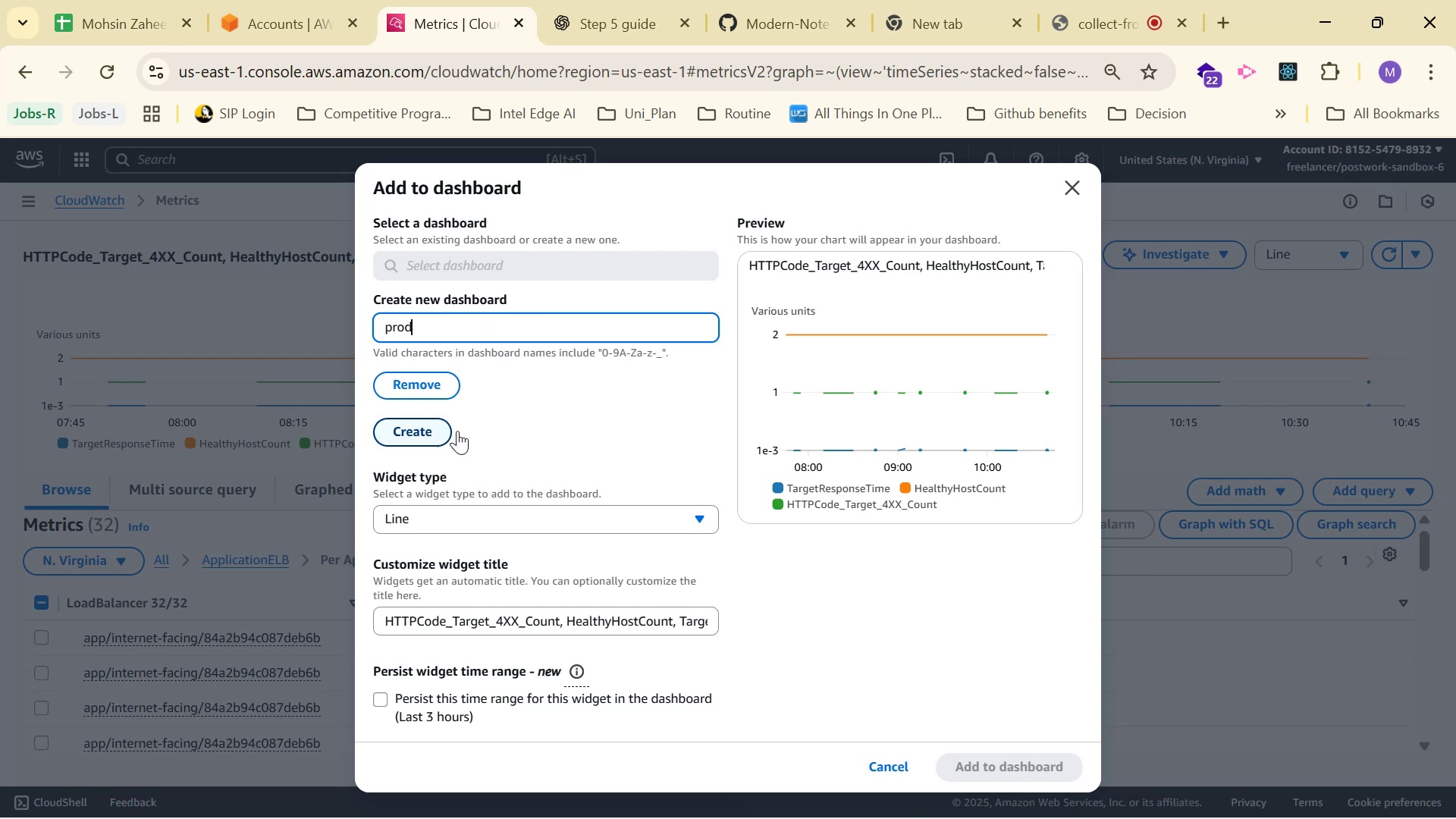 
scroll: coordinate [980, 680], scroll_direction: down, amount: 1.0
 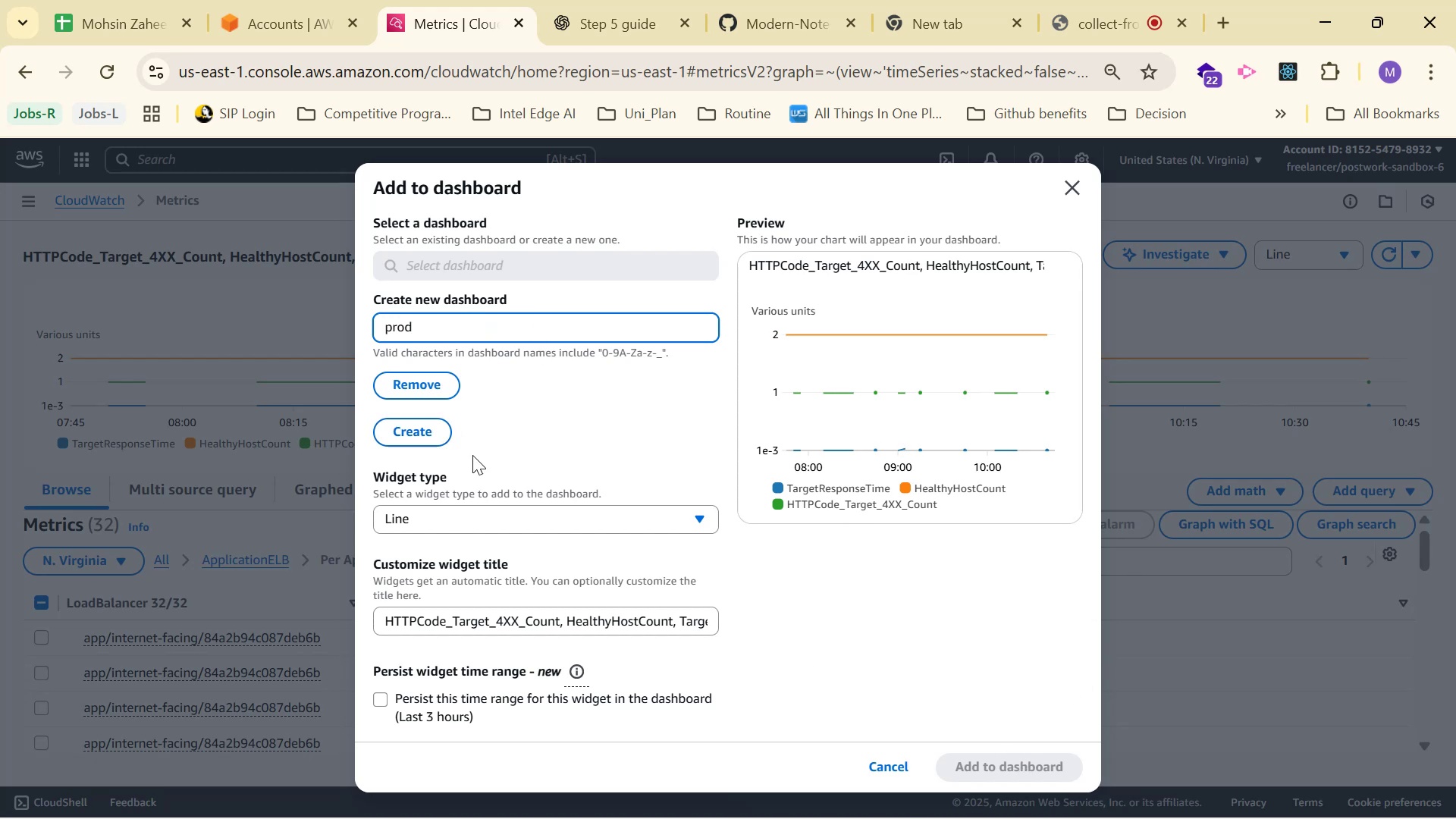 
double_click([411, 419])
 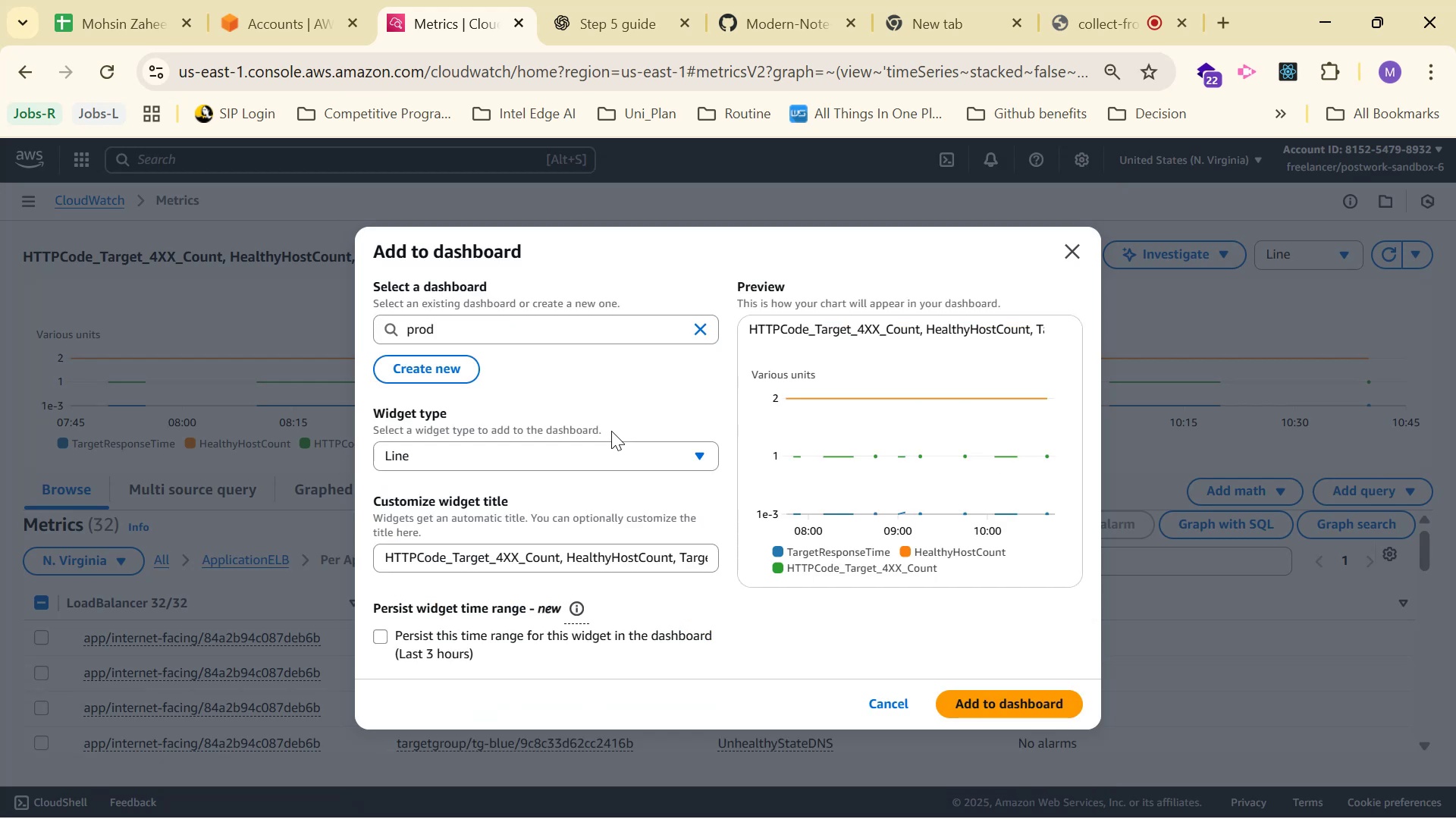 
scroll: coordinate [634, 553], scroll_direction: down, amount: 3.0
 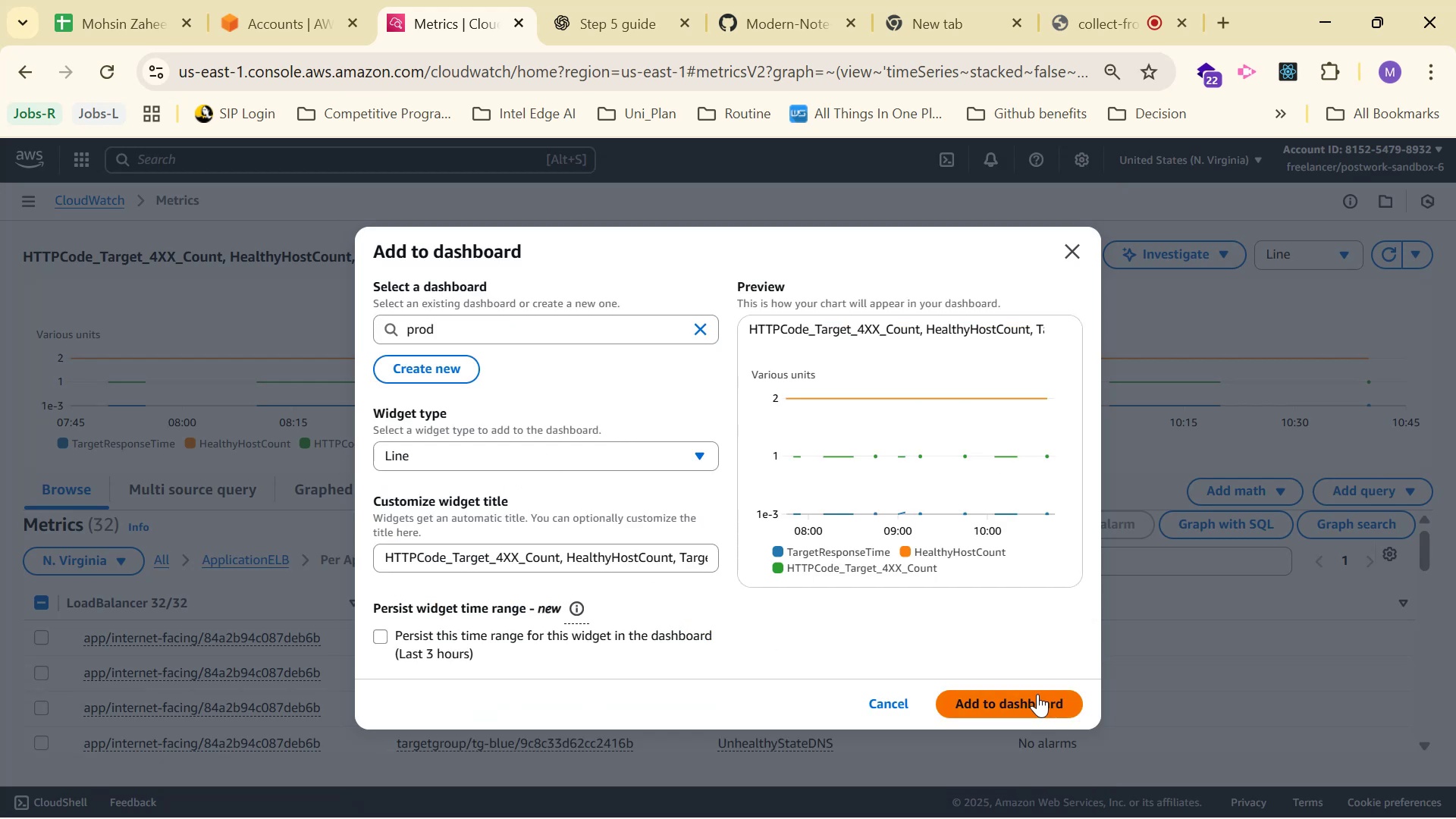 
left_click([1037, 701])
 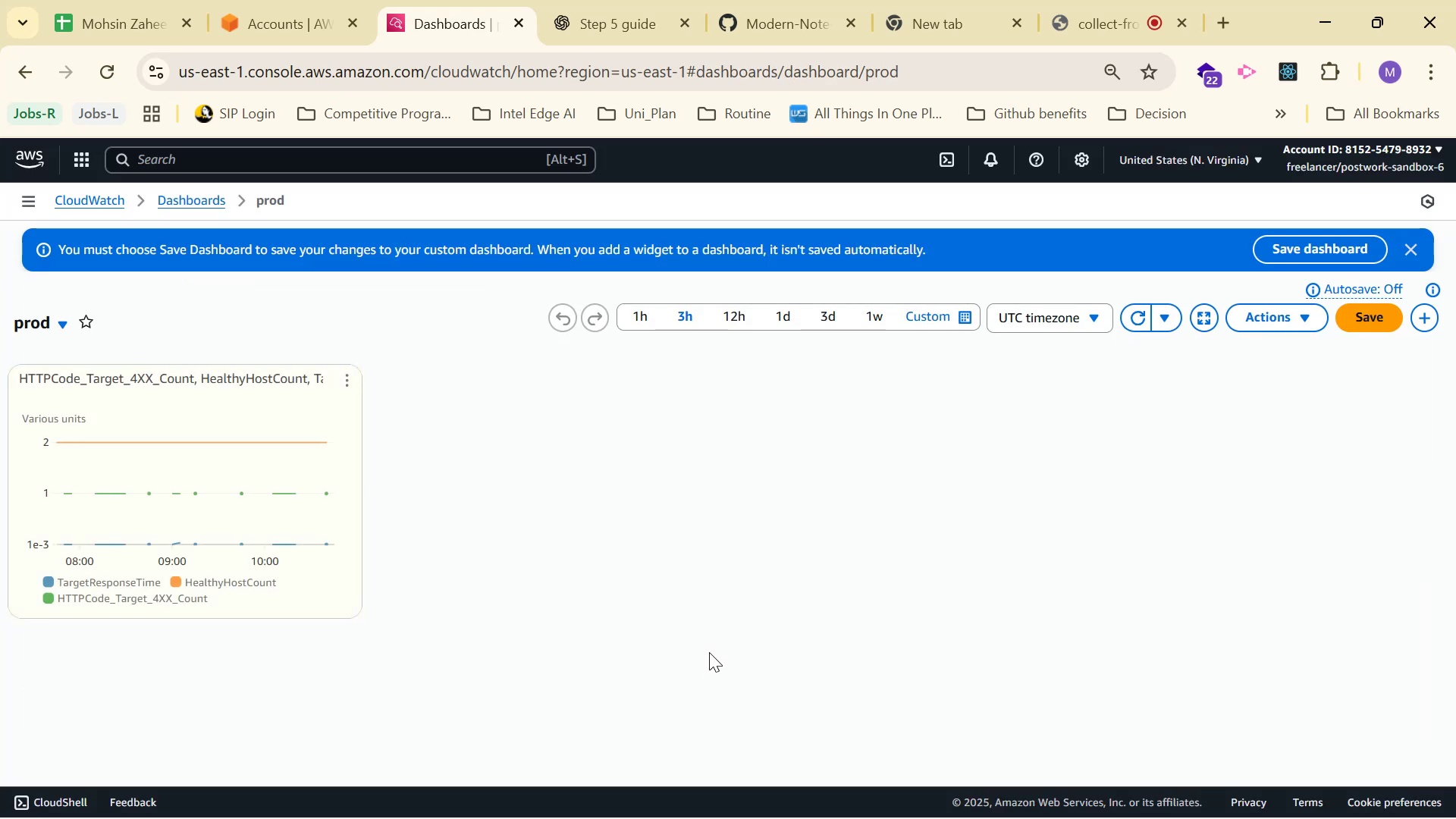 
wait(8.49)
 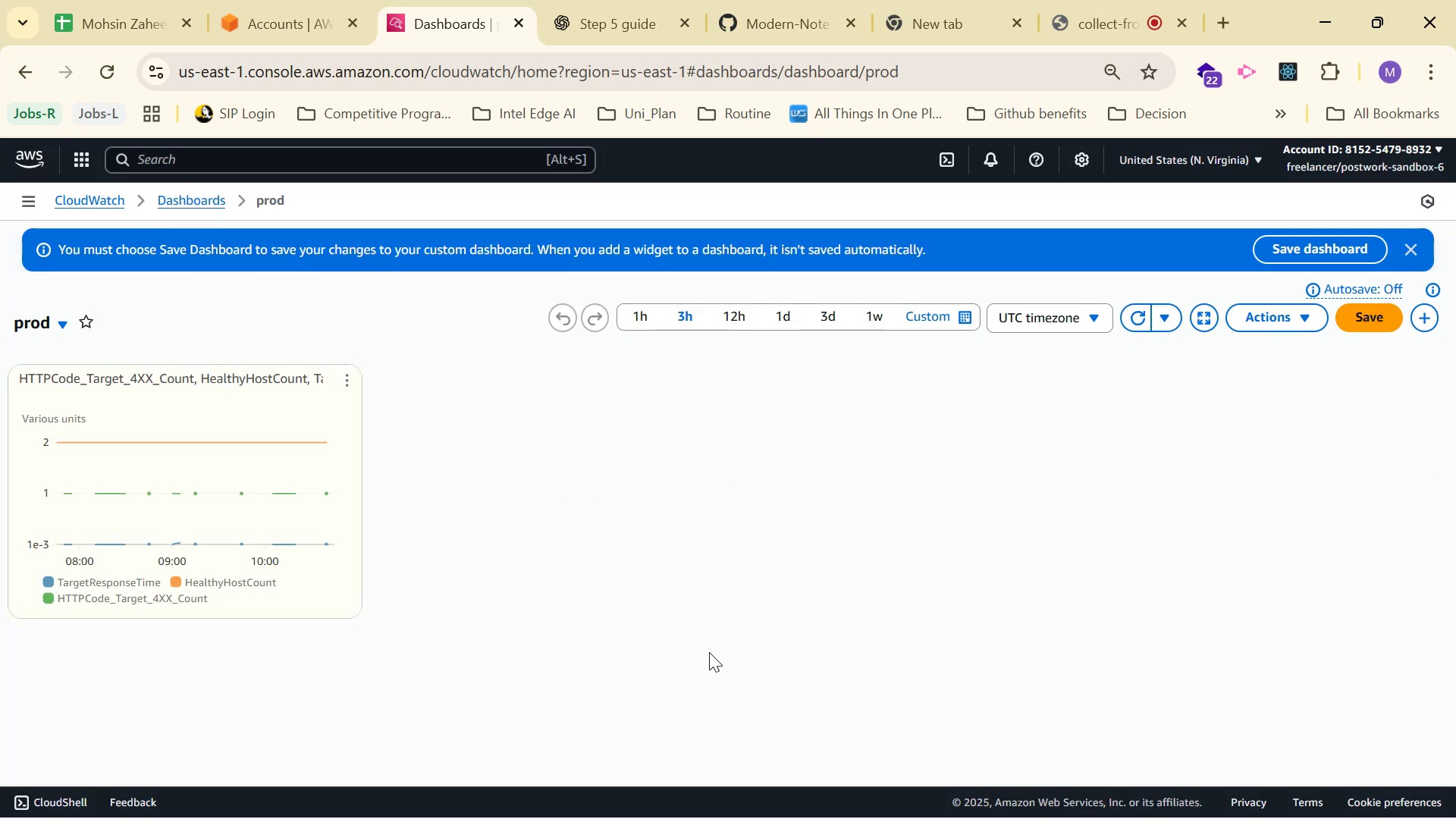 
left_click([607, 0])
 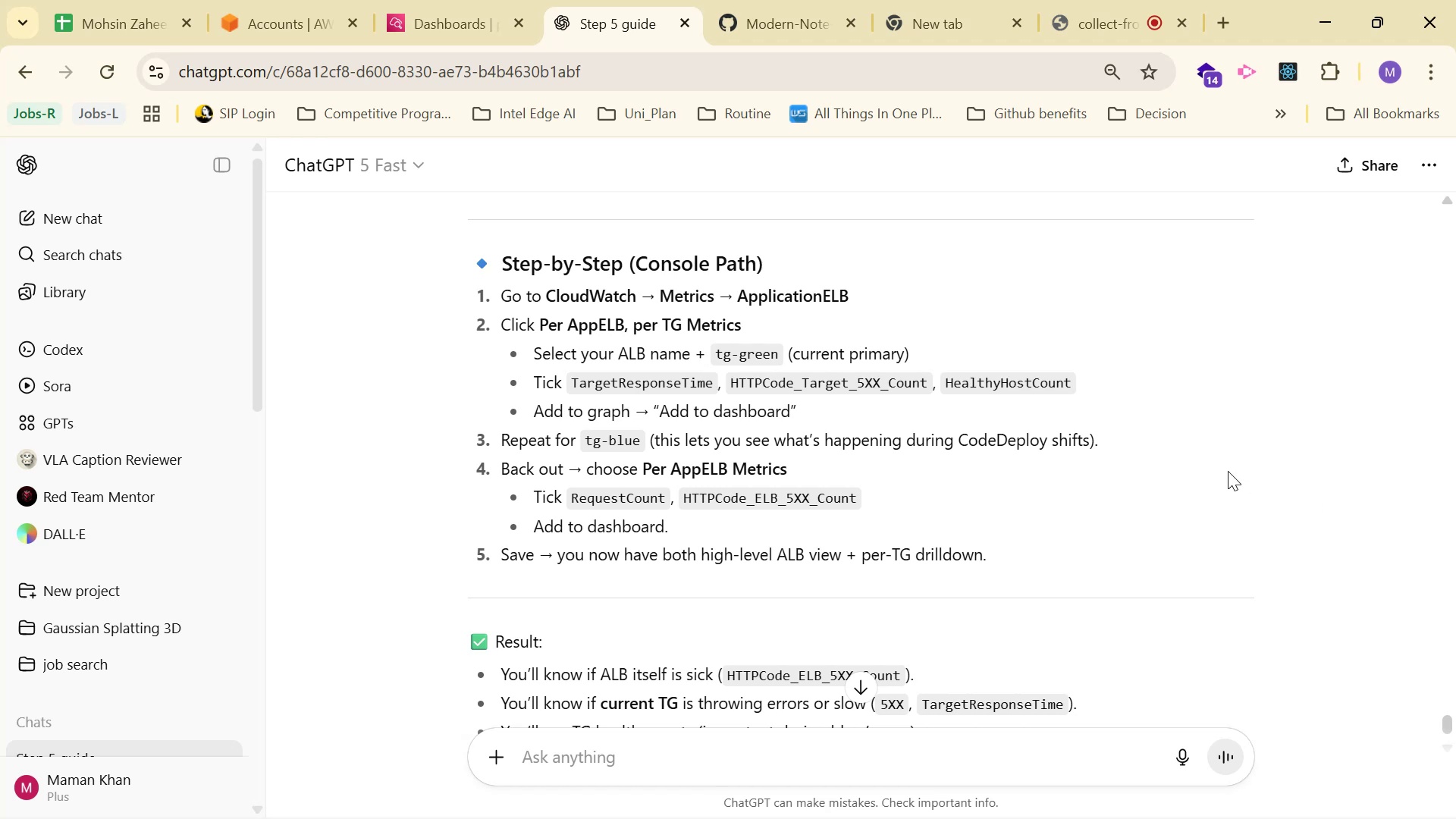 
wait(14.7)
 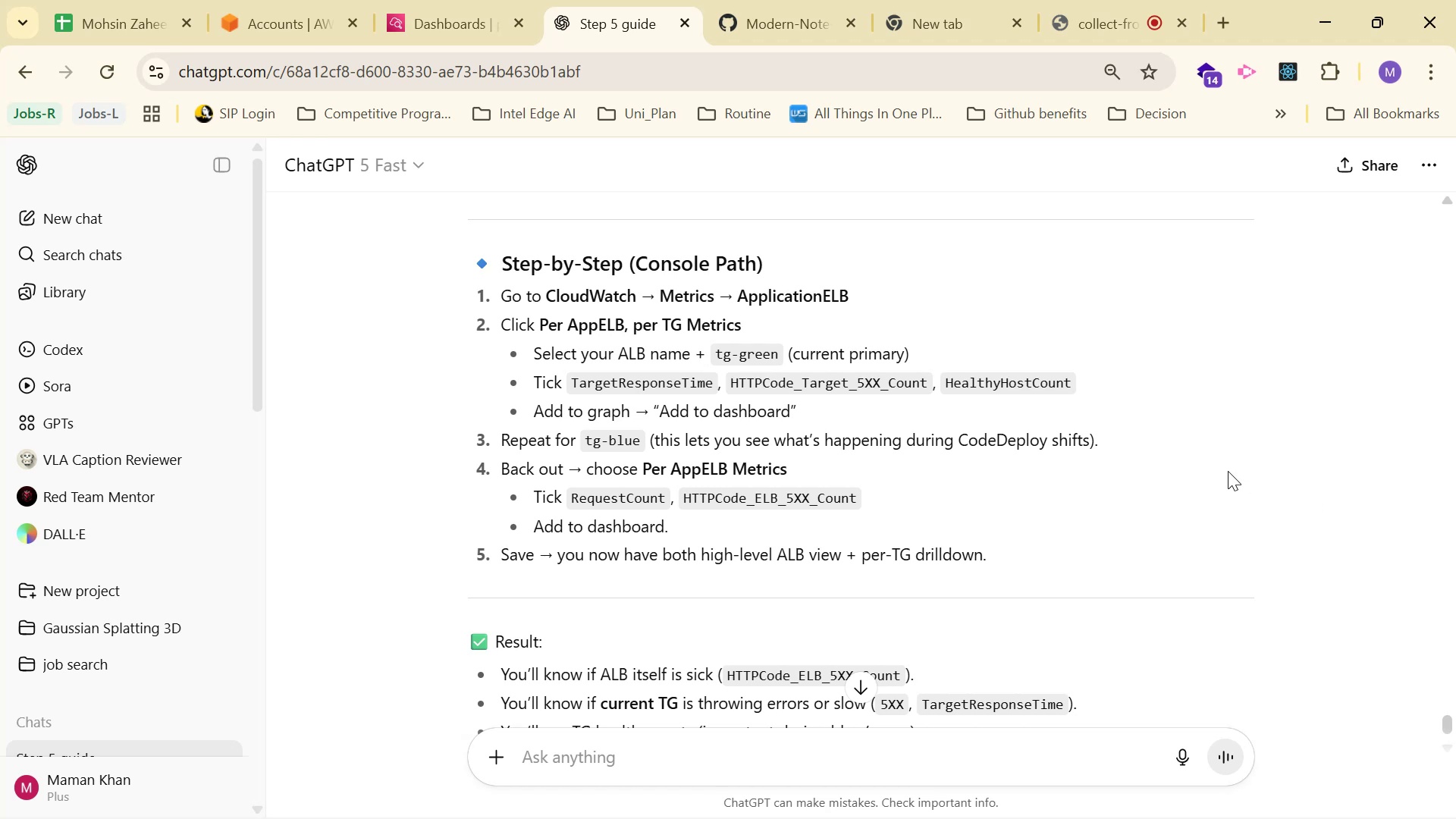 
left_click_drag(start_coordinate=[715, 353], to_coordinate=[777, 351])
 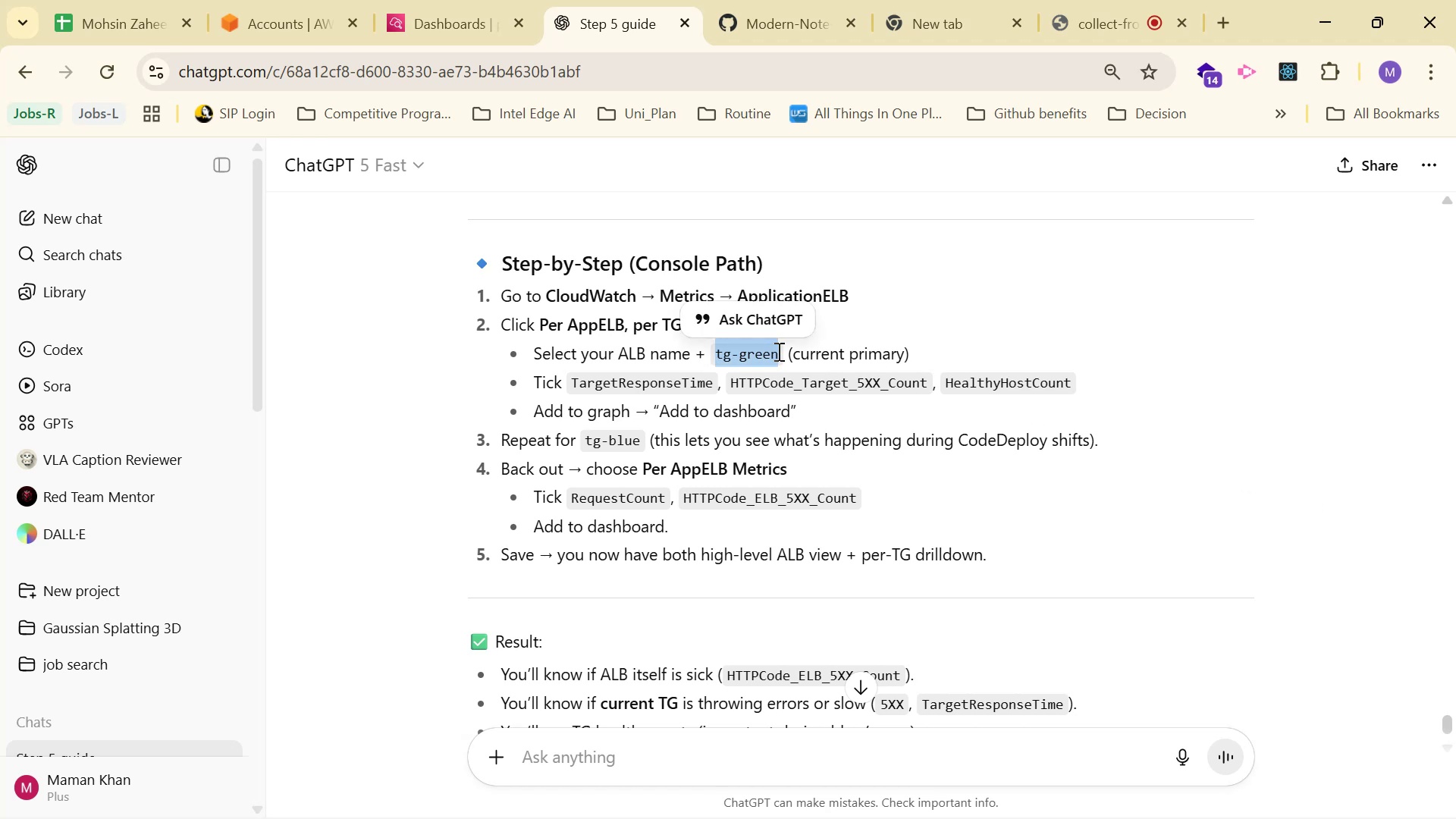 
key(Control+C)
 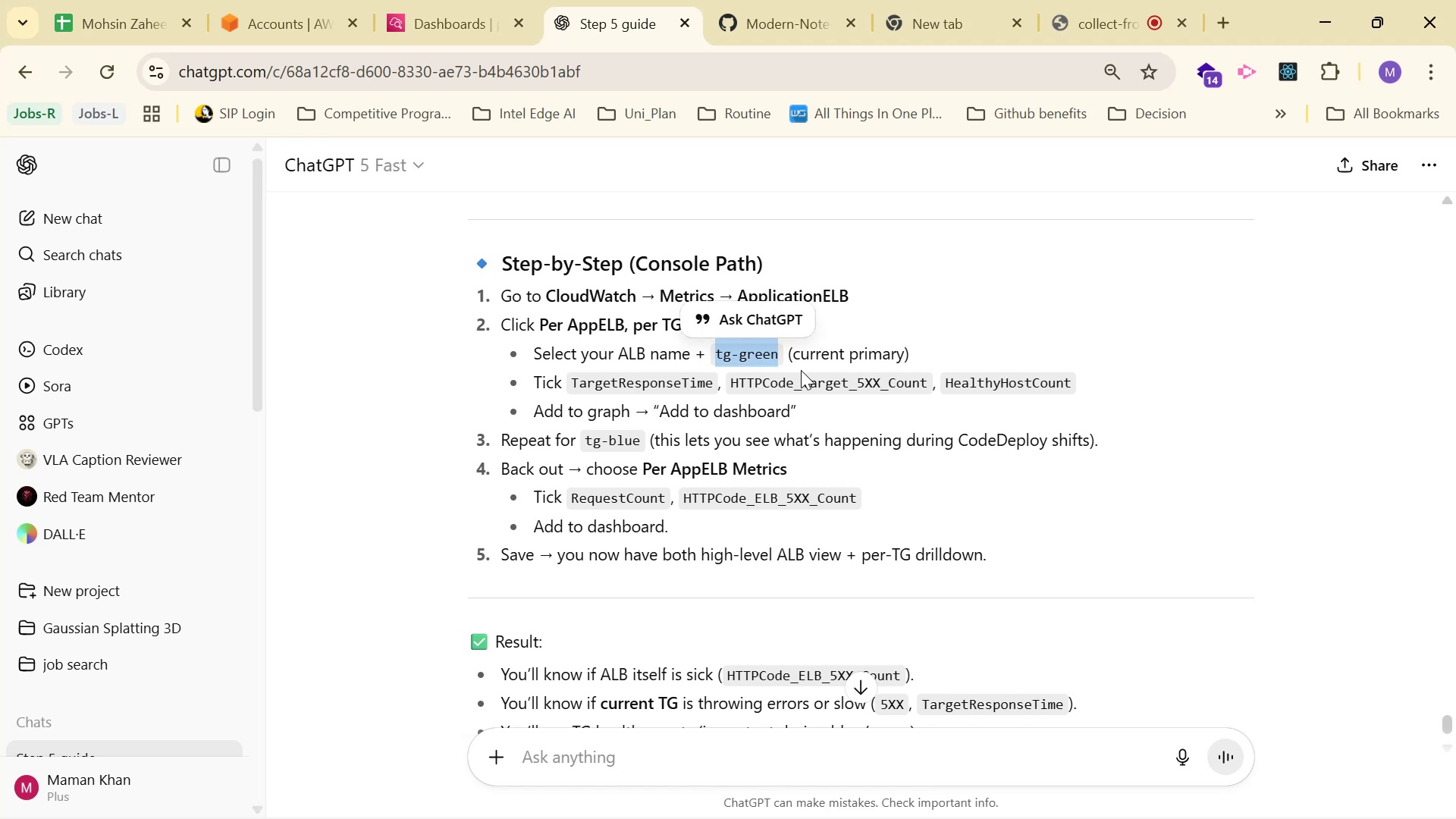 
key(Alt+AltLeft)
 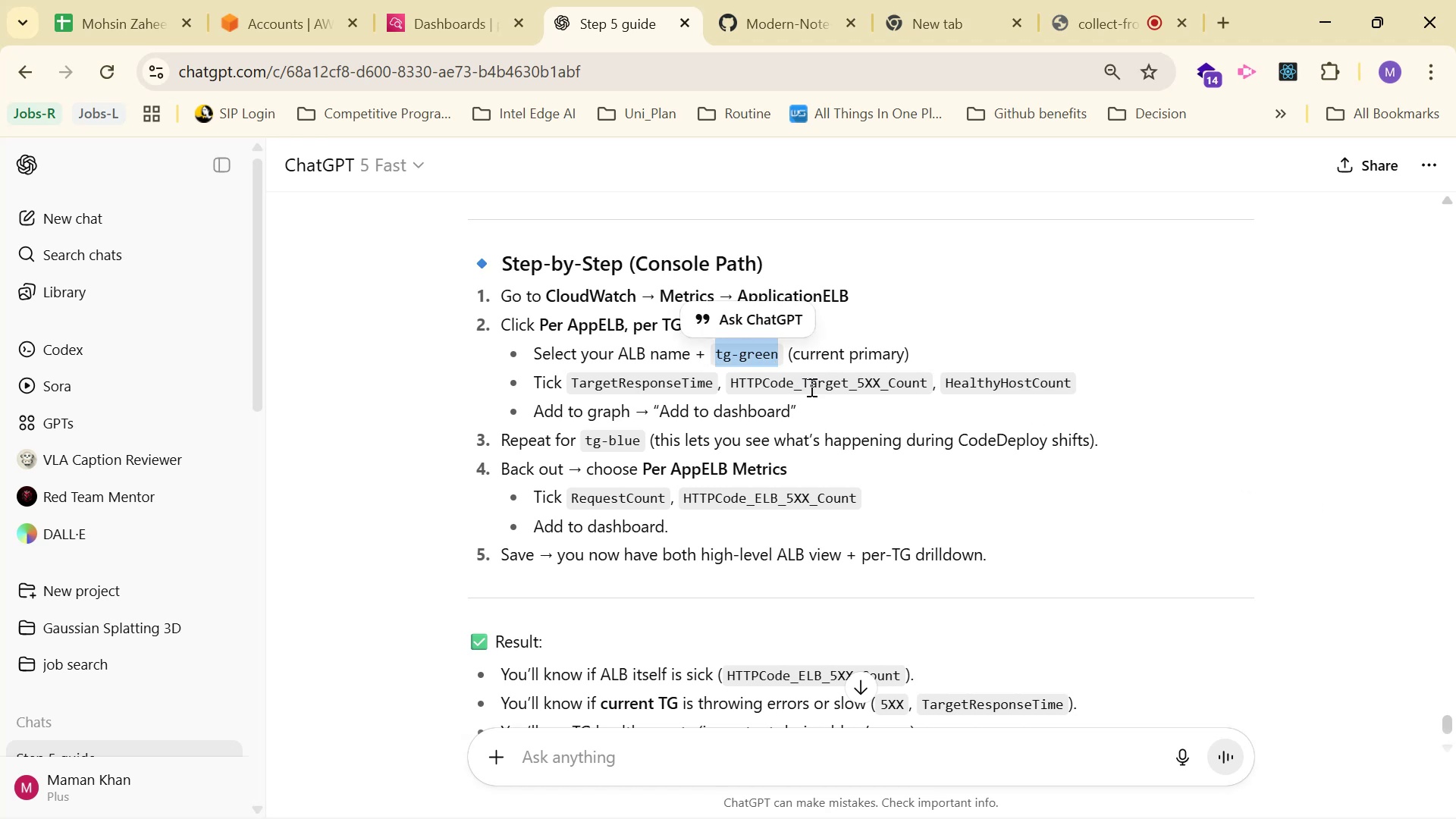 
key(Alt+Tab)
 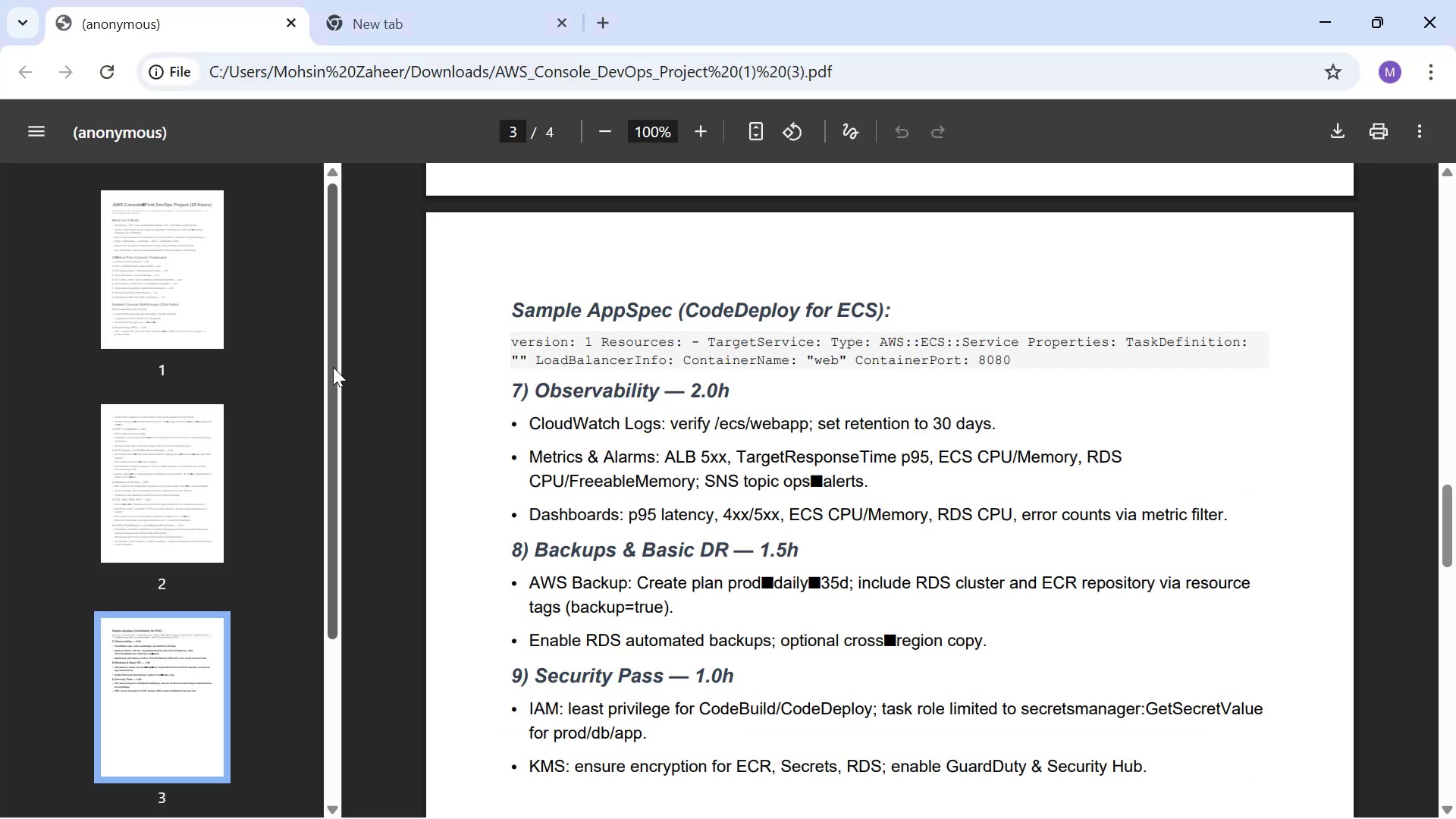 
key(Alt+Tab)
 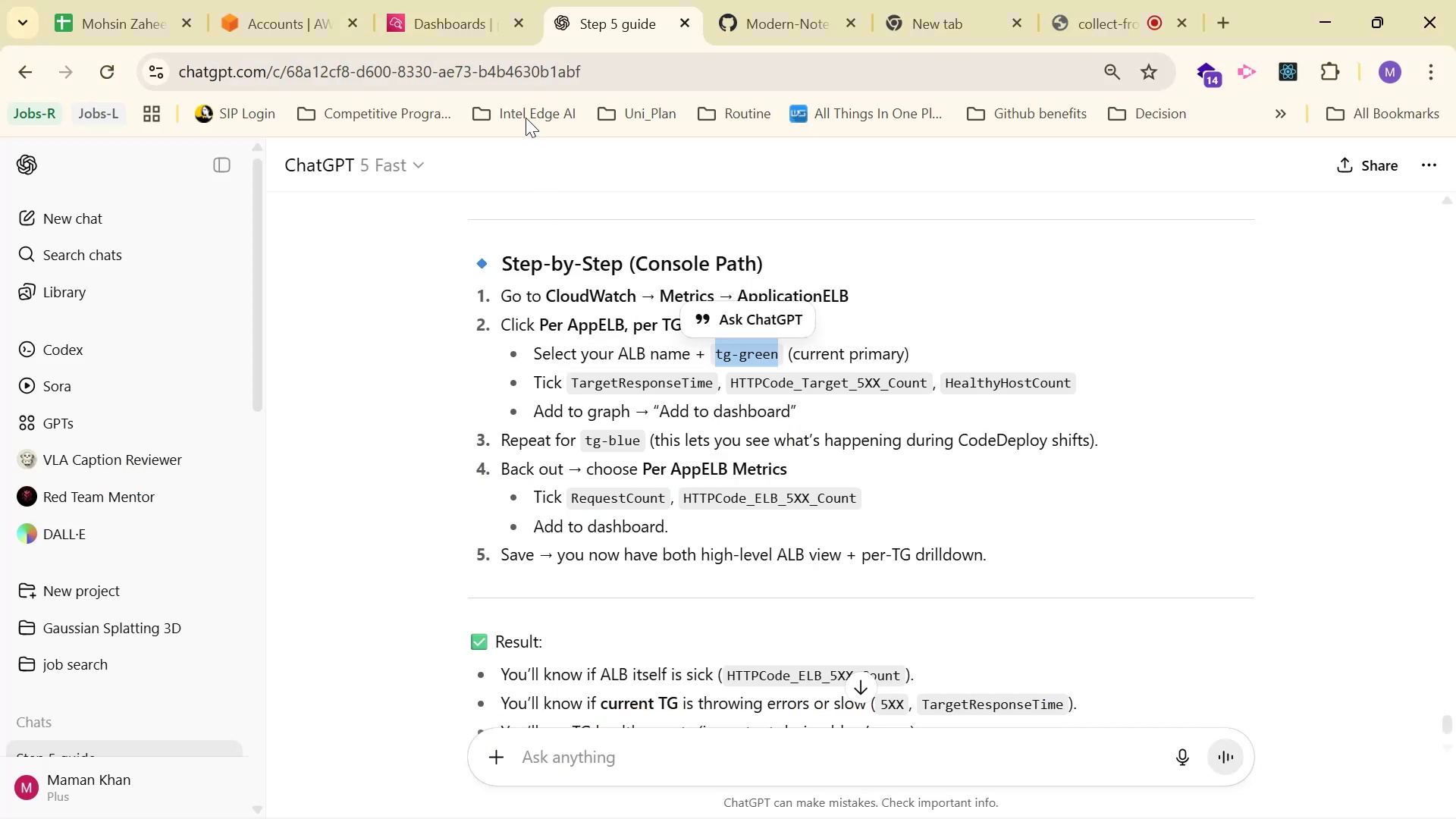 
left_click([457, 36])
 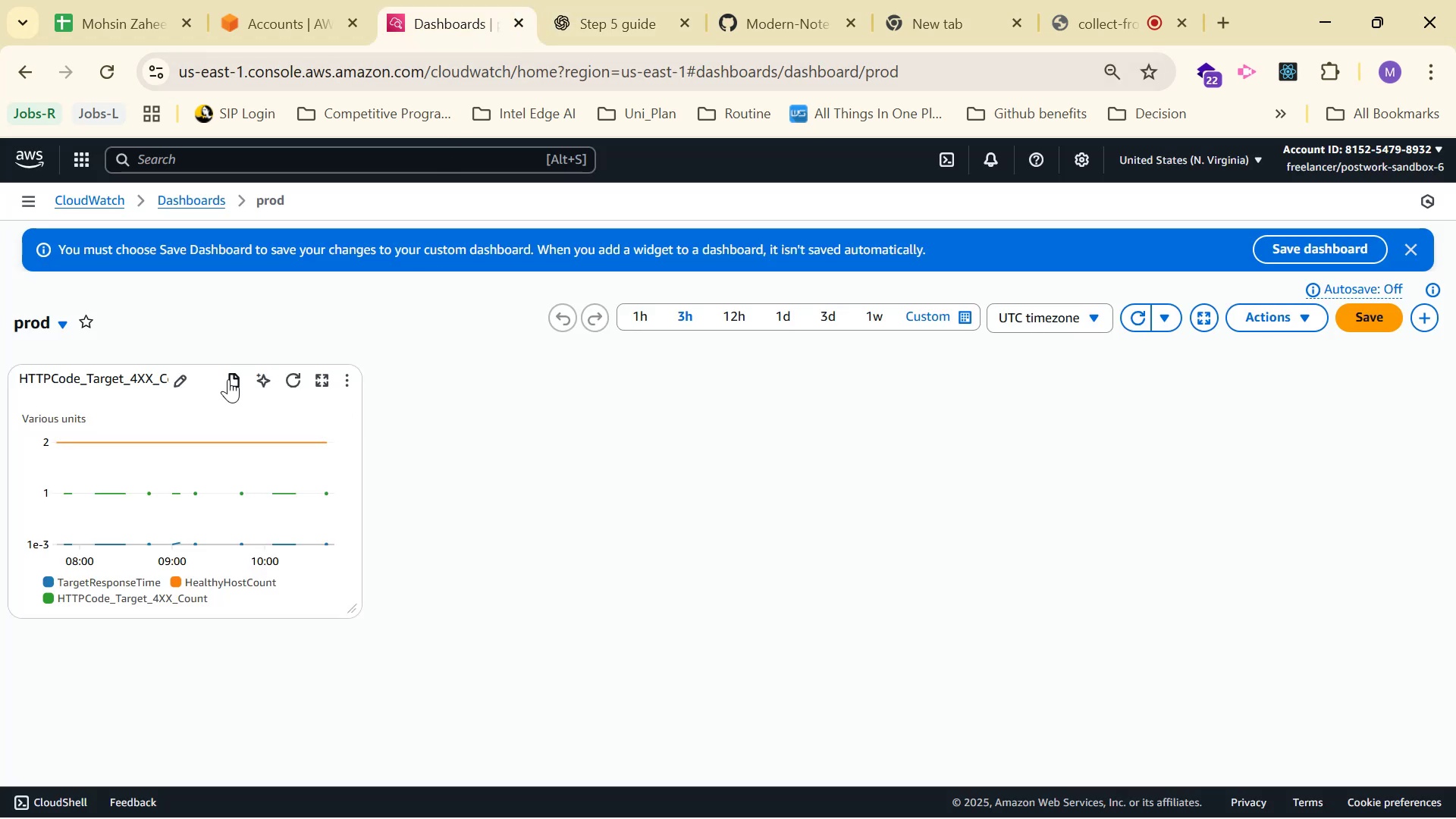 
left_click([187, 386])
 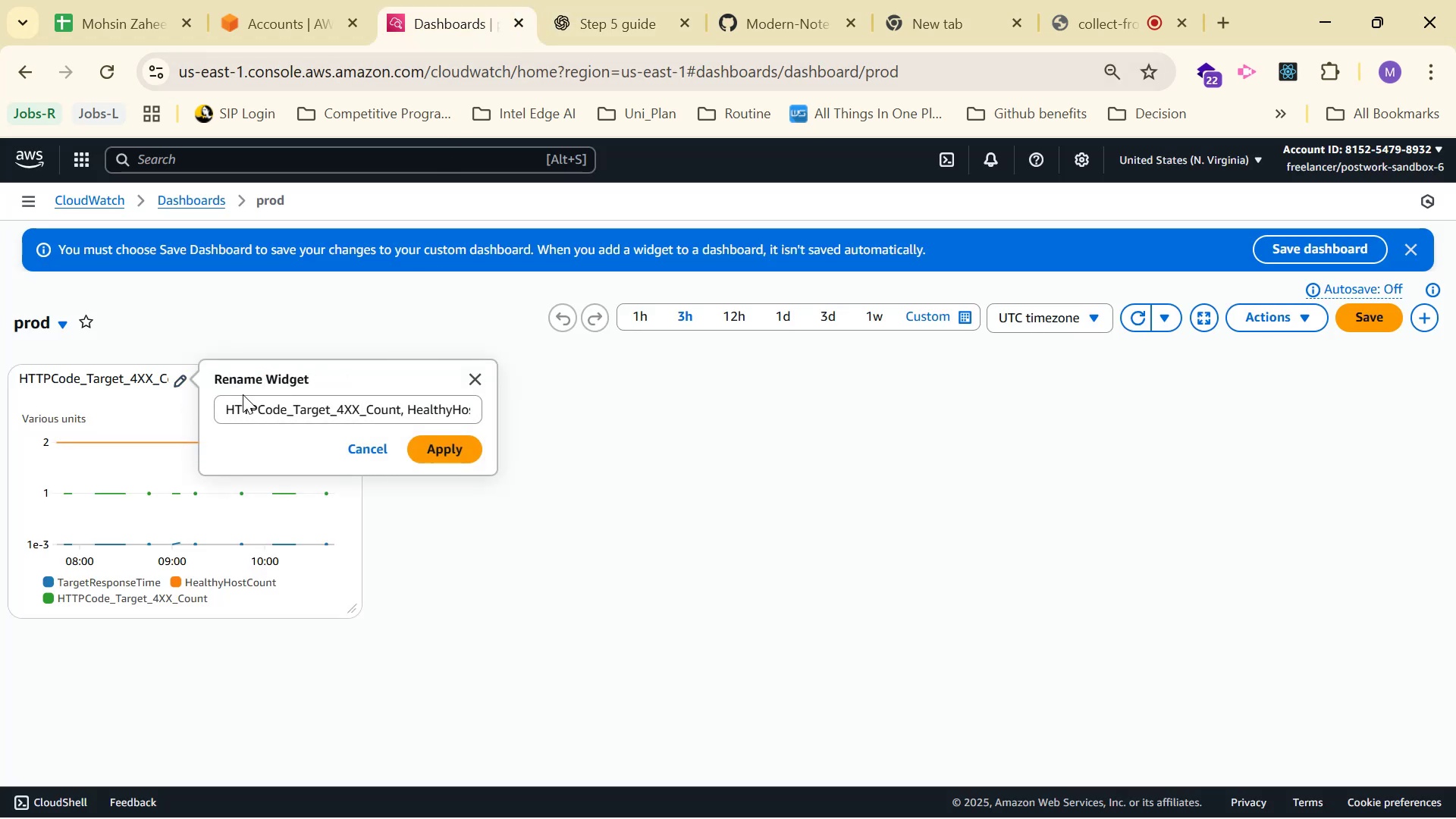 
left_click([271, 401])
 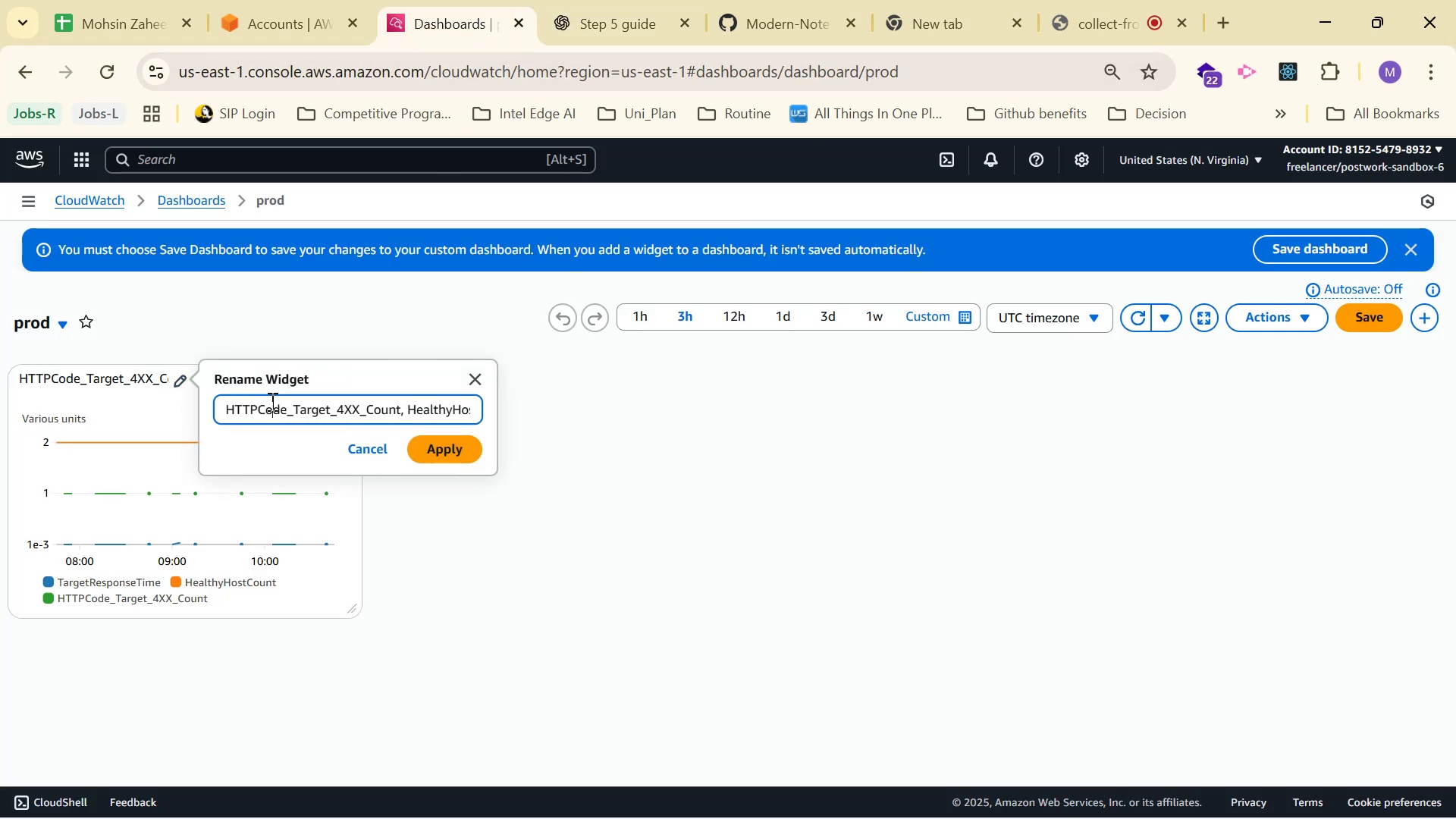 
key(Control+A)
 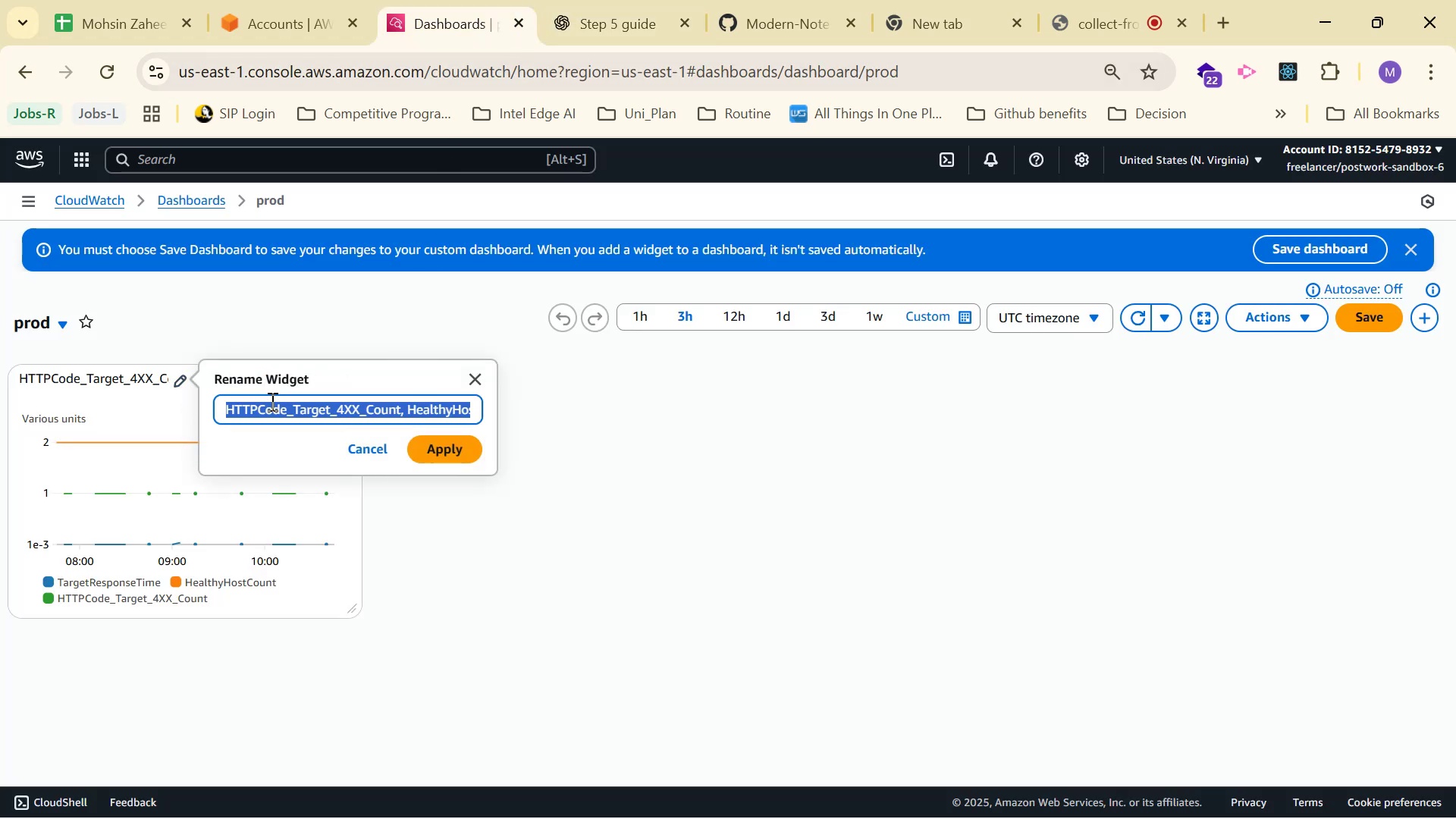 
key(Control+V)
 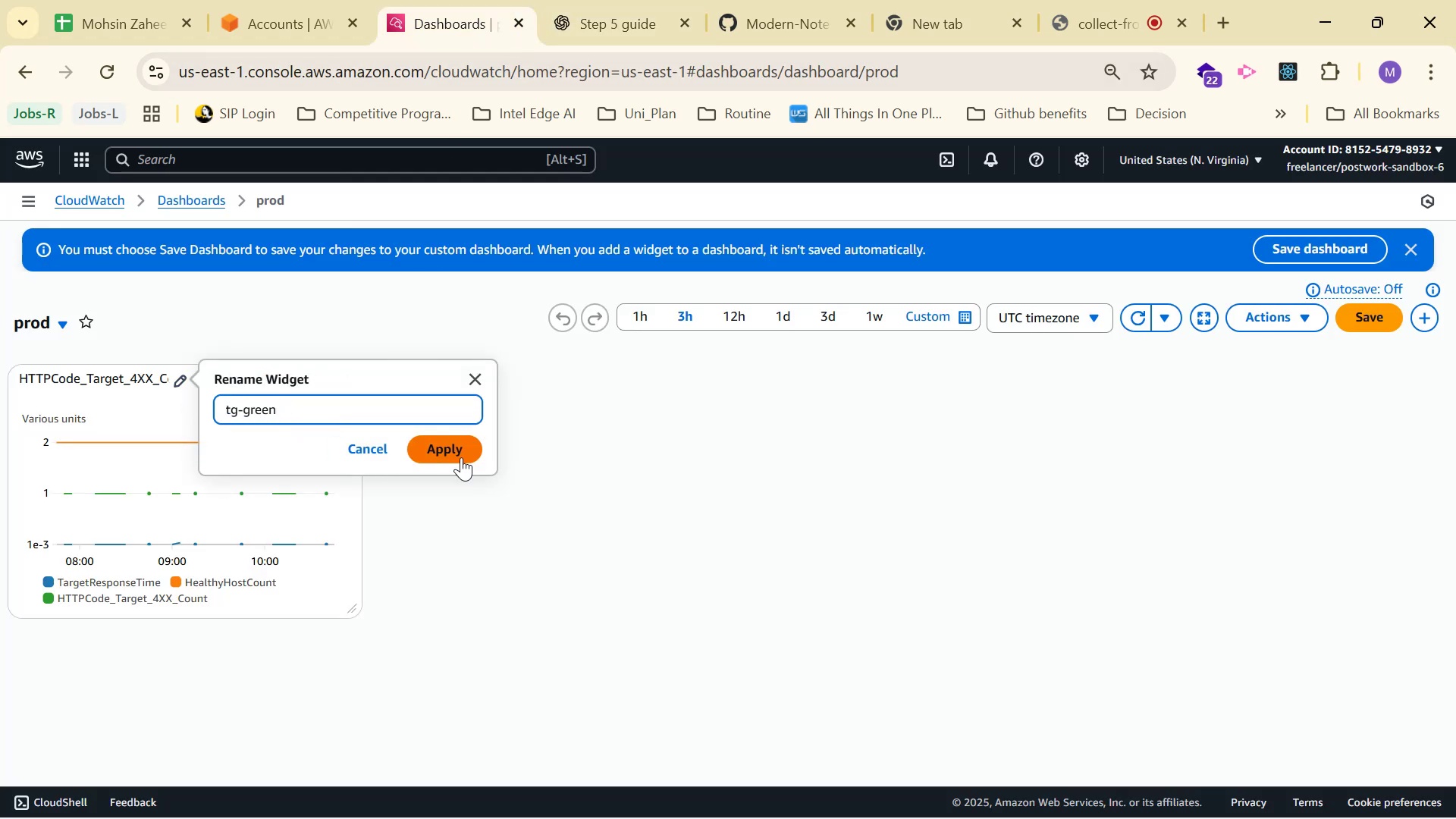 
left_click([461, 453])
 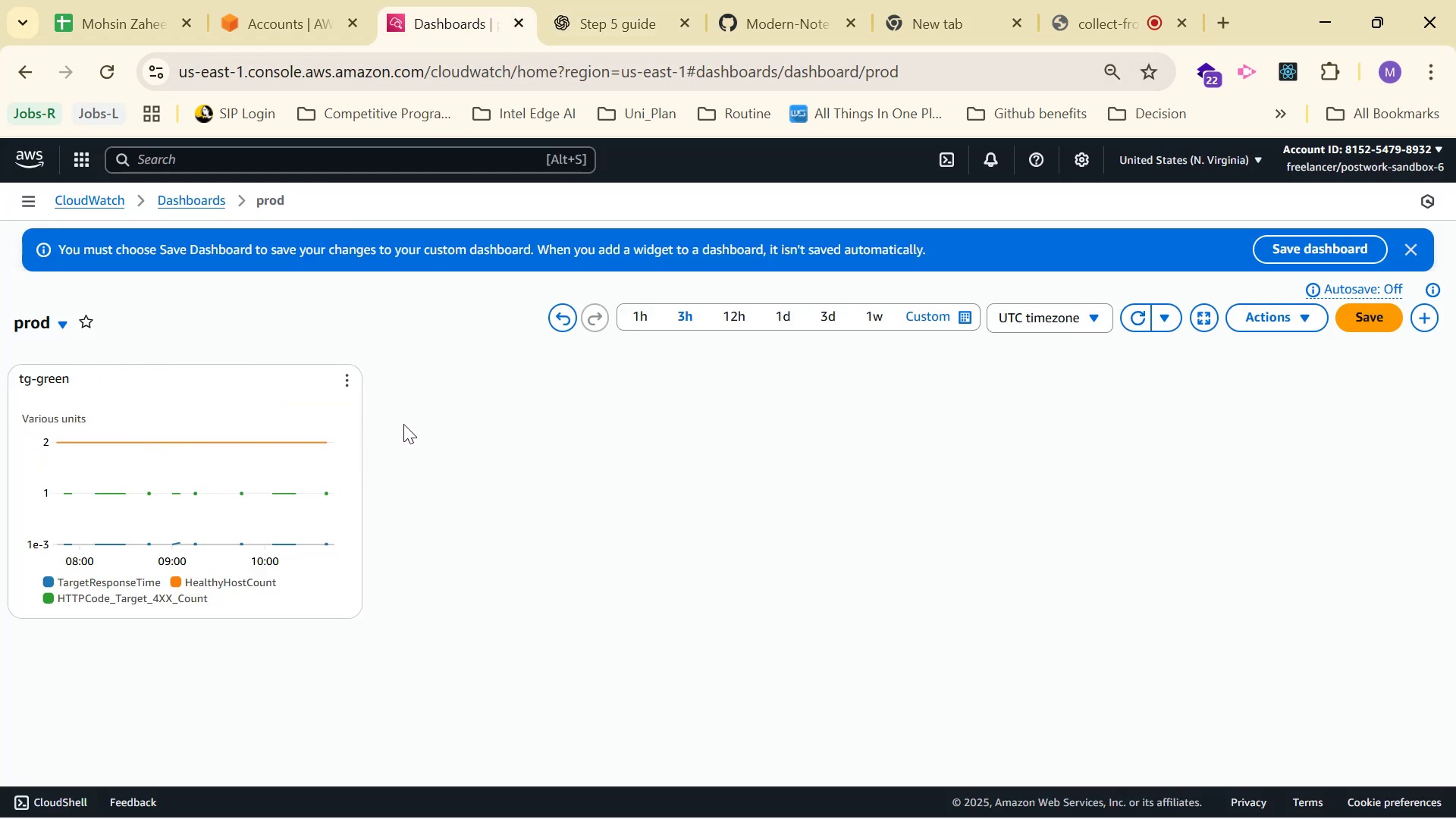 
wait(5.17)
 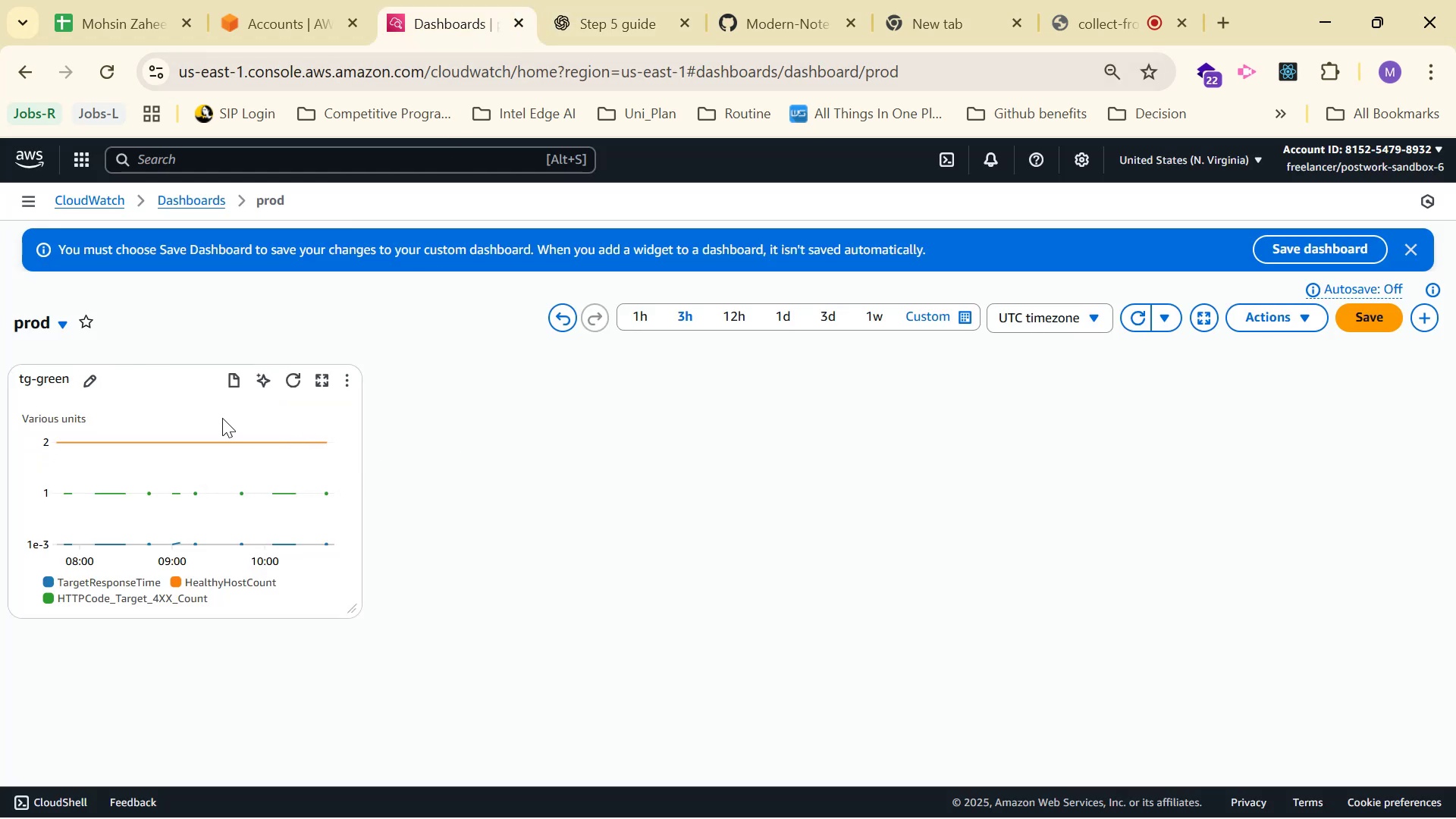 
left_click([177, 198])
 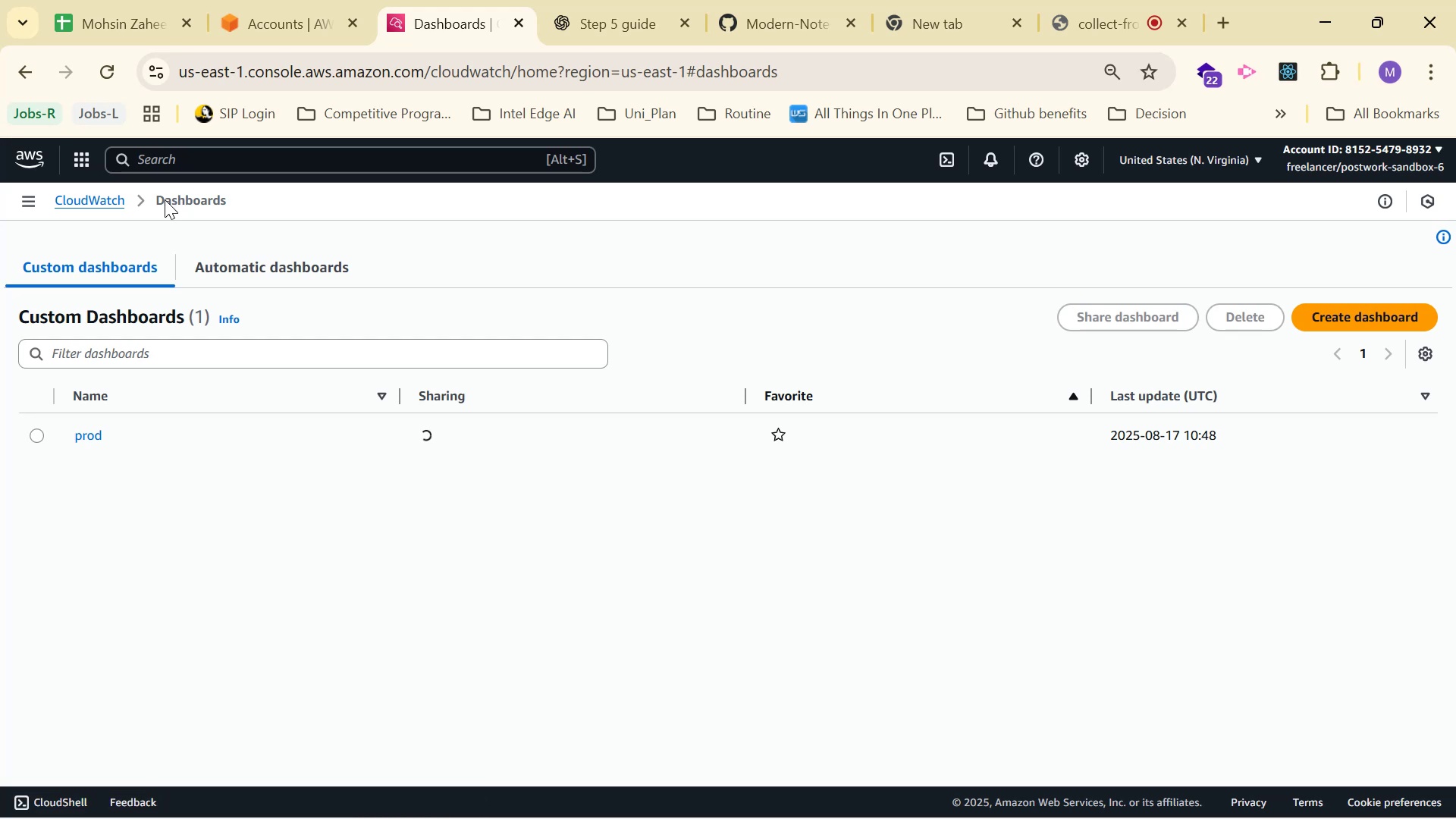 
left_click([91, 199])
 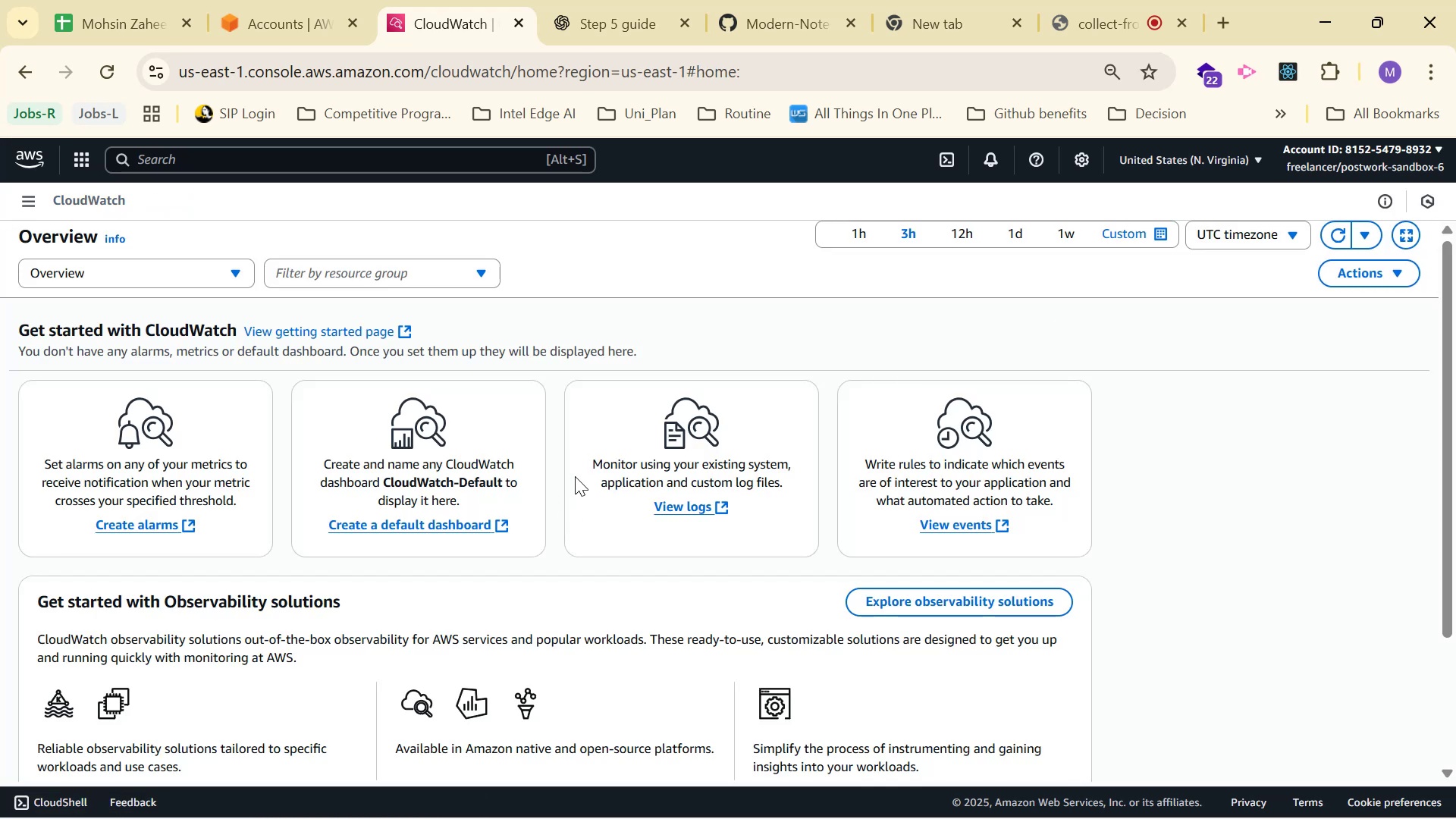 
left_click([32, 211])
 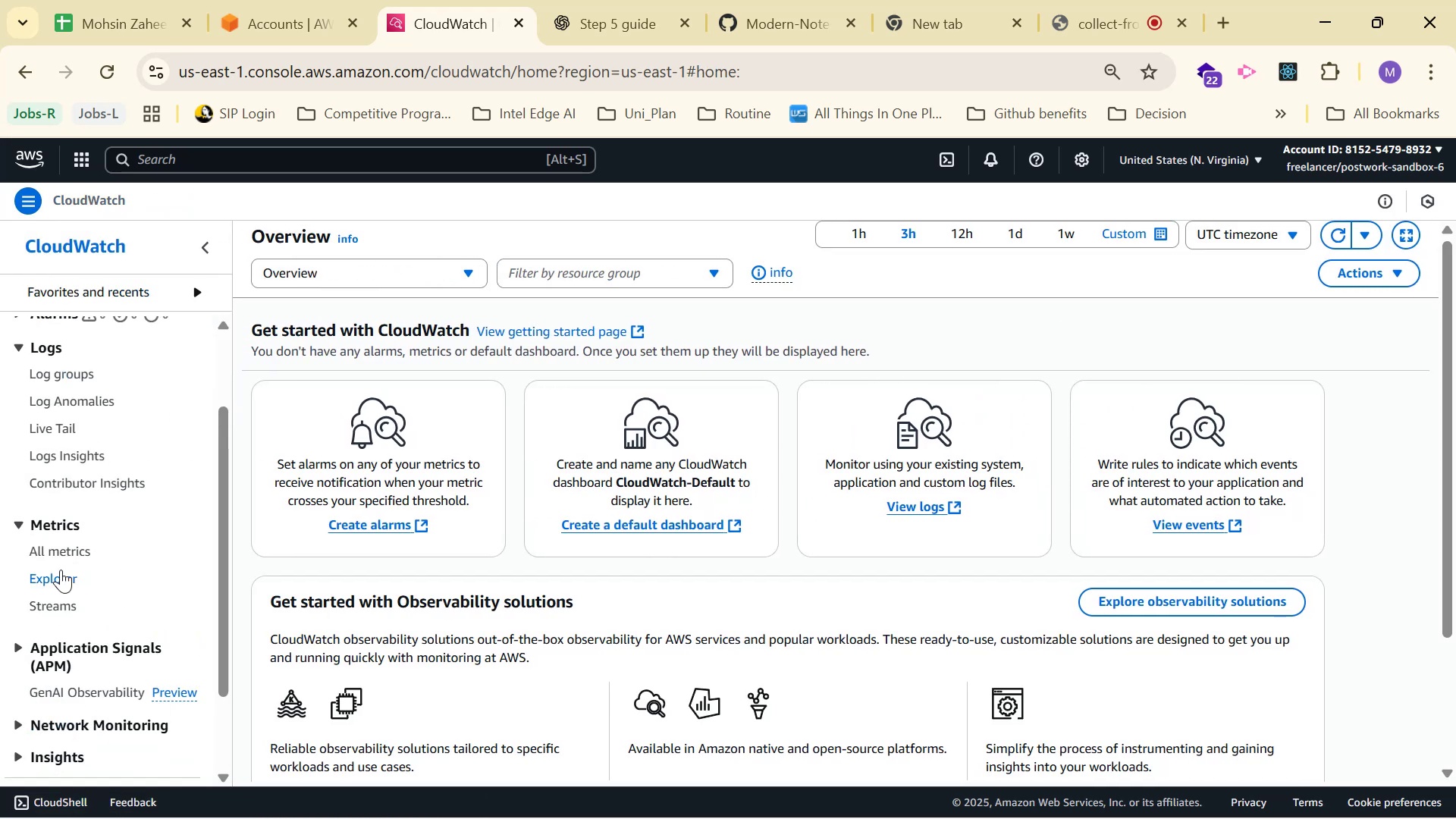 
left_click([61, 555])
 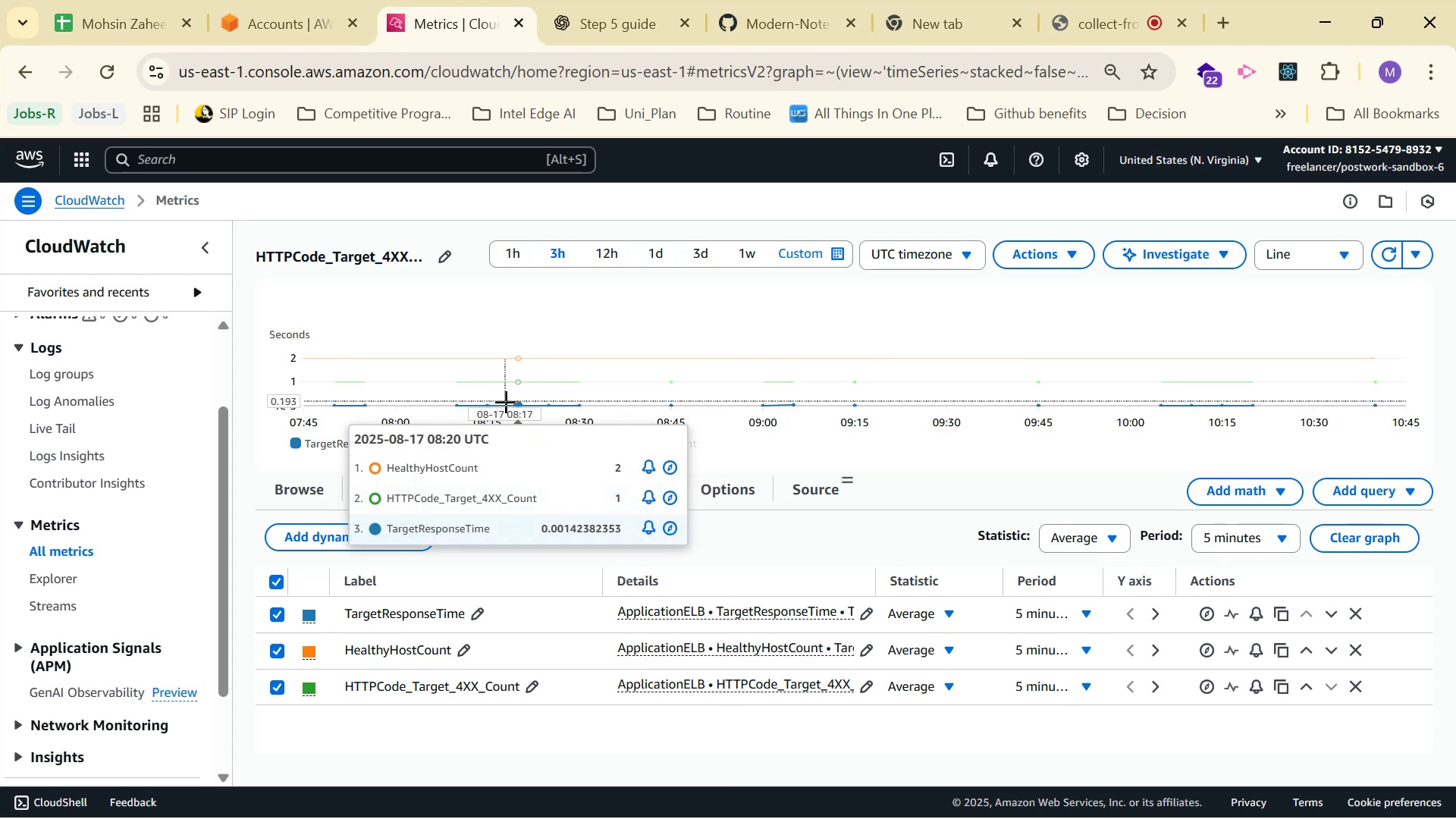 
wait(35.89)
 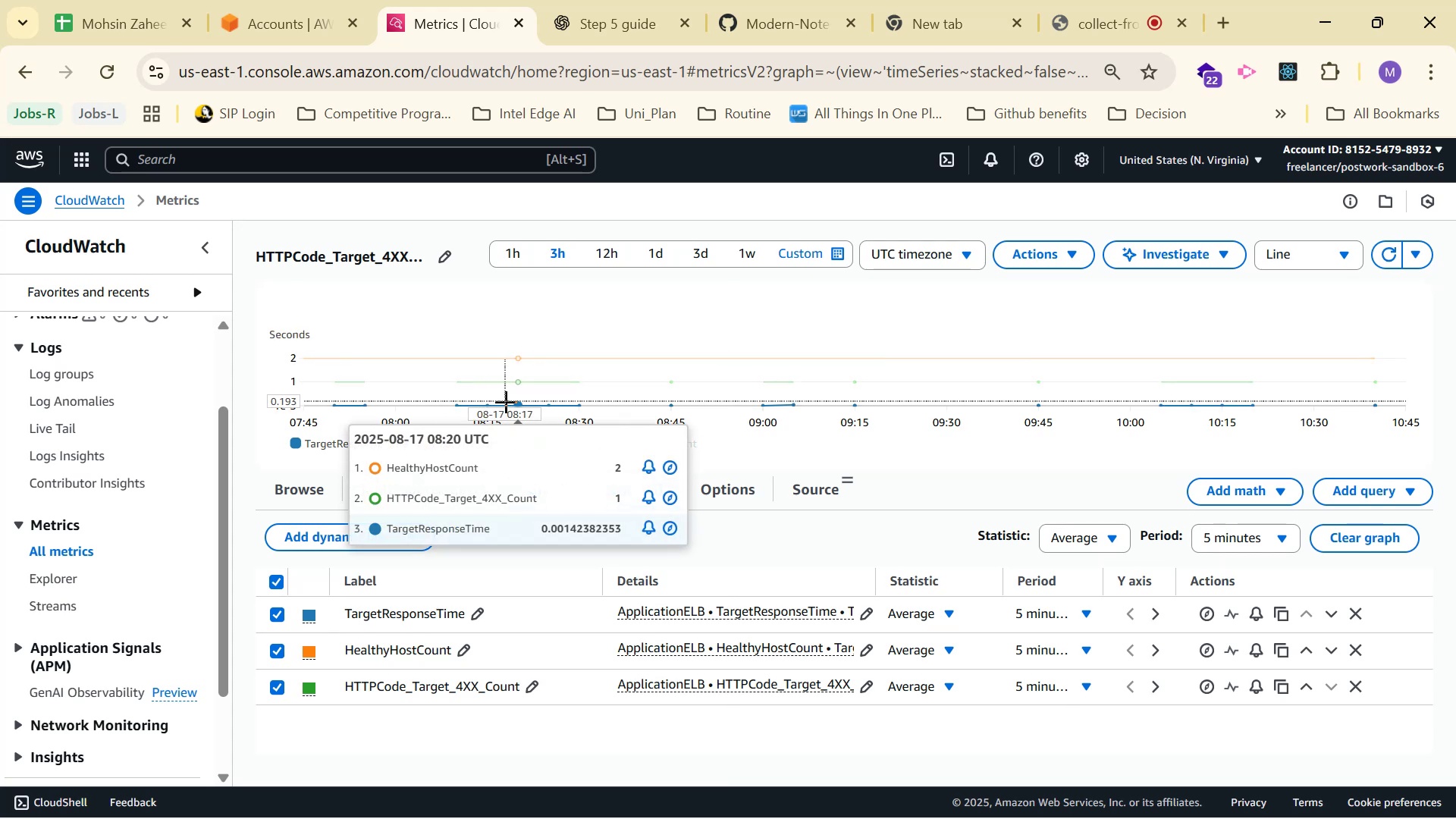 
scroll: coordinate [1056, 423], scroll_direction: up, amount: 1.0
 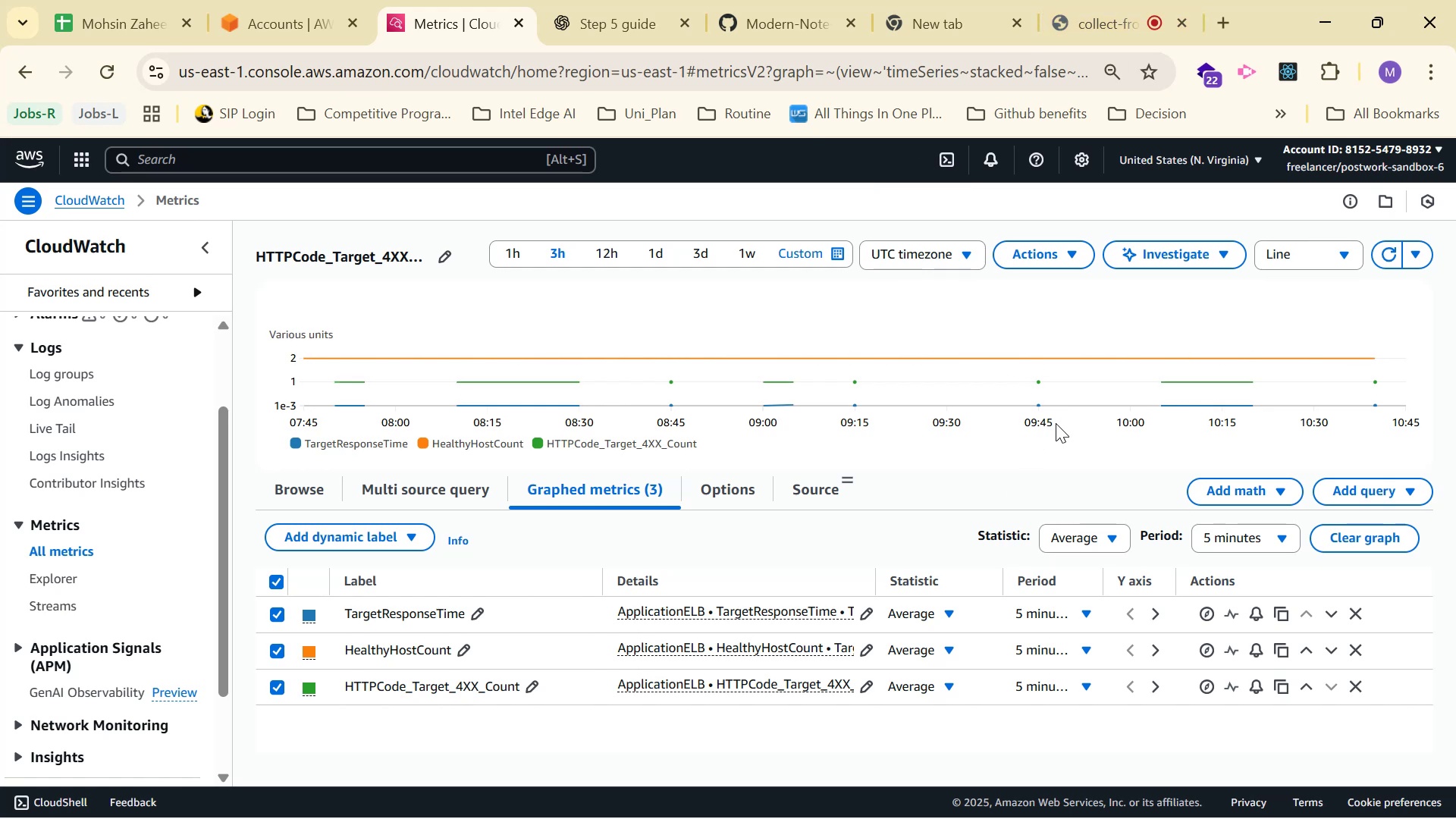 
scroll: coordinate [393, 710], scroll_direction: down, amount: 3.0
 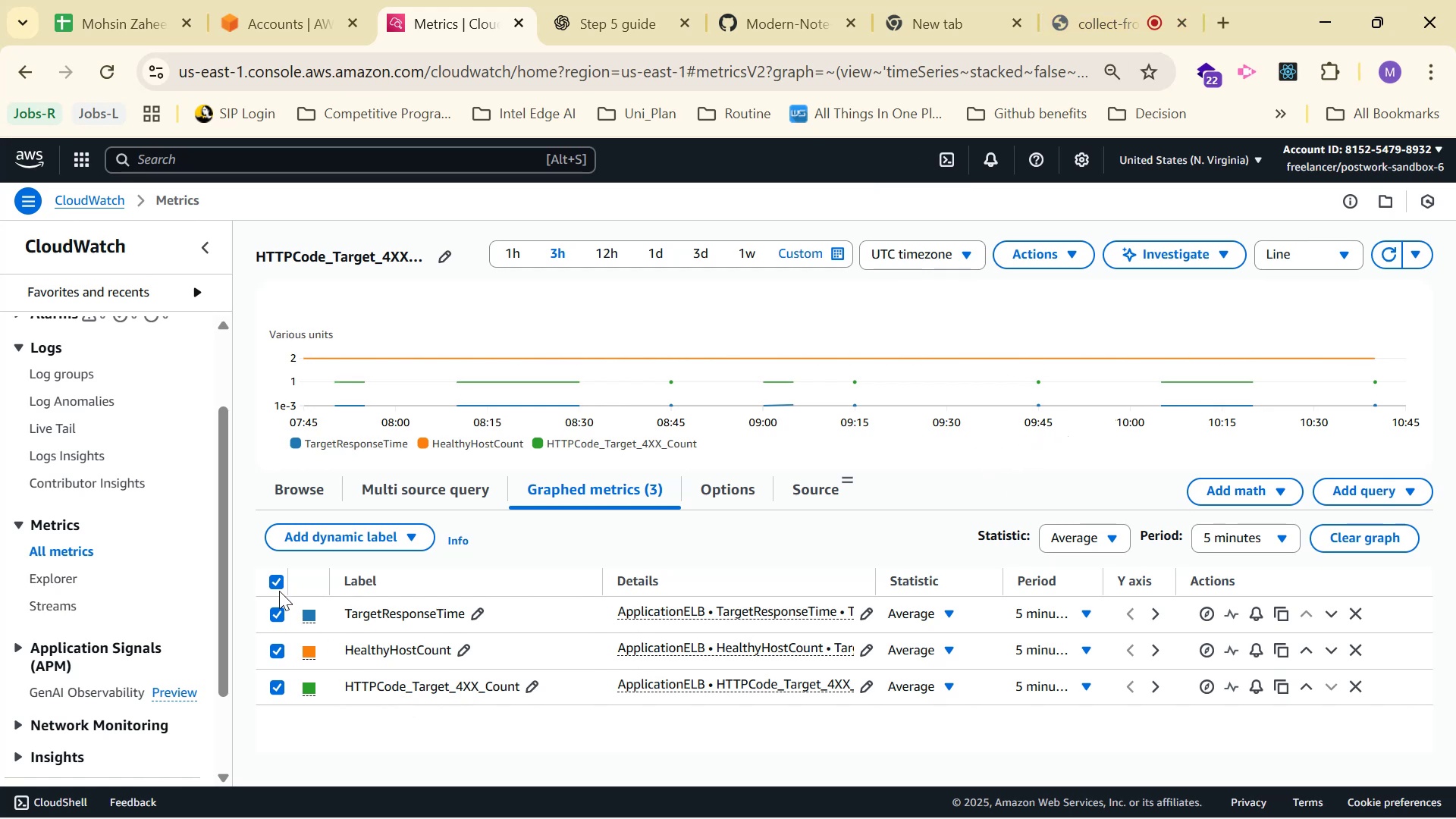 
left_click([271, 579])
 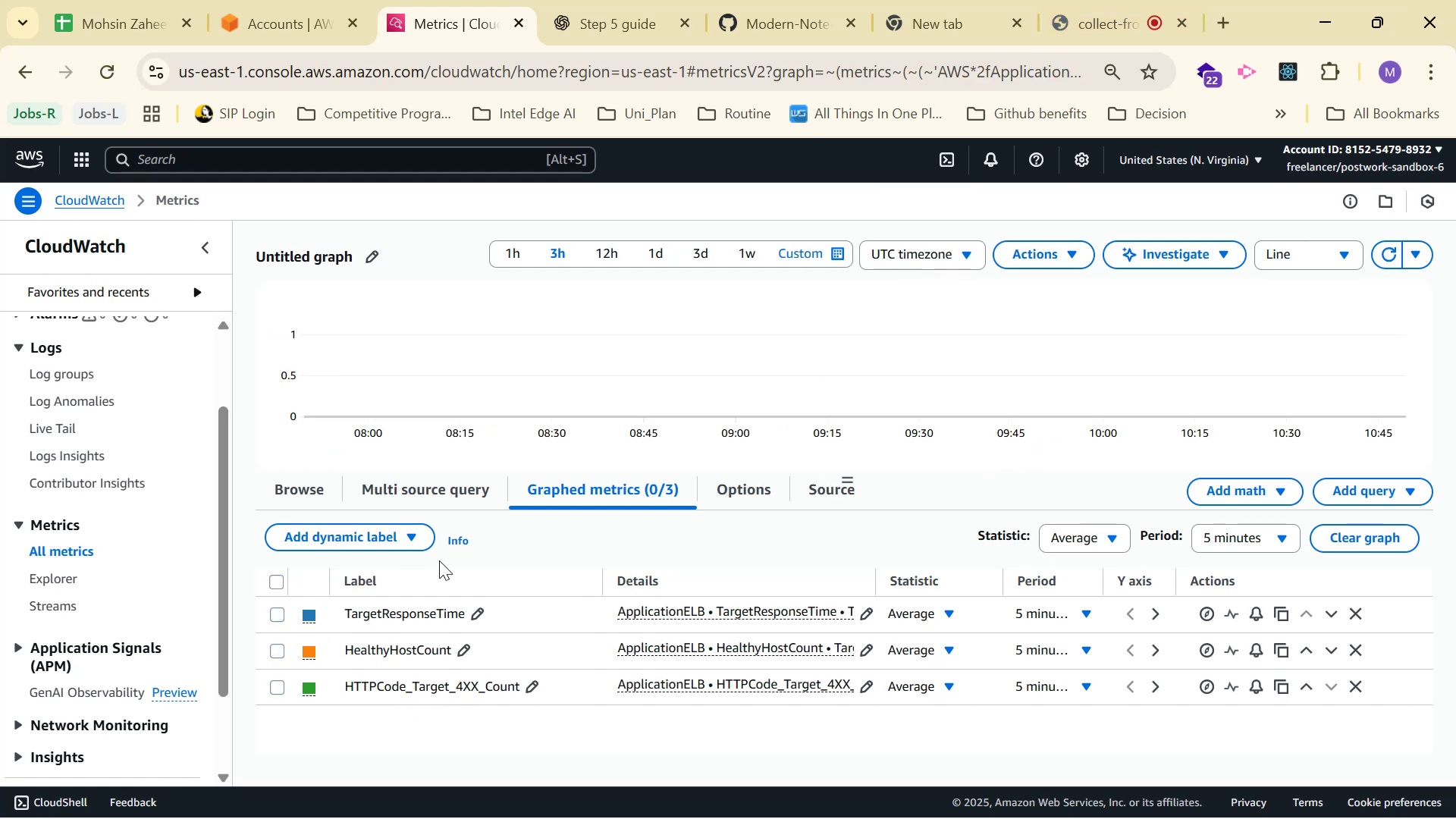 
wait(5.94)
 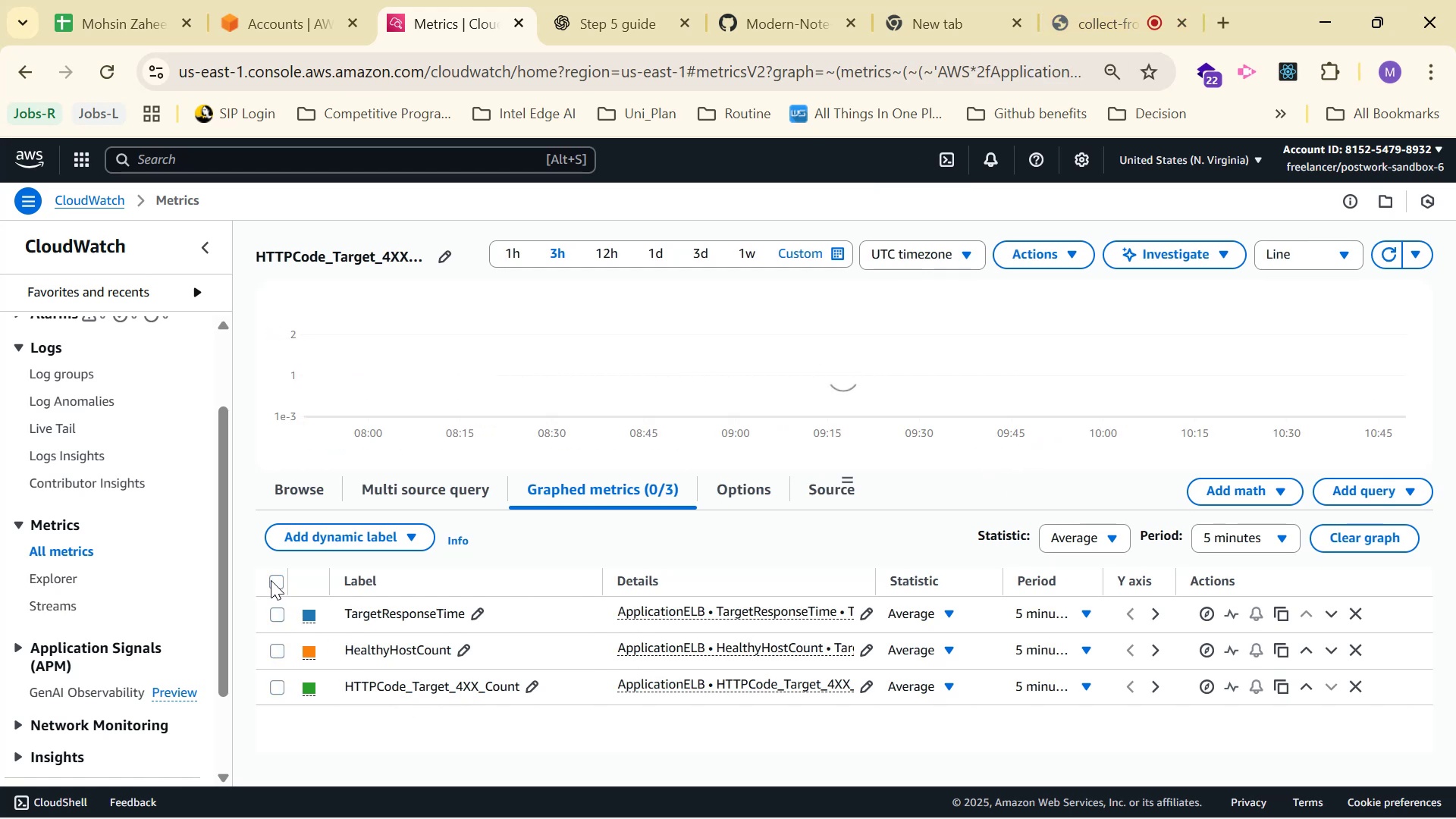 
left_click([272, 582])
 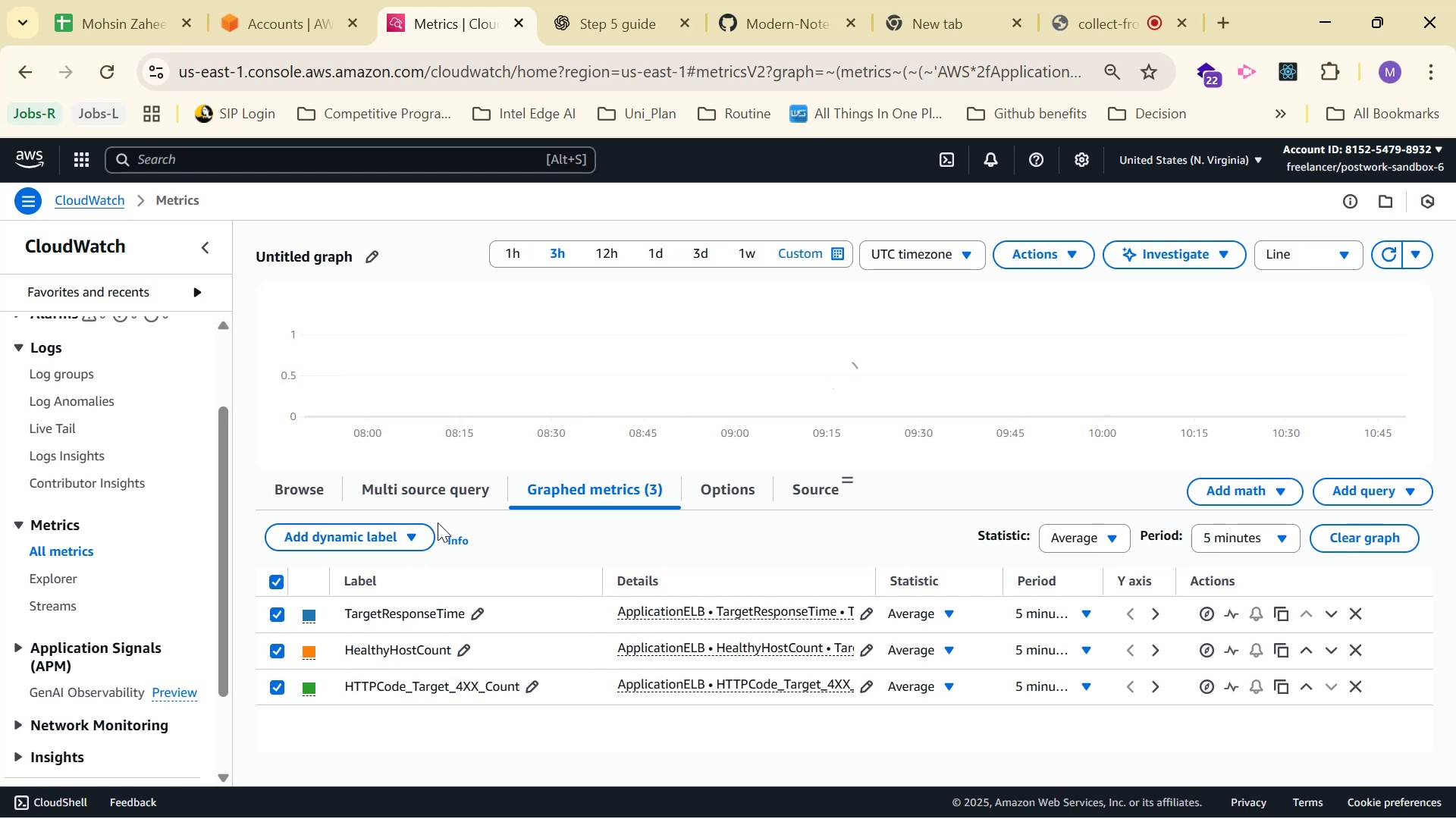 
left_click([323, 497])
 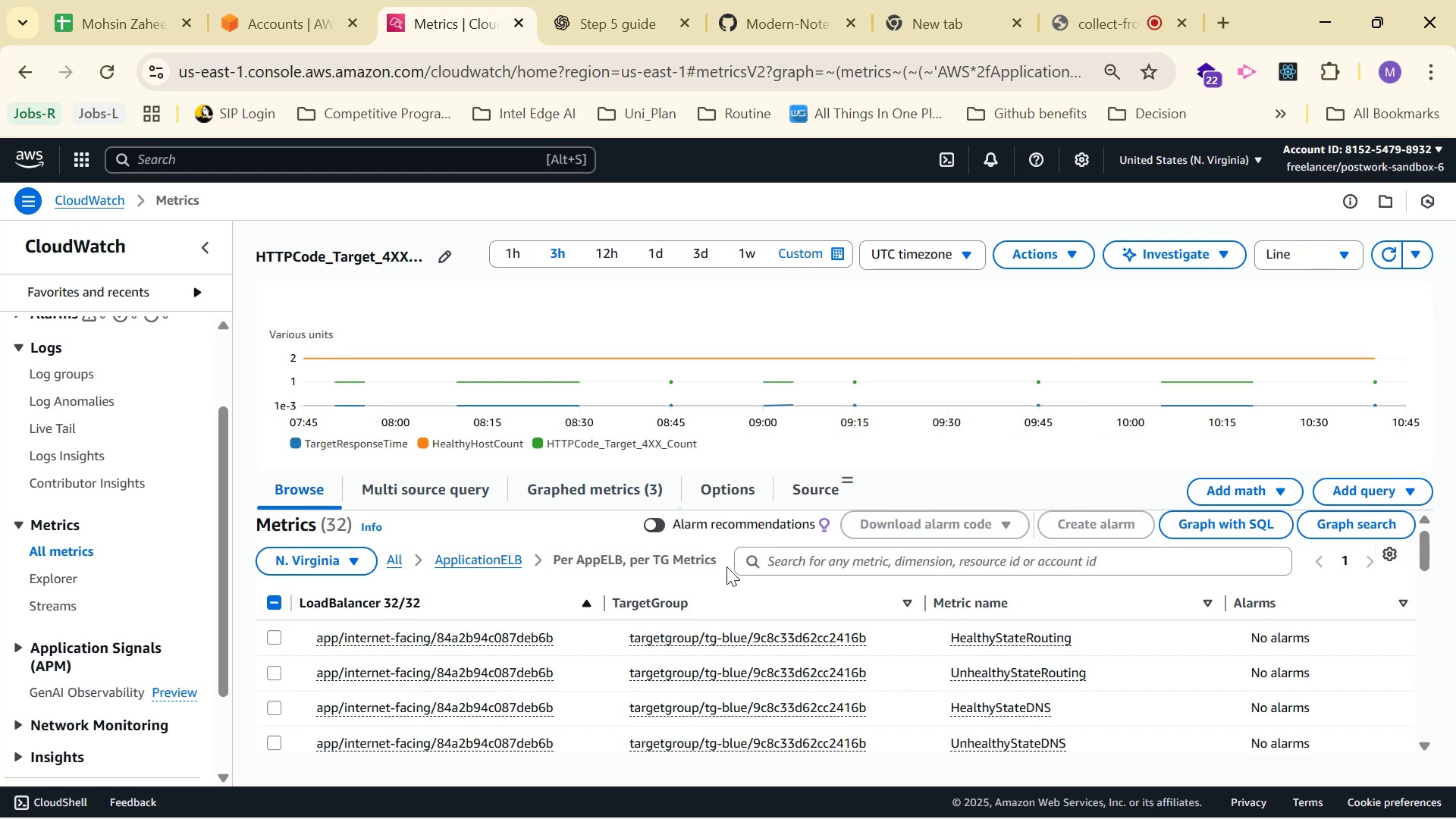 
scroll: coordinate [826, 613], scroll_direction: down, amount: 1.0
 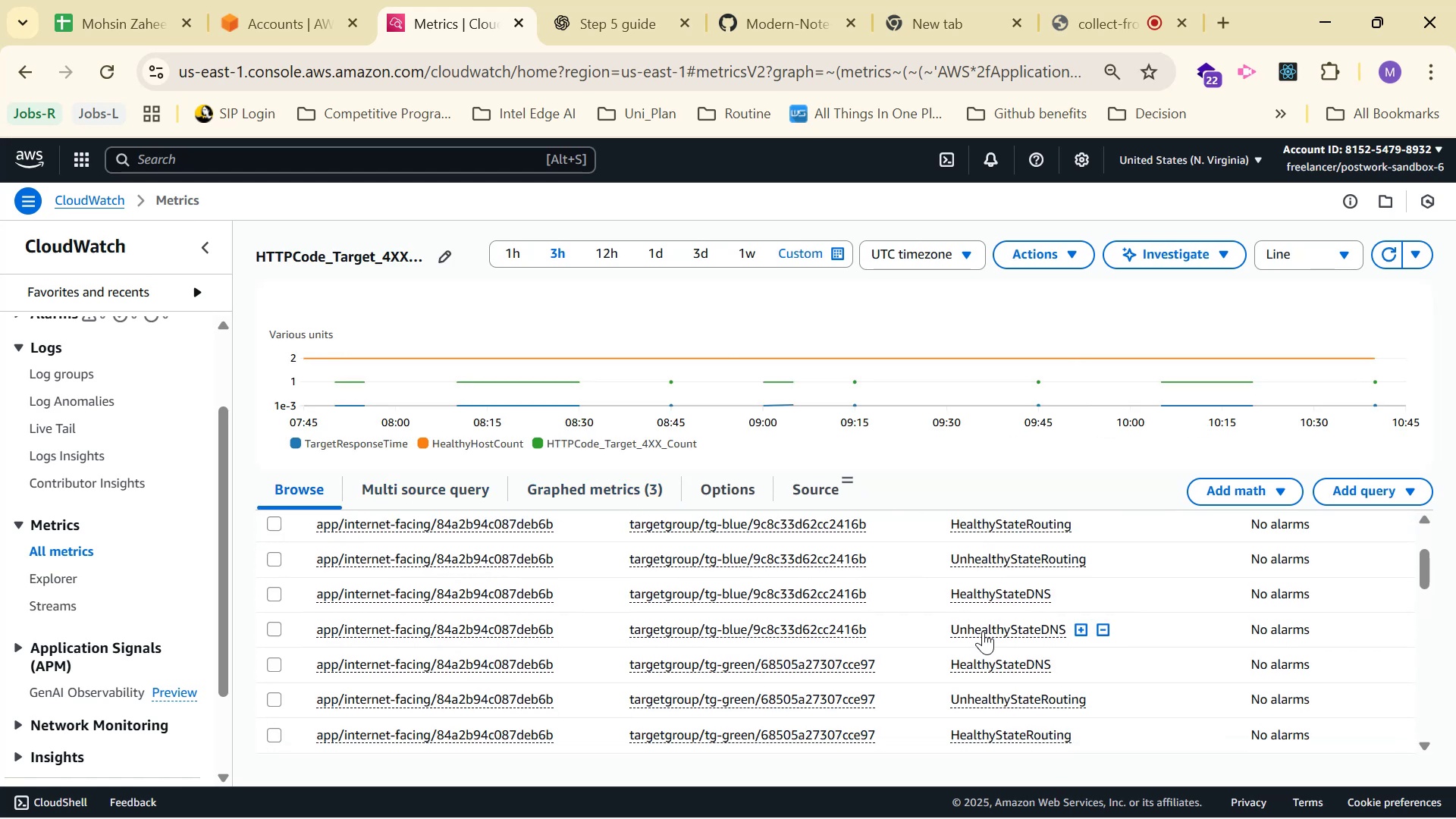 
scroll: coordinate [983, 631], scroll_direction: up, amount: 1.0
 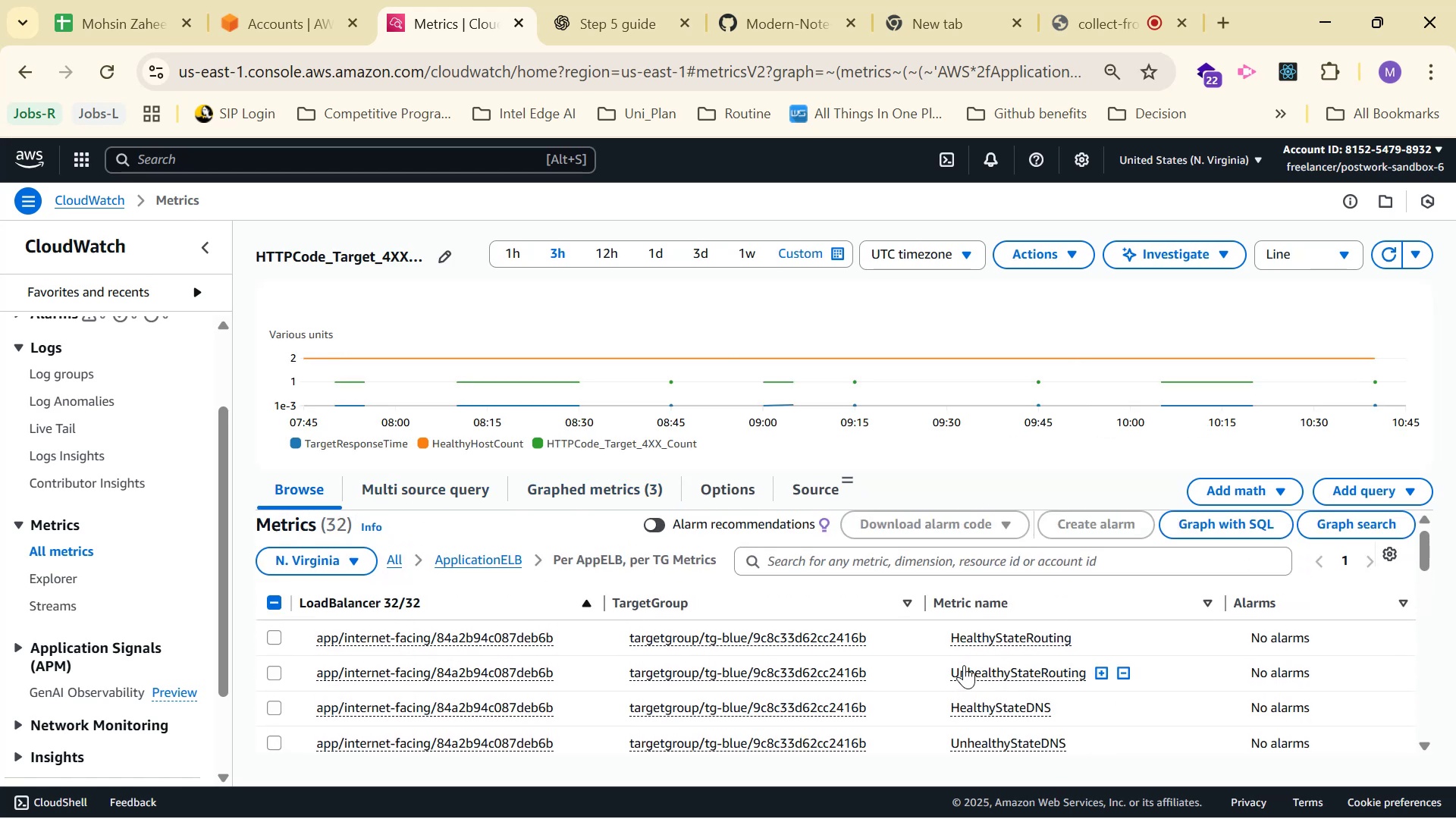 
scroll: coordinate [1046, 616], scroll_direction: down, amount: 17.0
 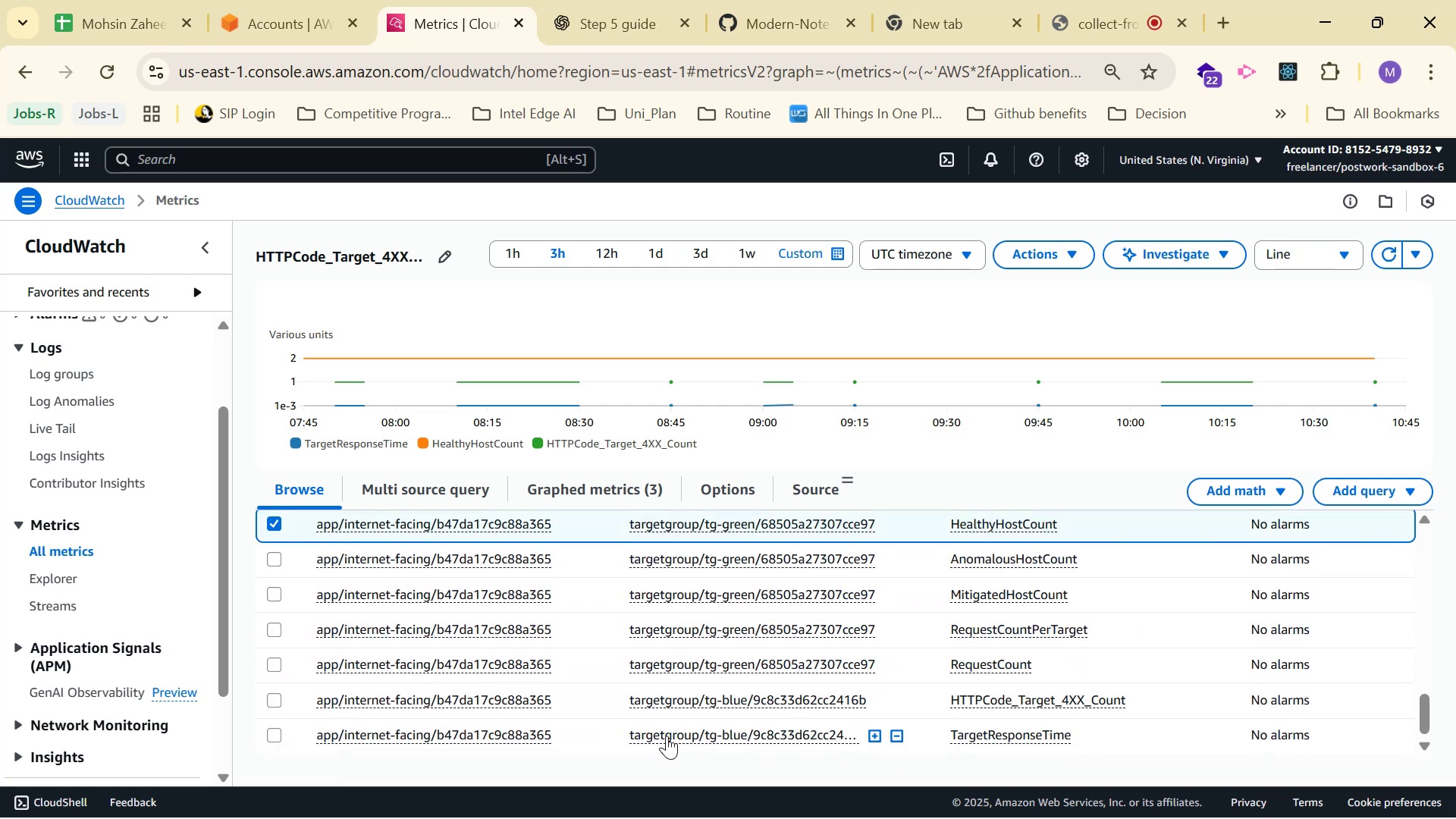 
left_click([271, 732])
 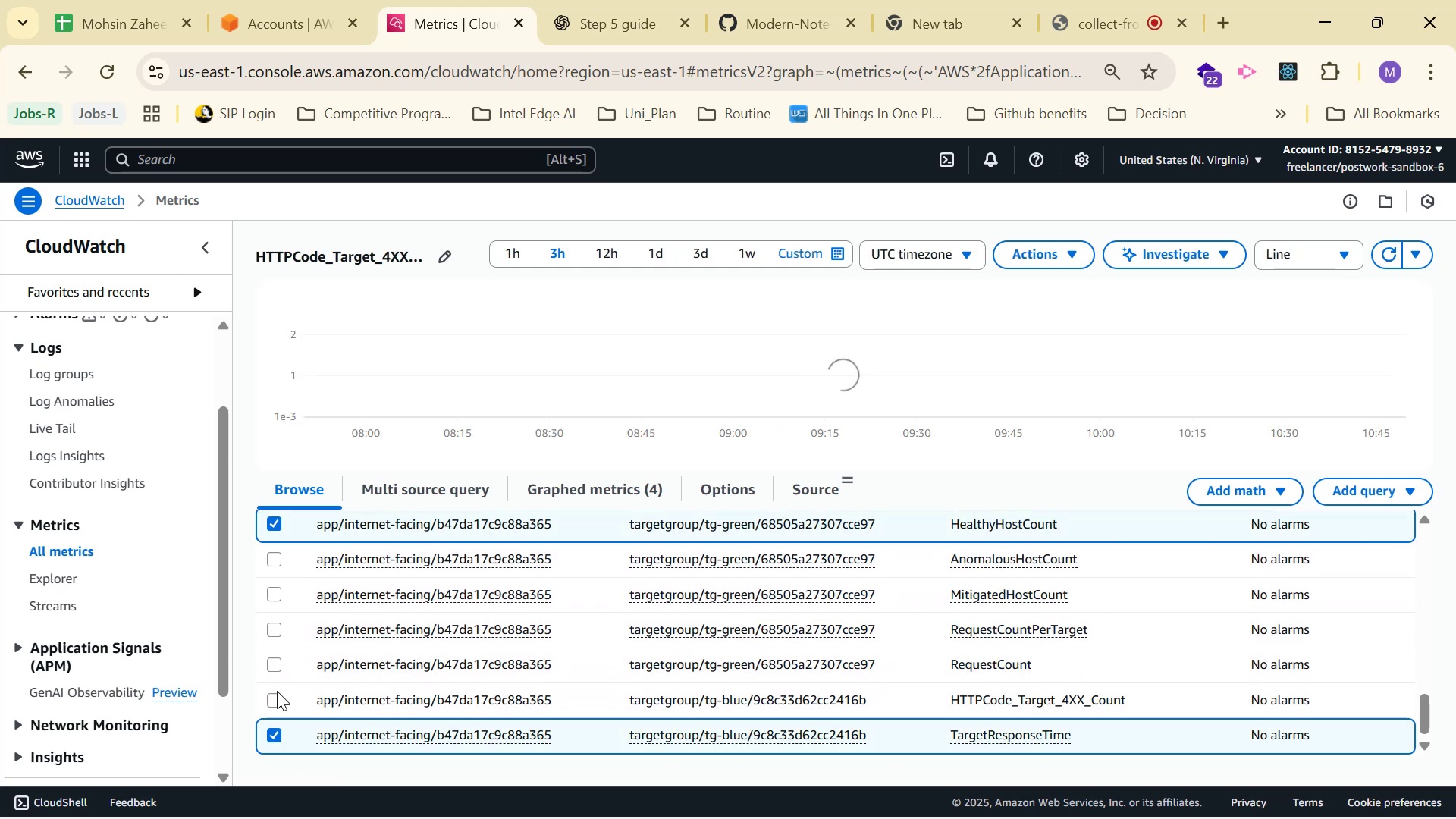 
left_click([277, 691])
 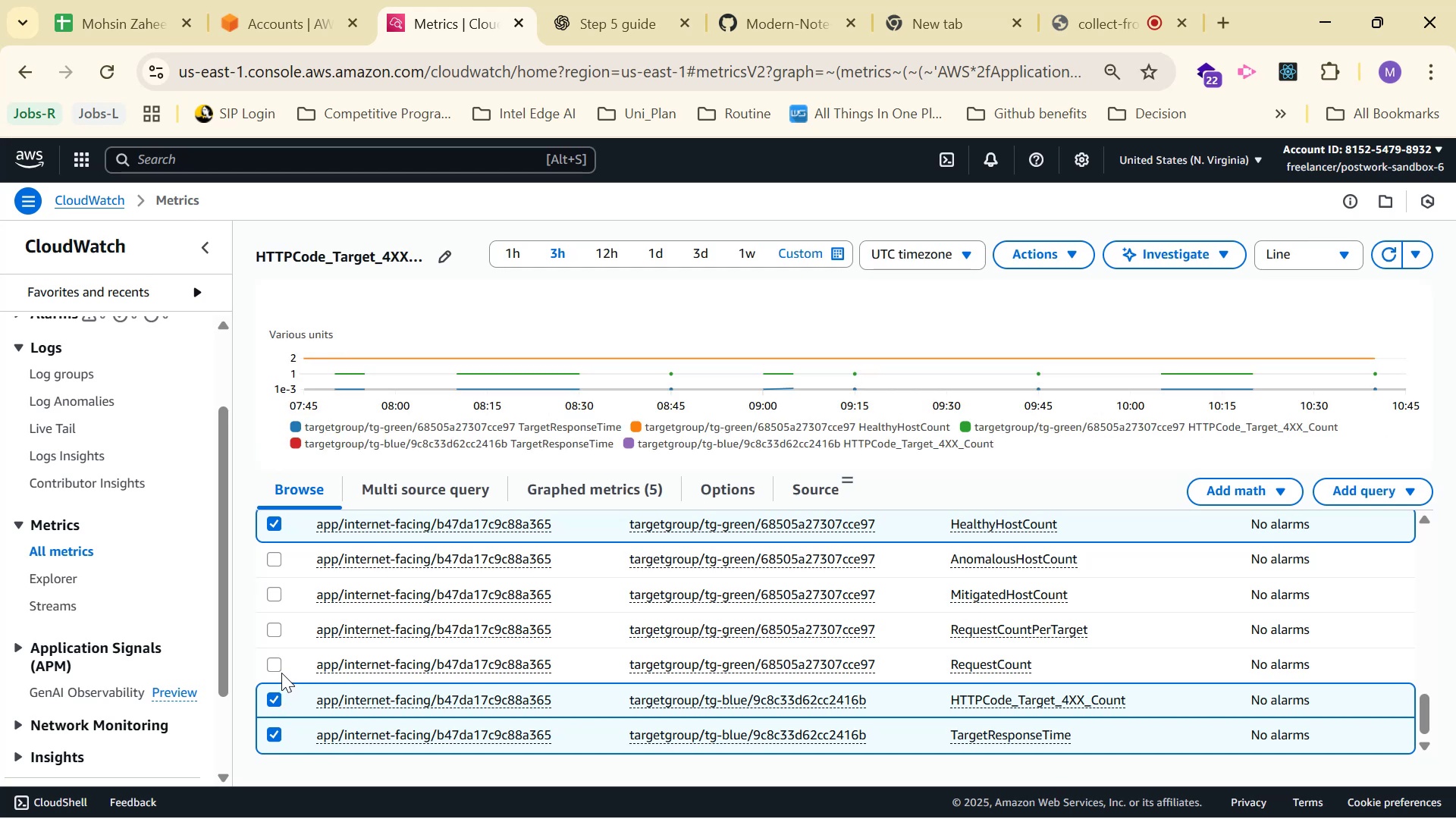 
scroll: coordinate [287, 607], scroll_direction: up, amount: 2.0
 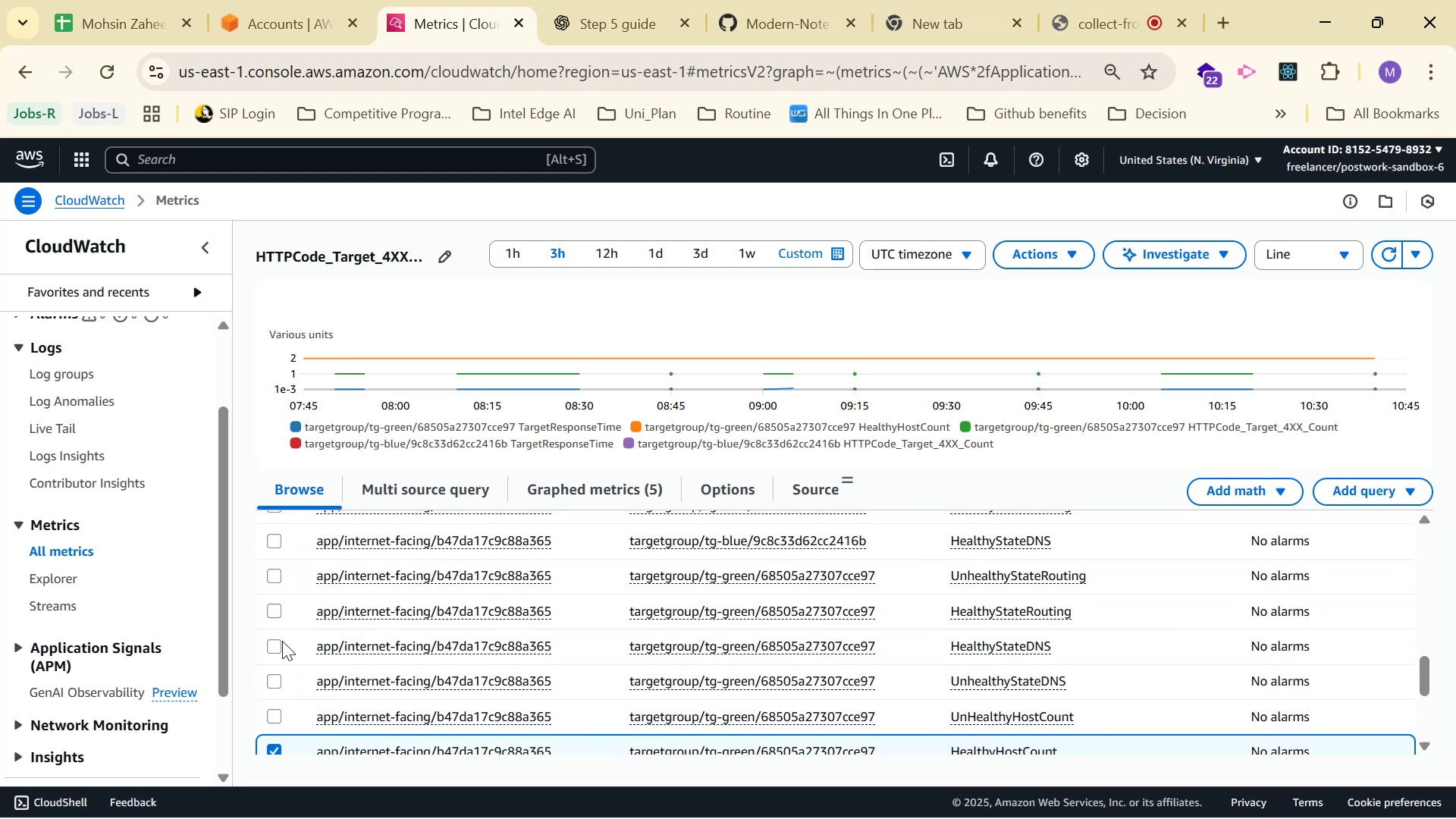 
scroll: coordinate [281, 701], scroll_direction: down, amount: 1.0
 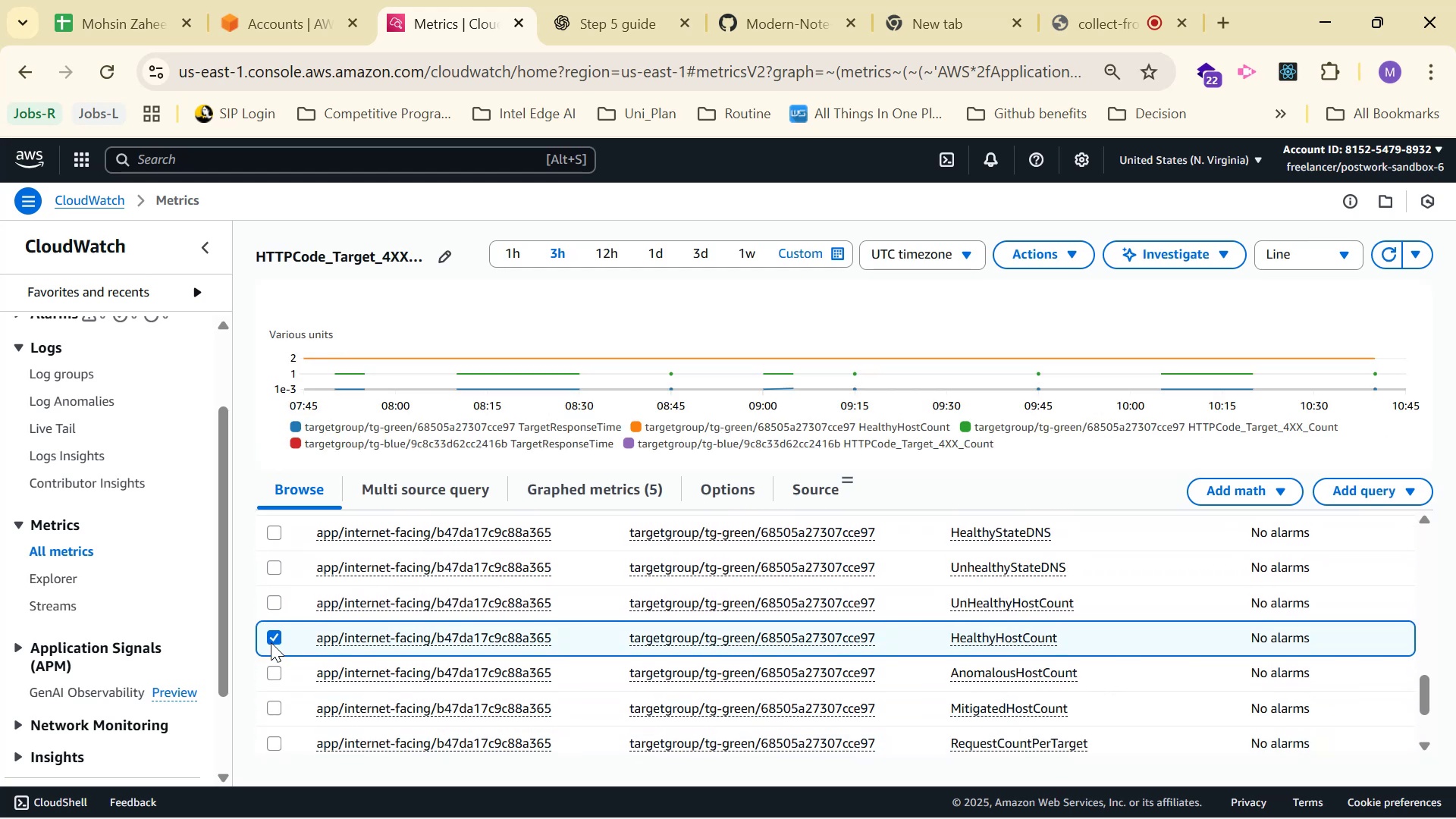 
left_click([271, 639])
 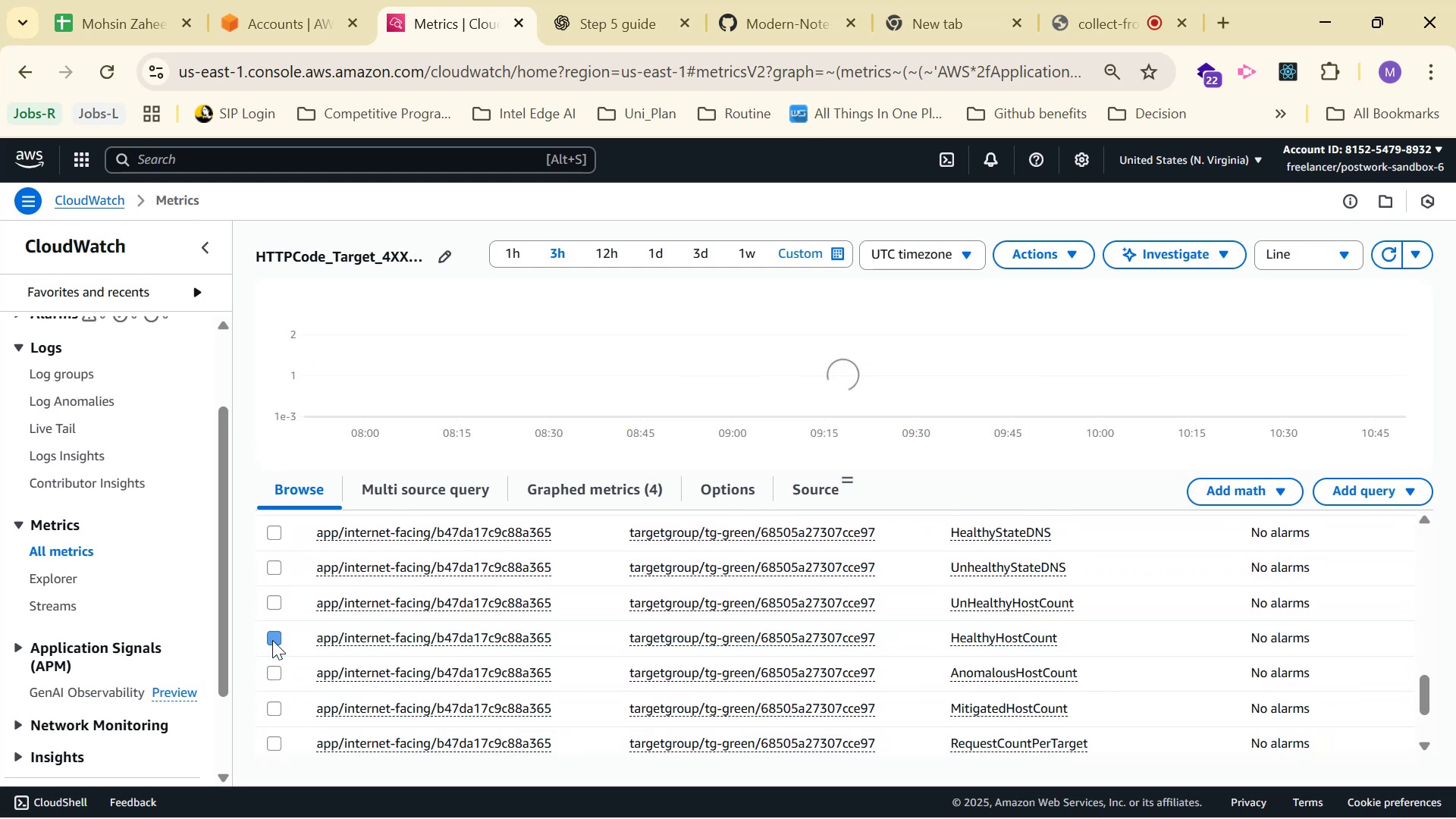 
scroll: coordinate [278, 639], scroll_direction: up, amount: 6.0
 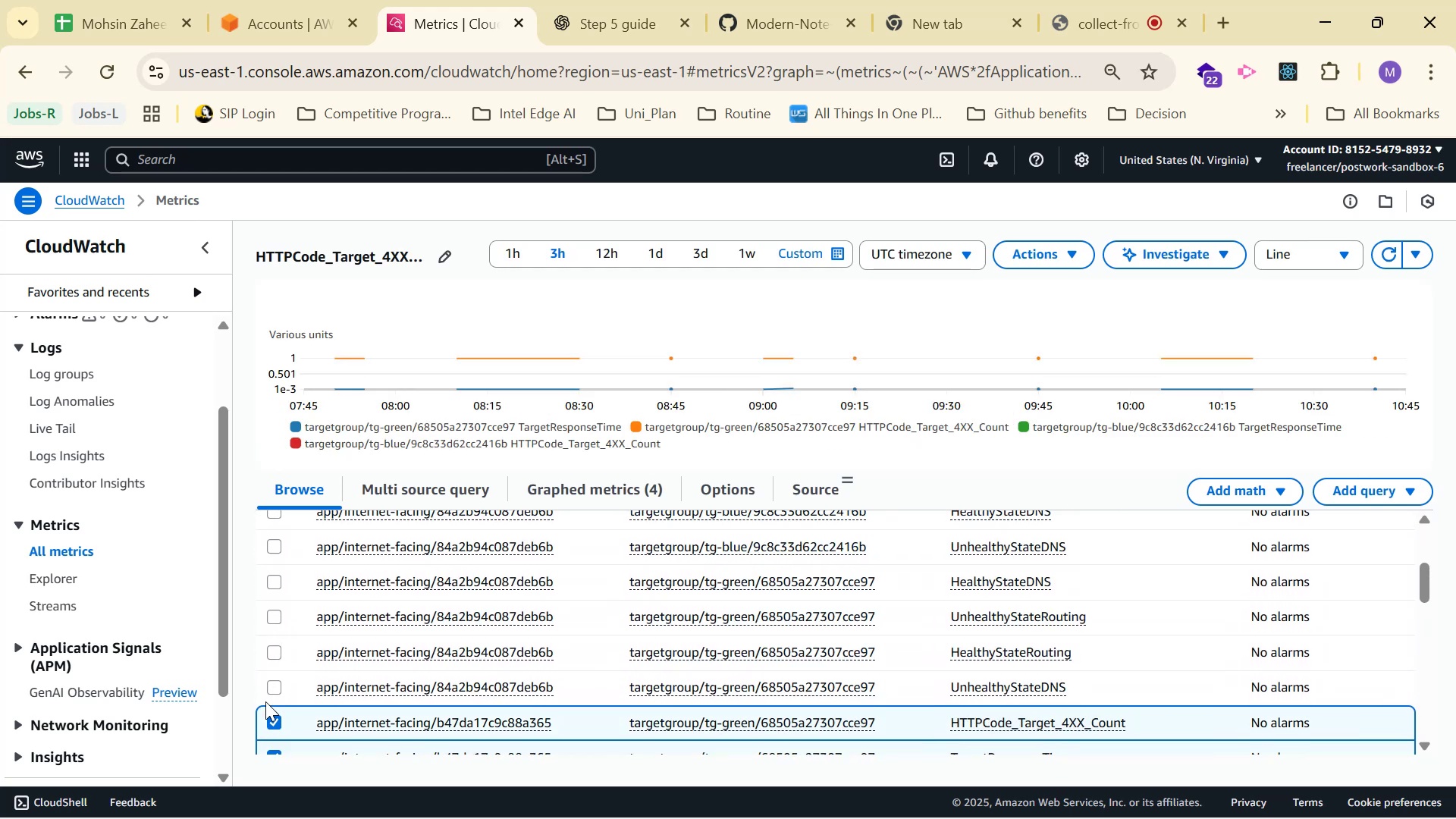 
left_click([268, 716])
 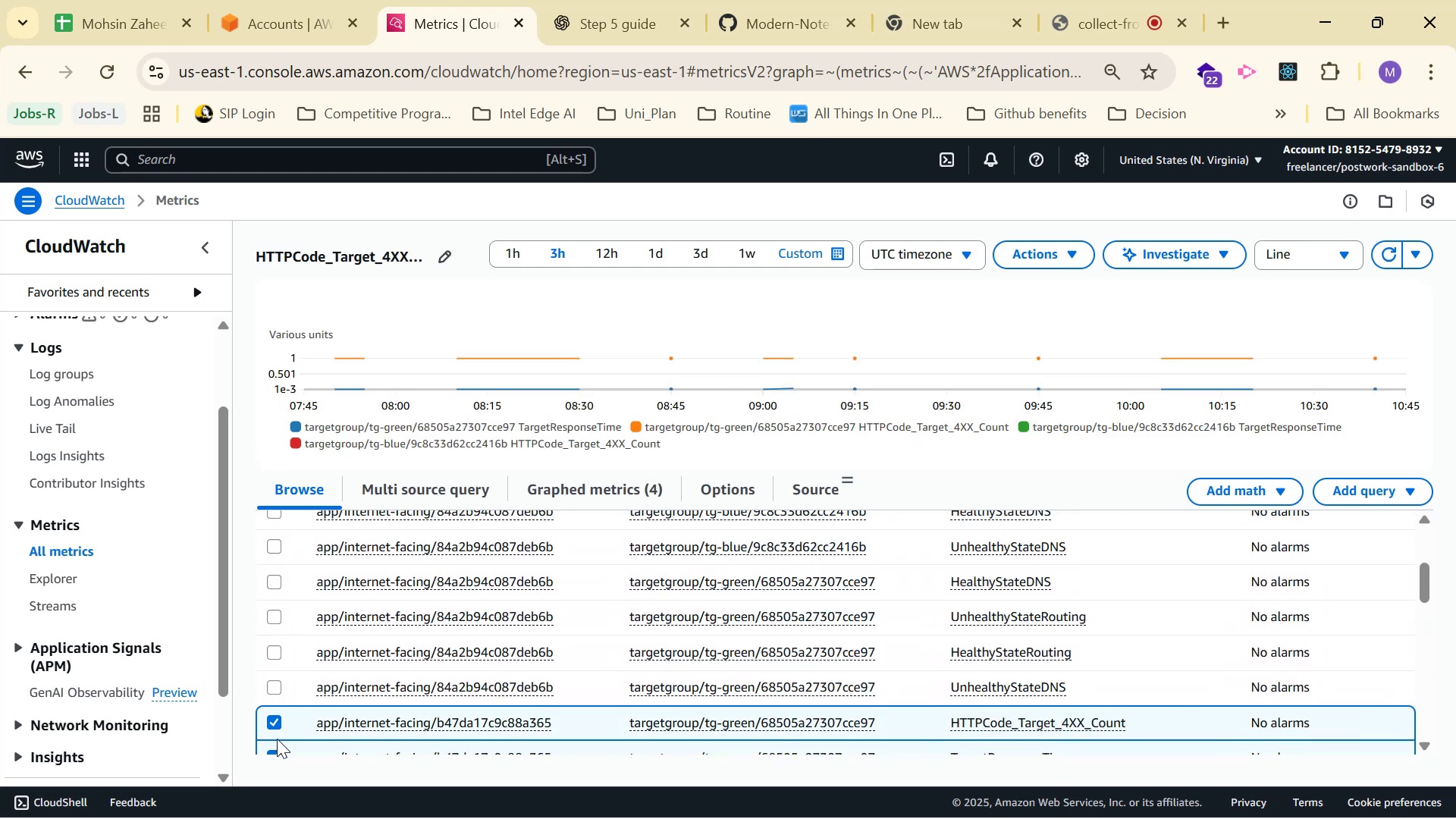 
scroll: coordinate [278, 736], scroll_direction: down, amount: 1.0
 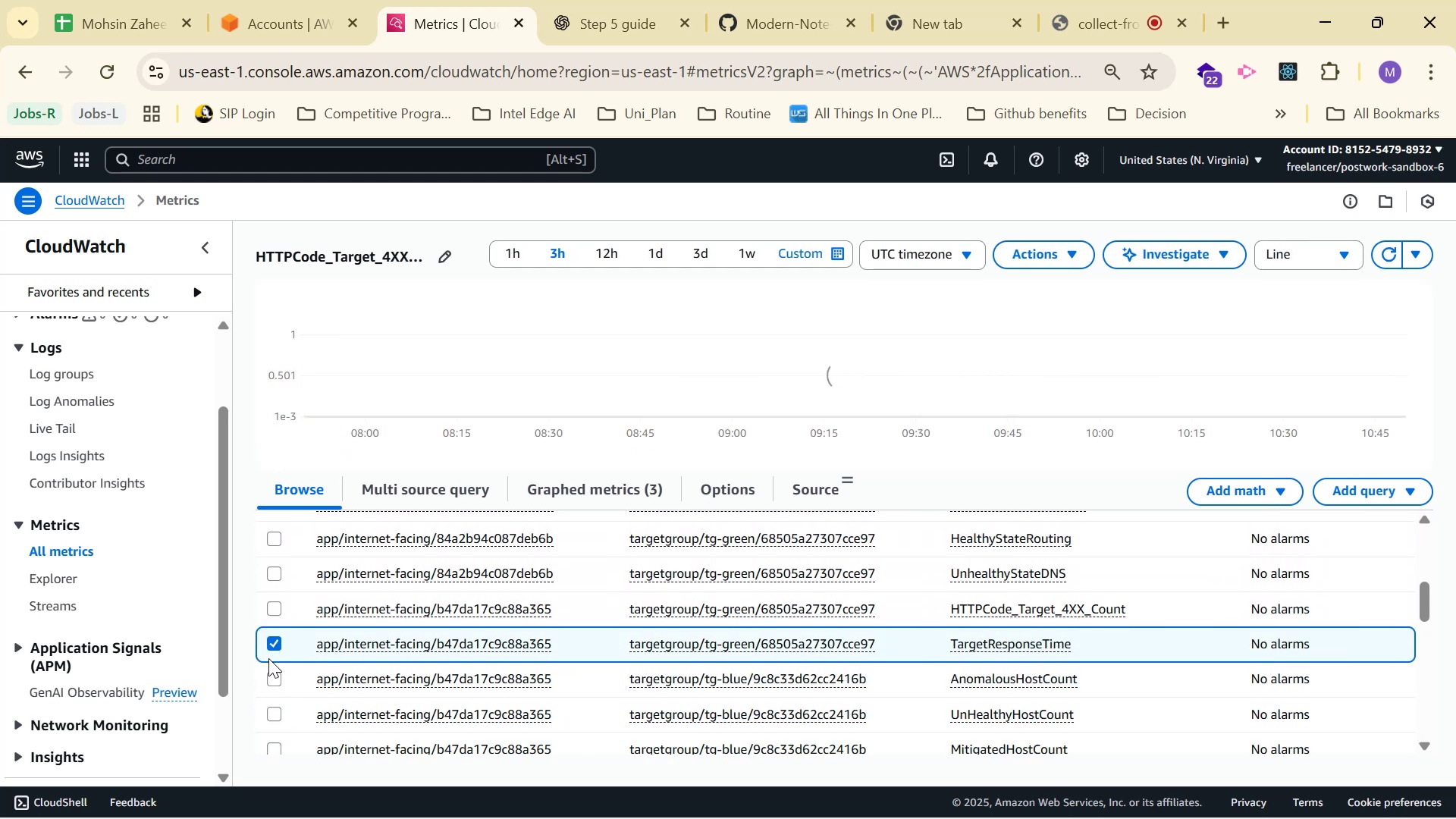 
left_click([272, 646])
 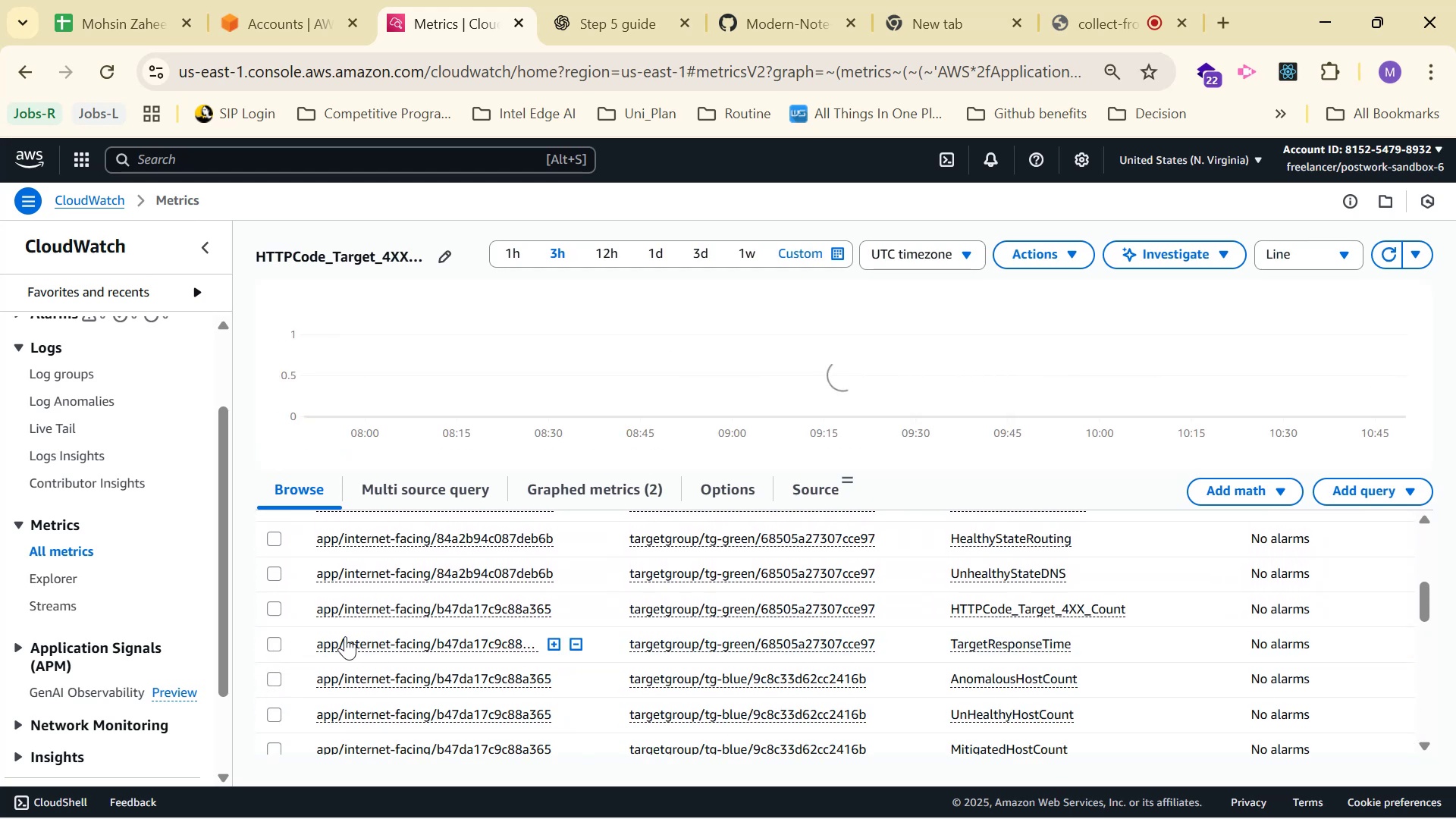 
mouse_move([541, 629])
 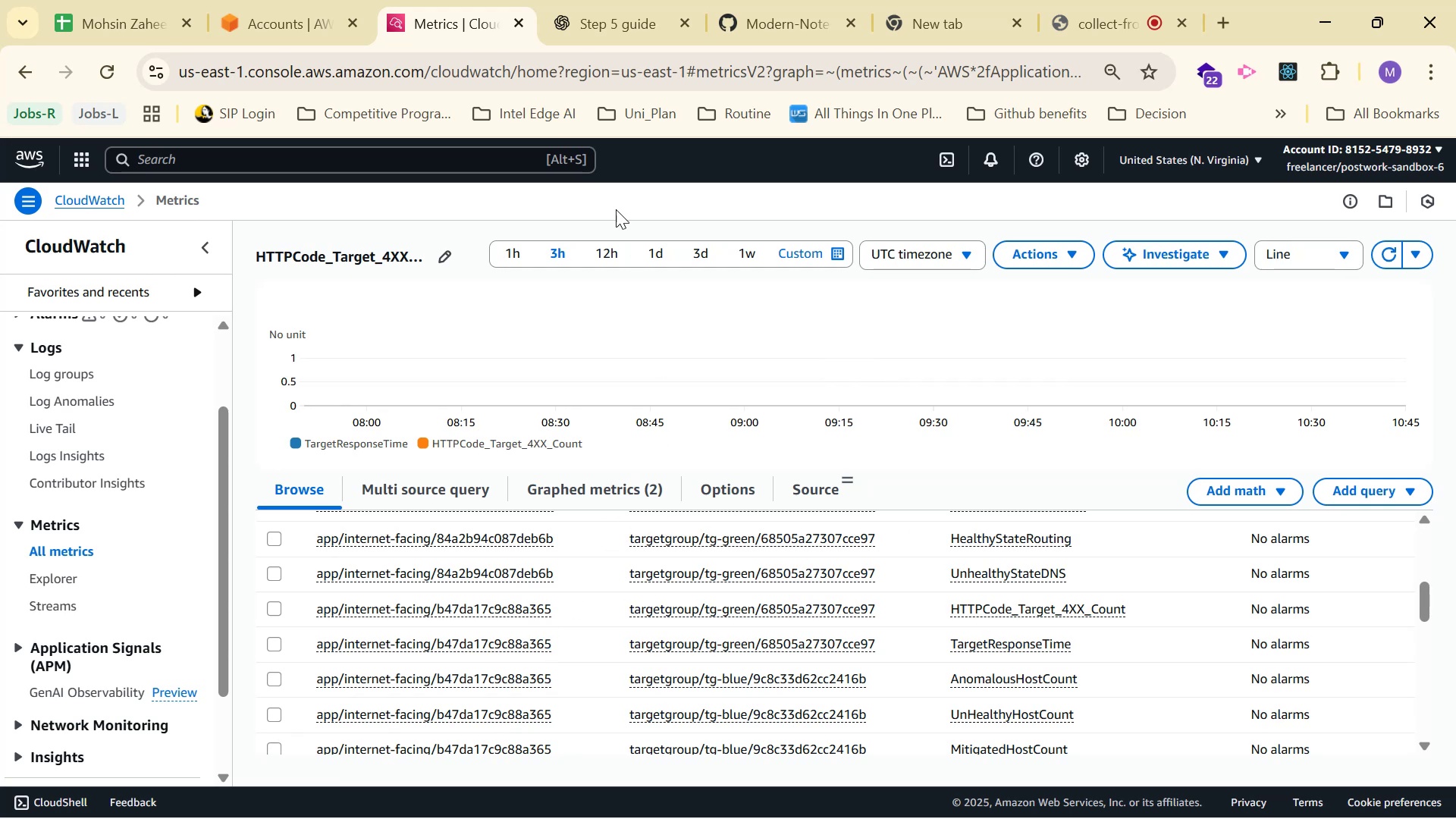 
left_click([601, 33])
 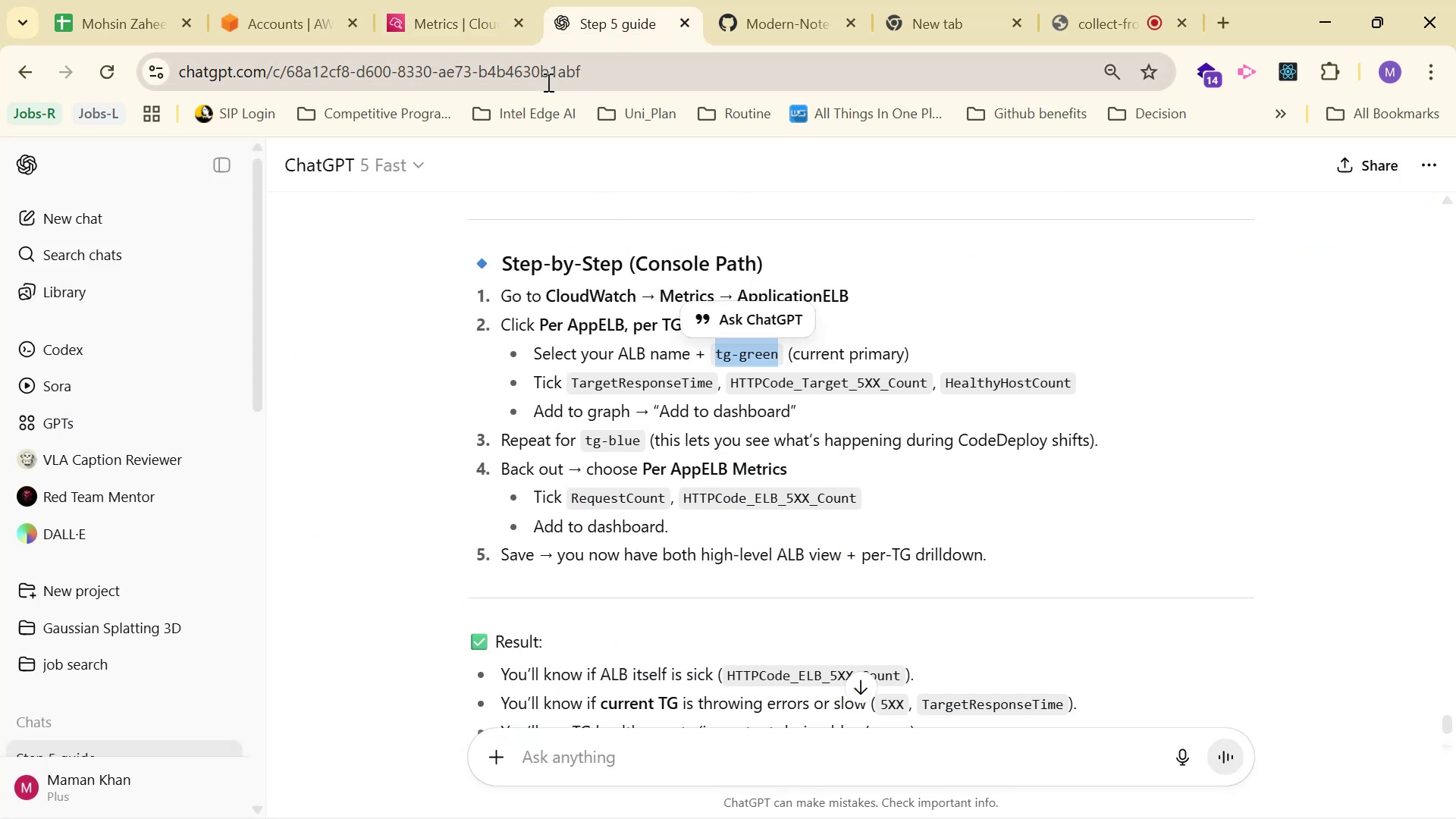 
mouse_move([457, 41])
 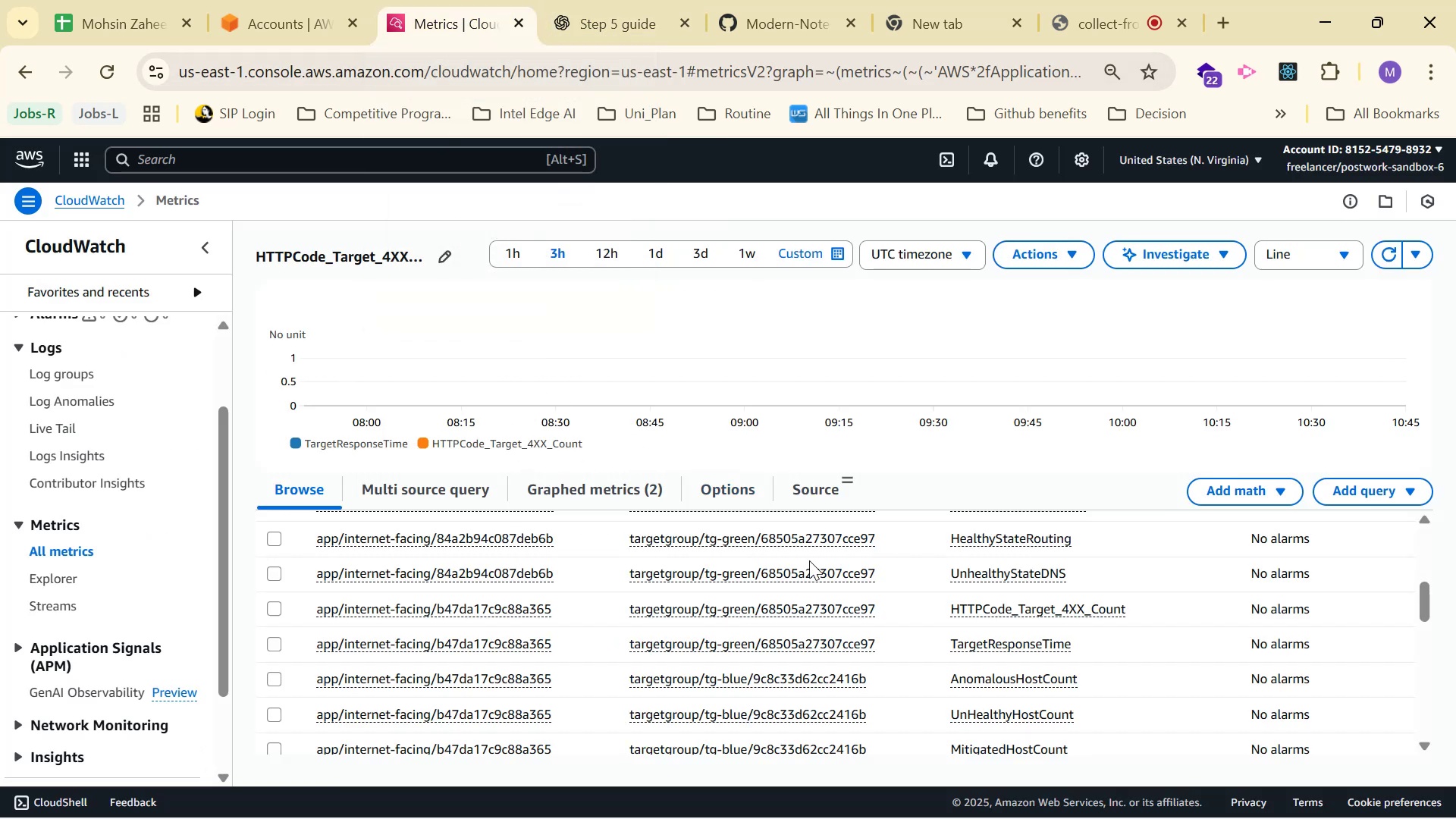 
scroll: coordinate [1189, 658], scroll_direction: down, amount: 9.0
 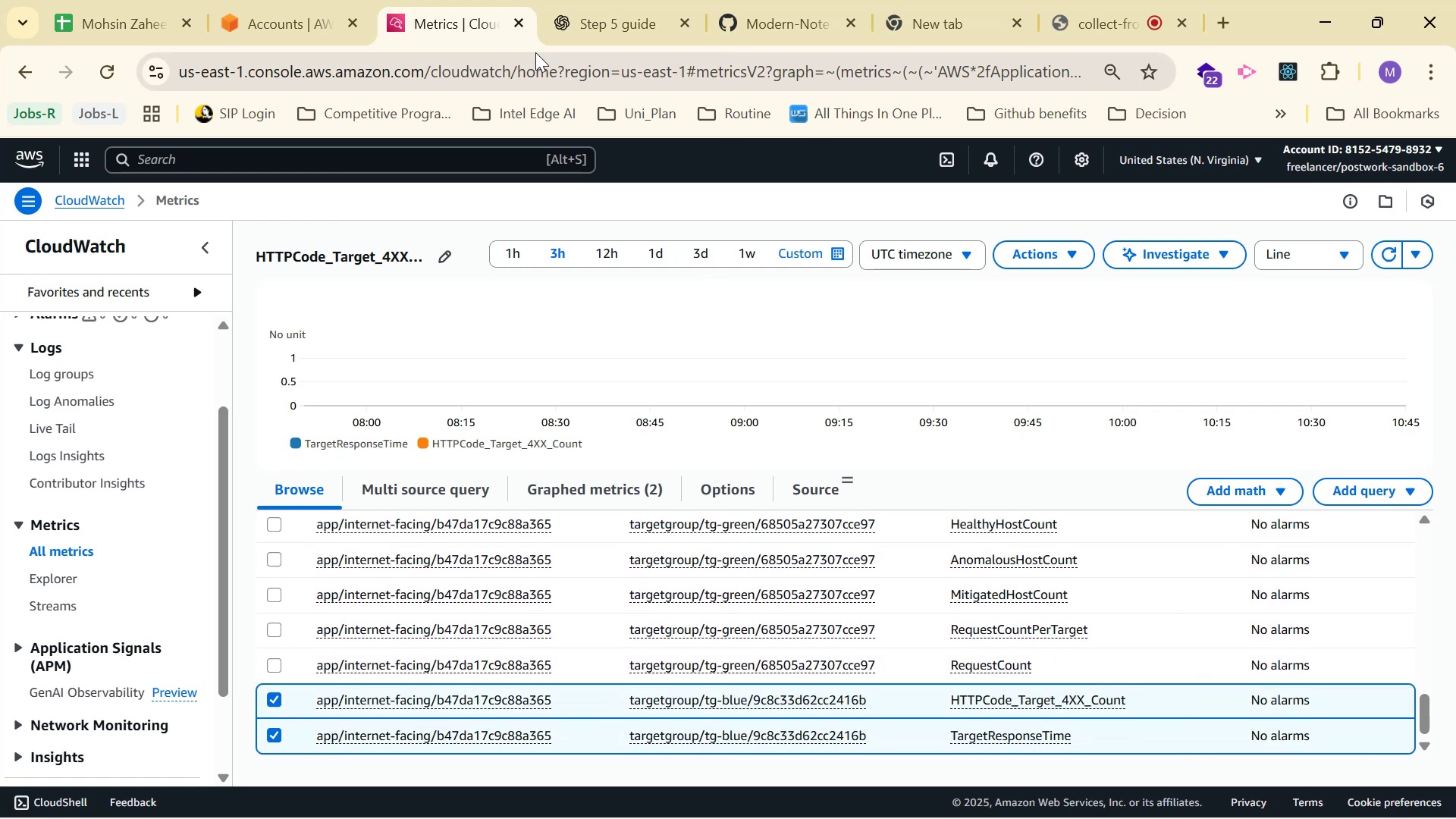 
left_click([621, 0])
 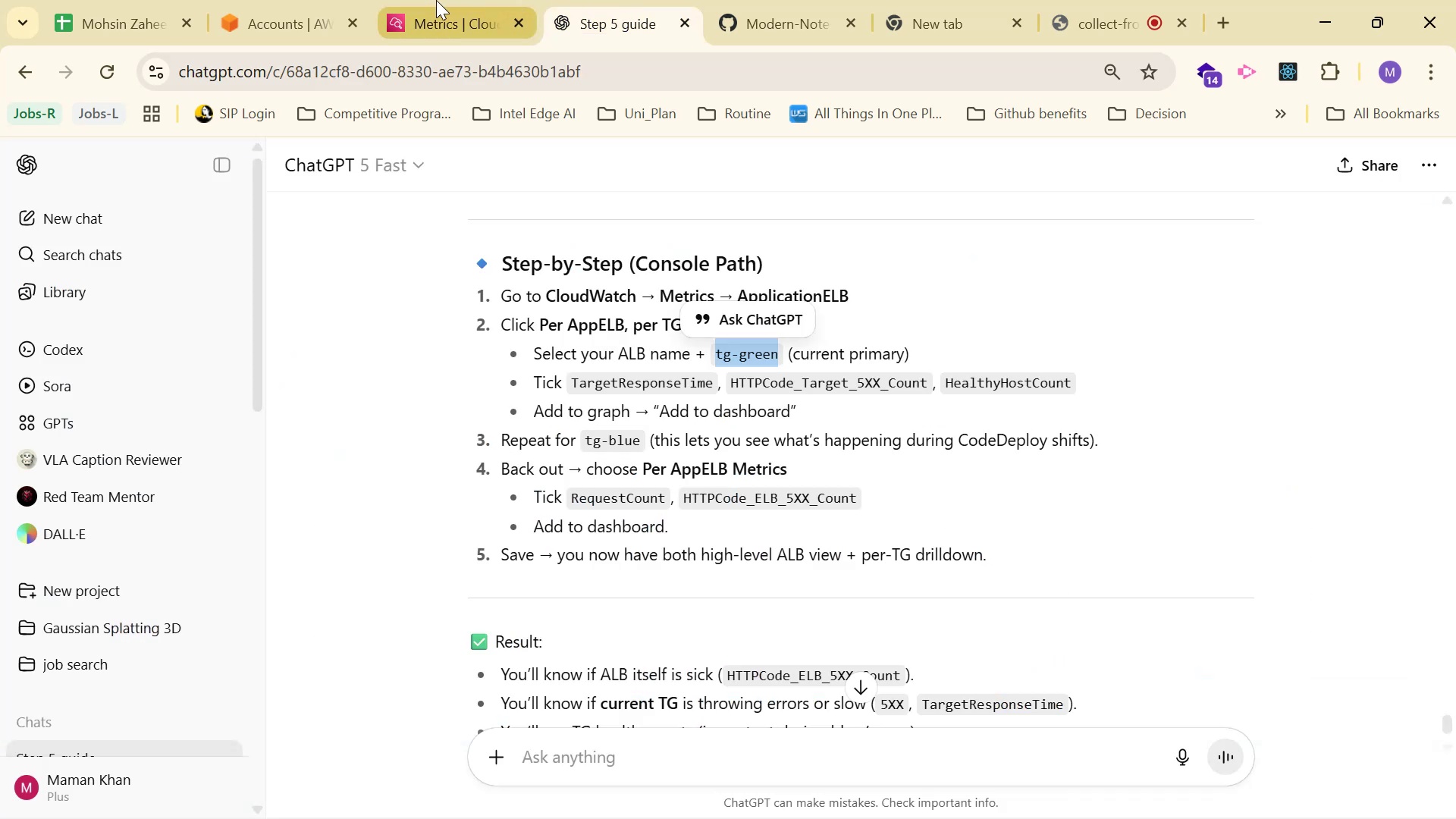 
left_click([401, 0])
 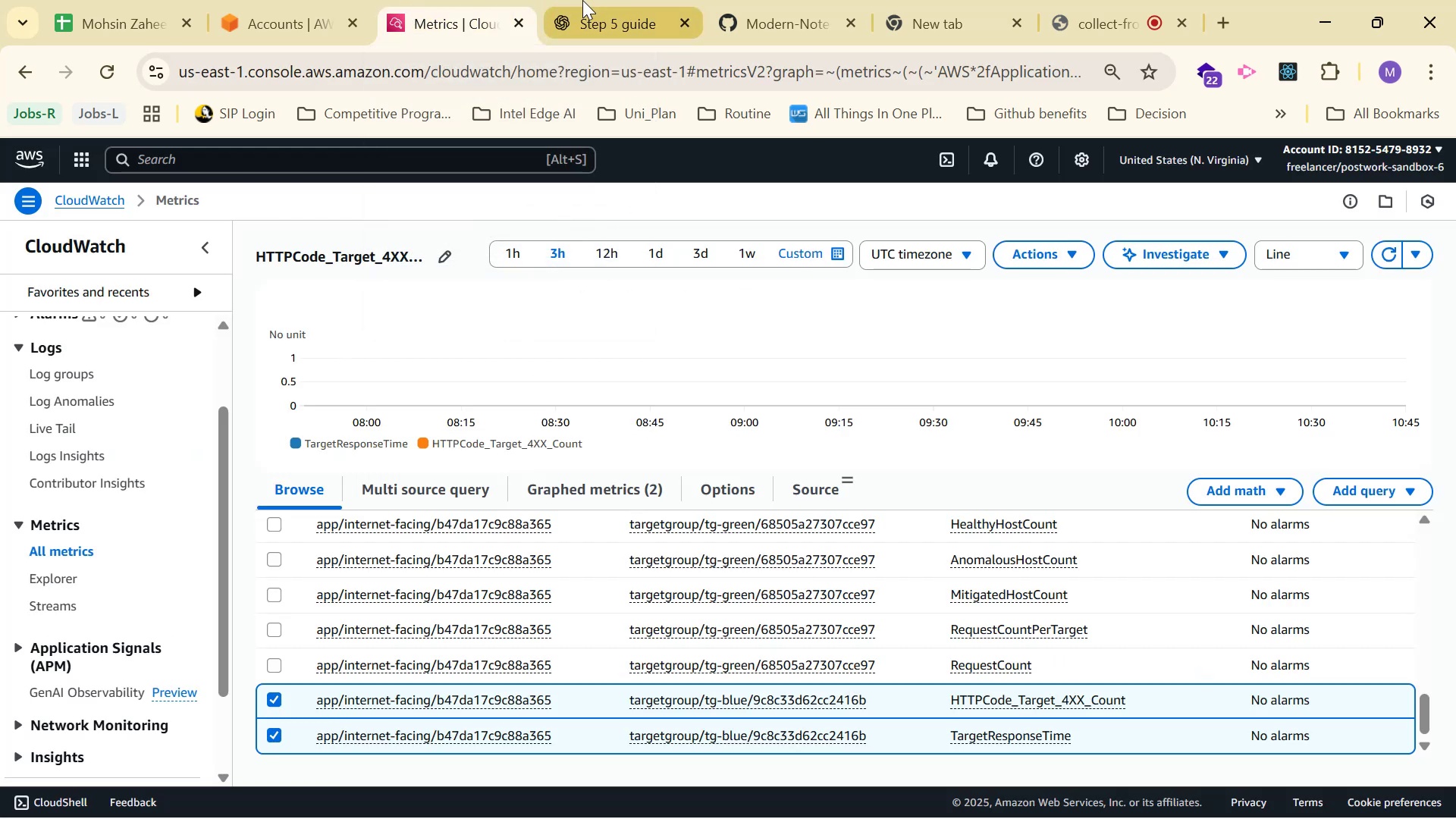 
left_click([598, 0])
 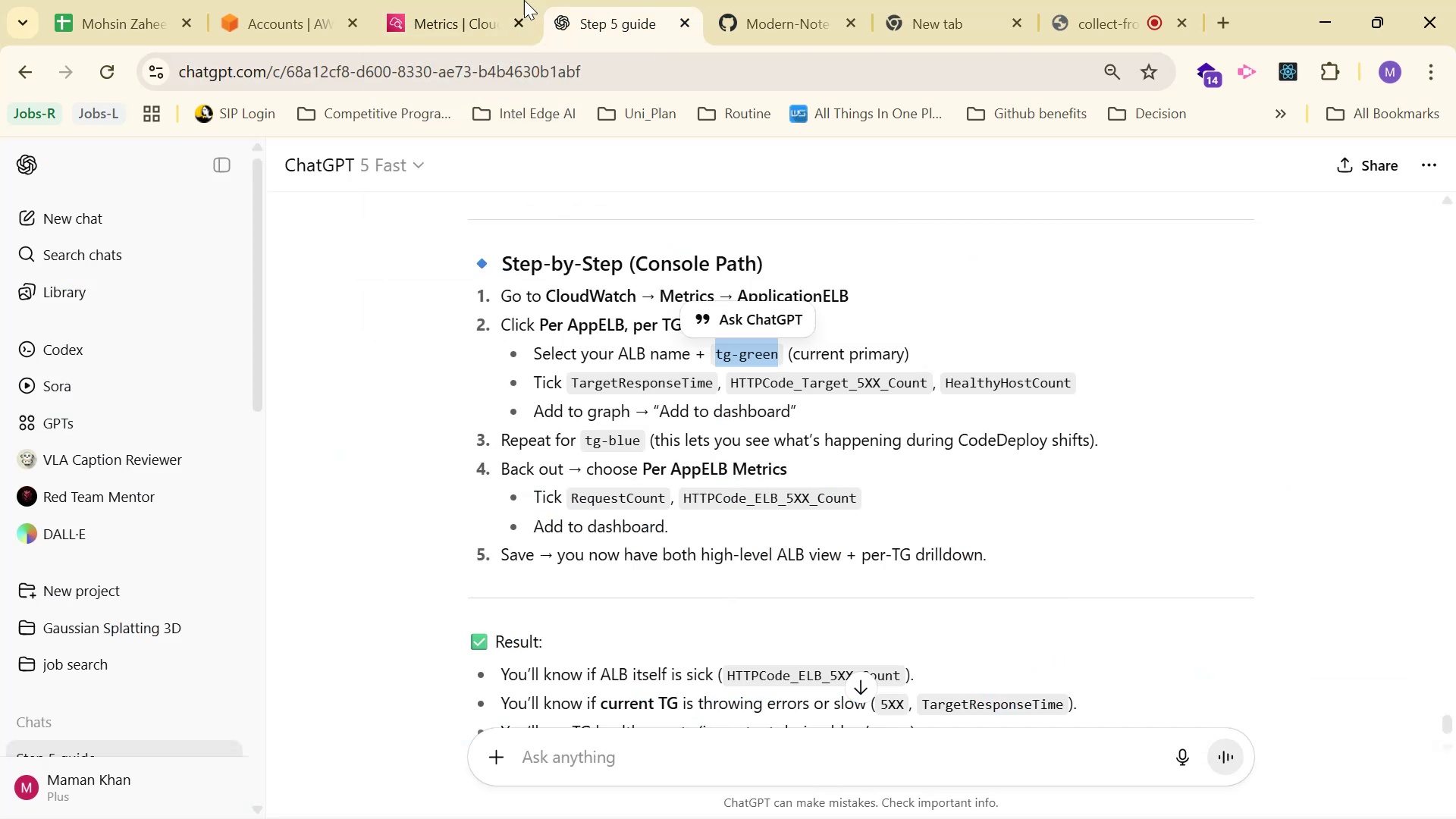 
left_click([448, 0])
 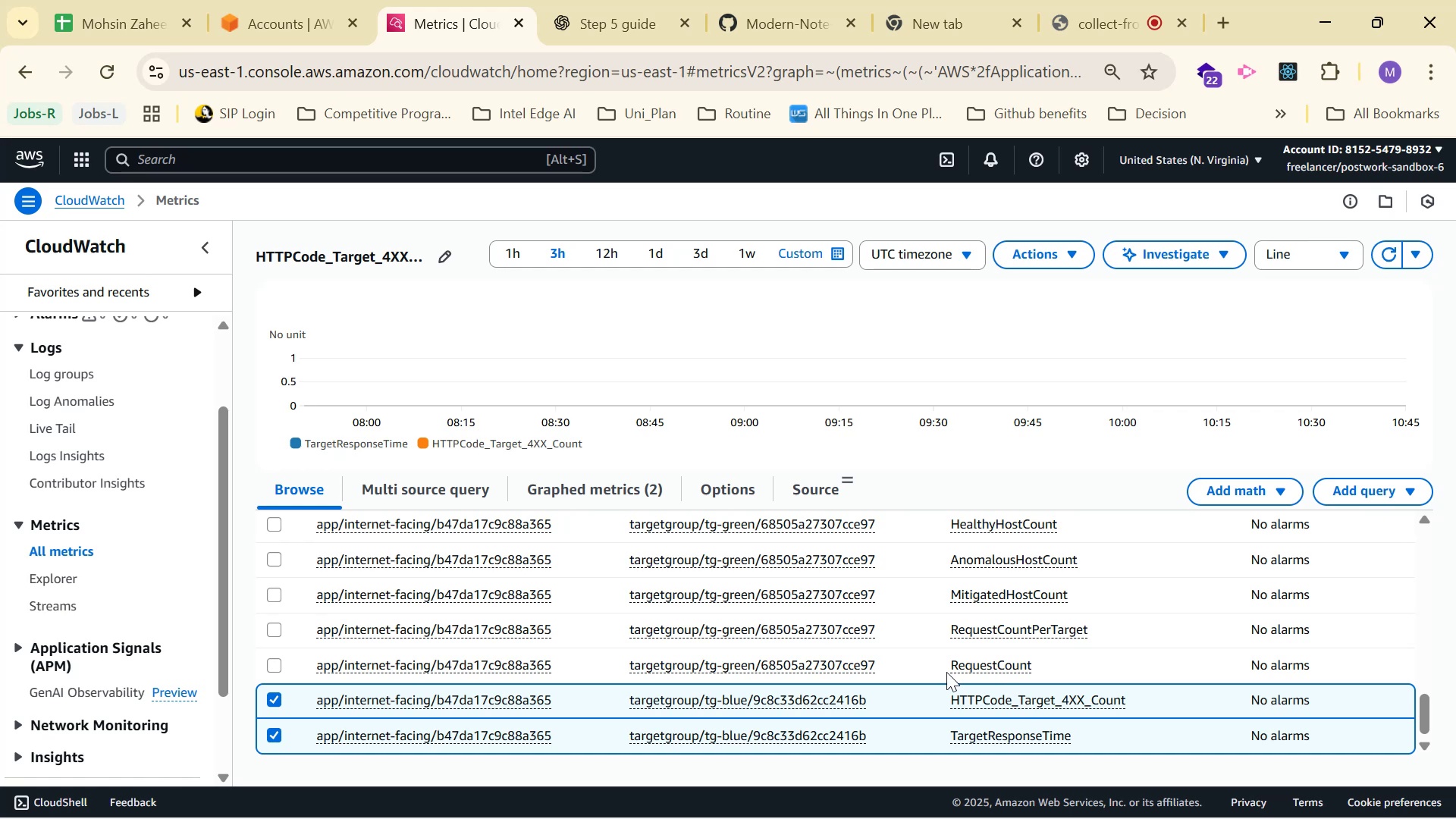 
scroll: coordinate [811, 668], scroll_direction: down, amount: 2.0
 